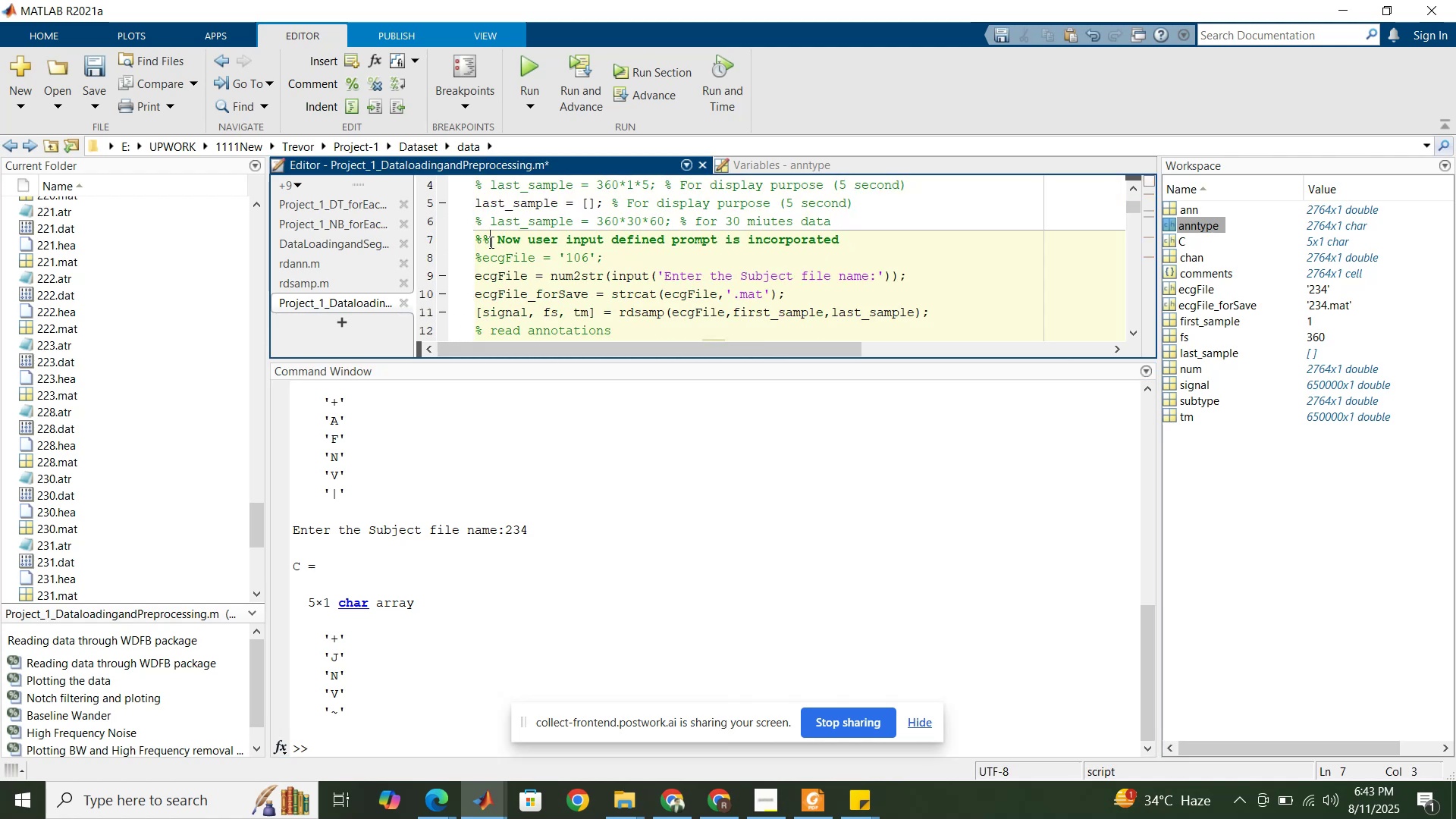 
scroll: coordinate [490, 242], scroll_direction: up, amount: 3.0
 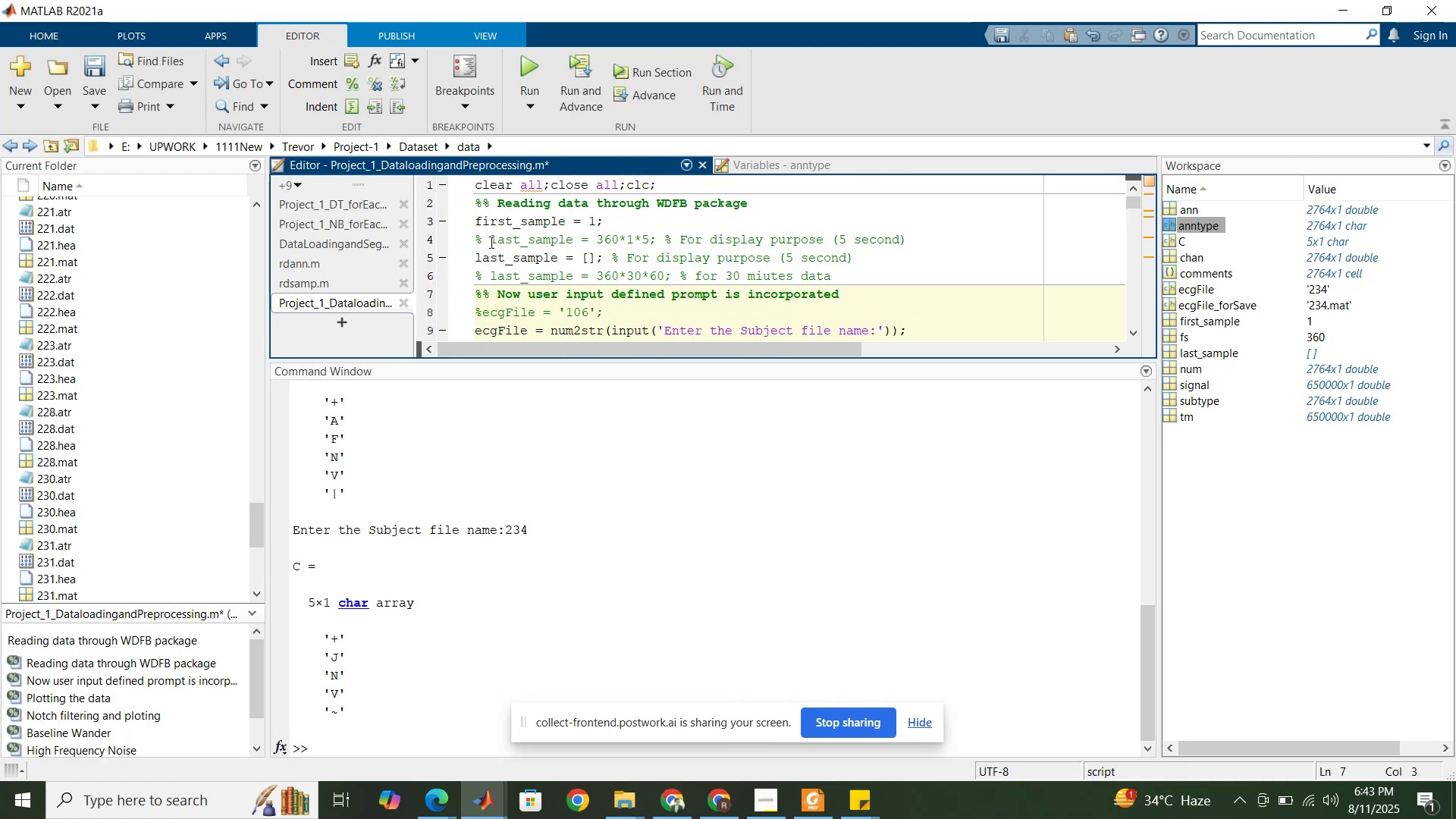 
scroll: coordinate [490, 242], scroll_direction: down, amount: 2.0
 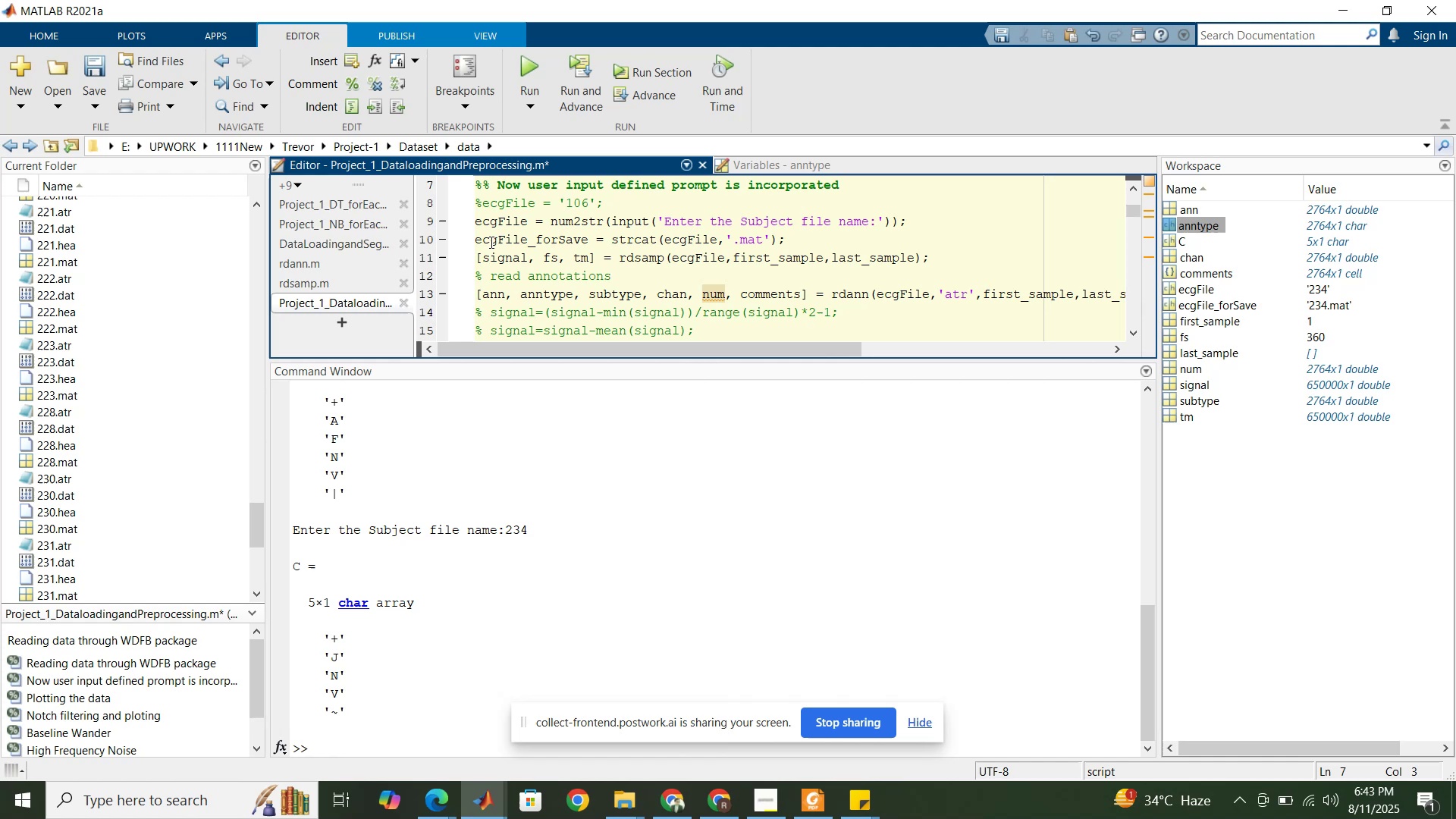 
scroll: coordinate [491, 243], scroll_direction: up, amount: 2.0
 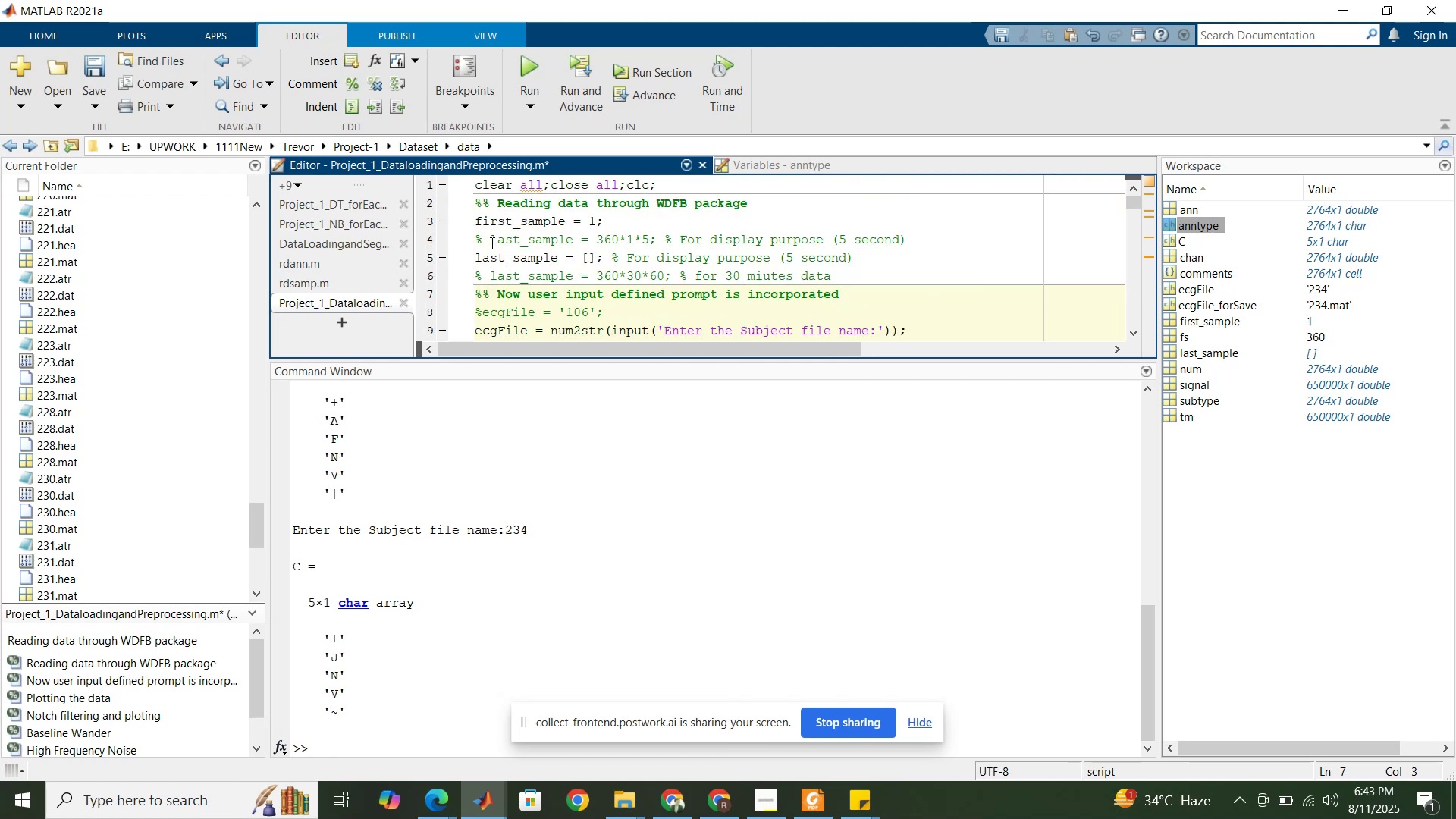 
scroll: coordinate [491, 243], scroll_direction: down, amount: 4.0
 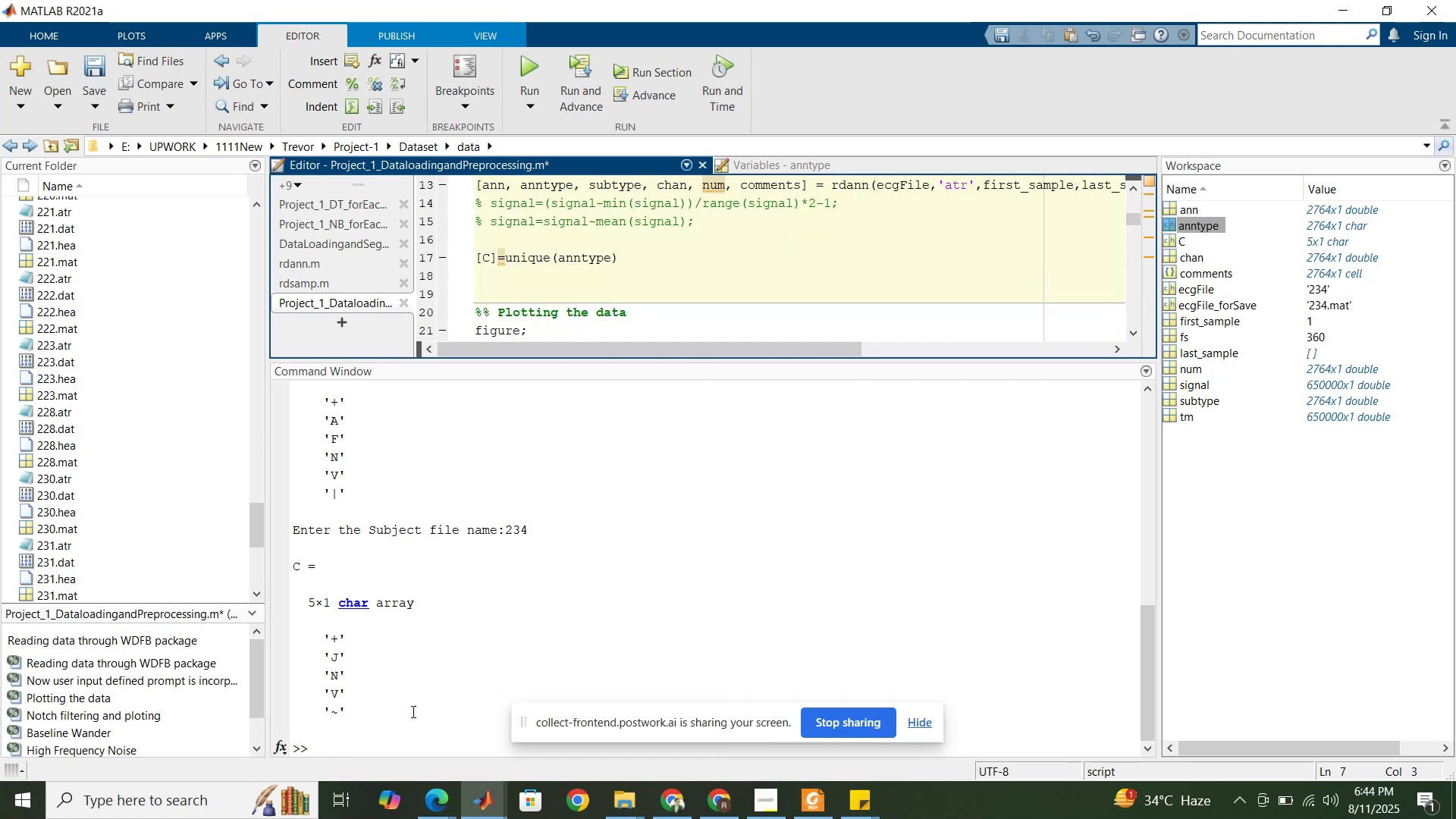 
left_click([398, 743])
 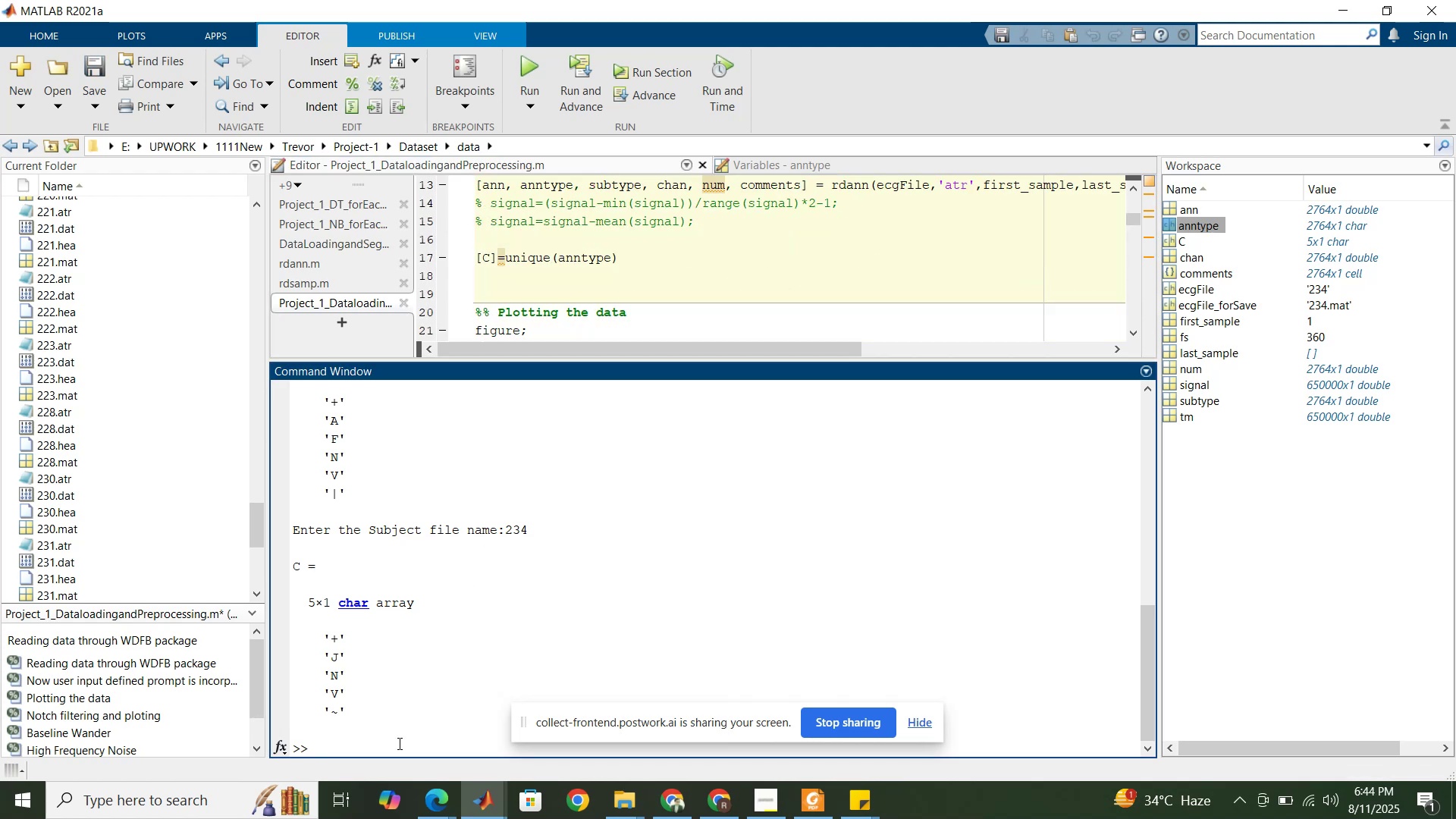 
type(clc)
 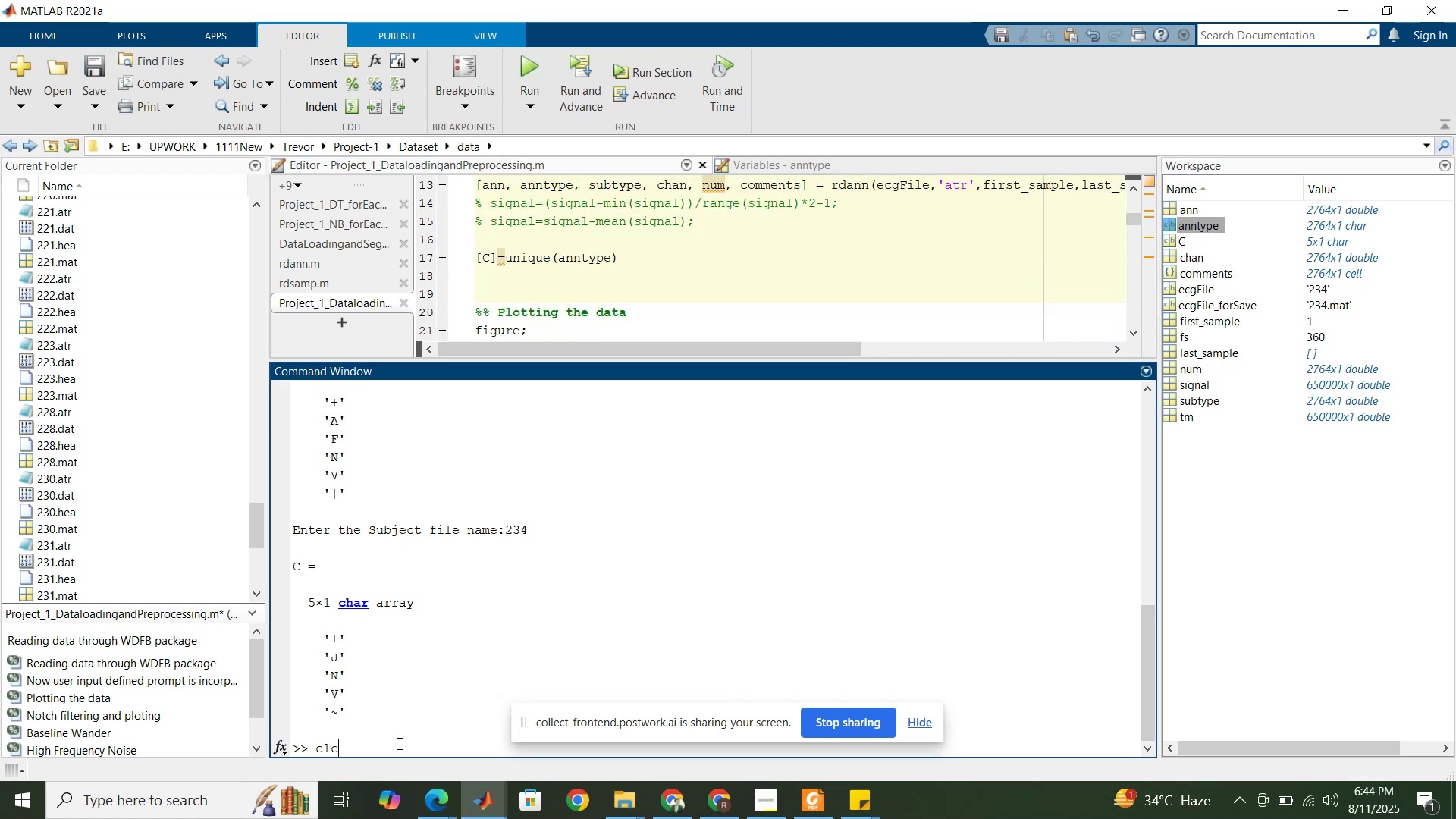 
key(Enter)
 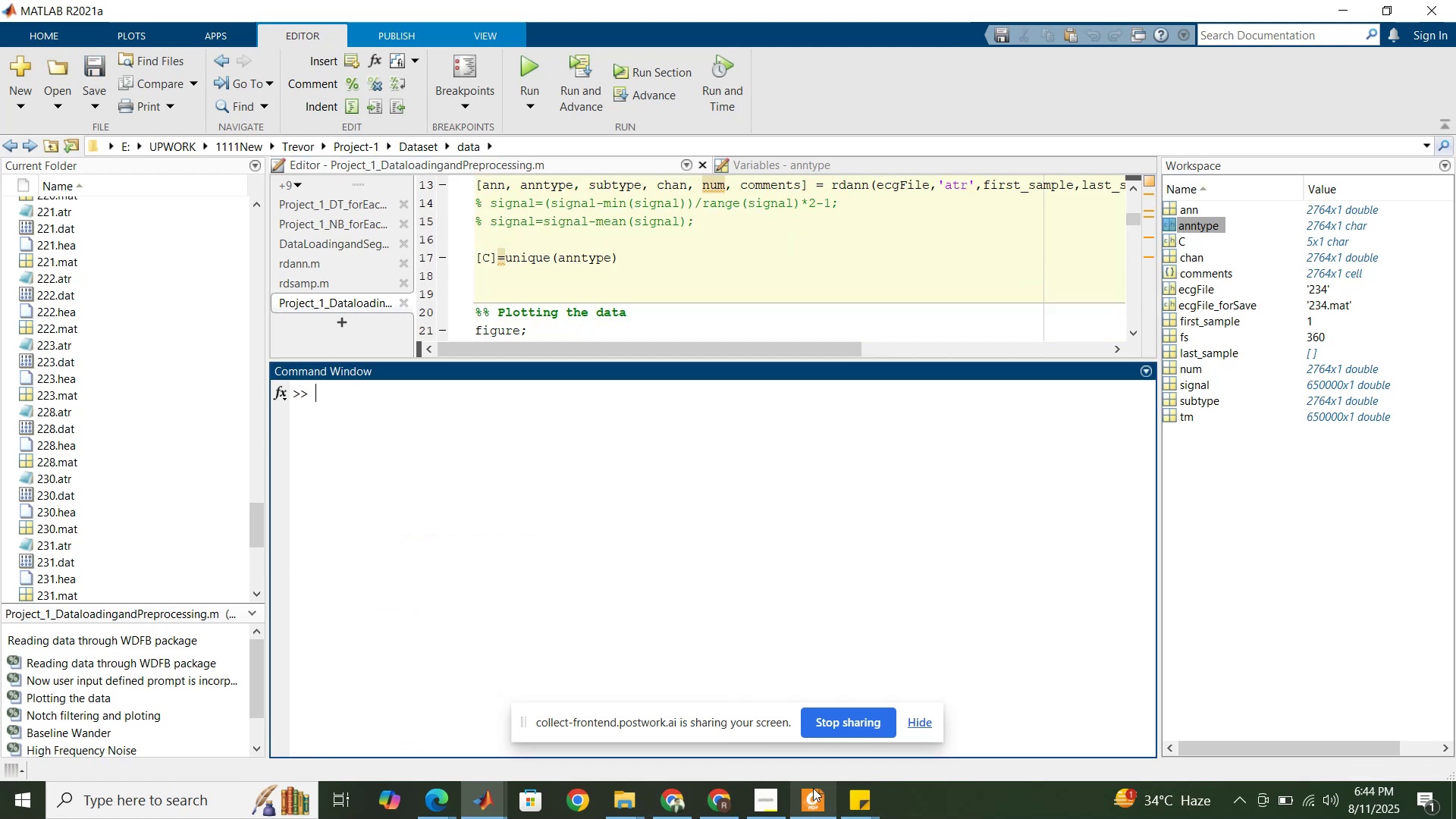 
left_click([806, 811])
 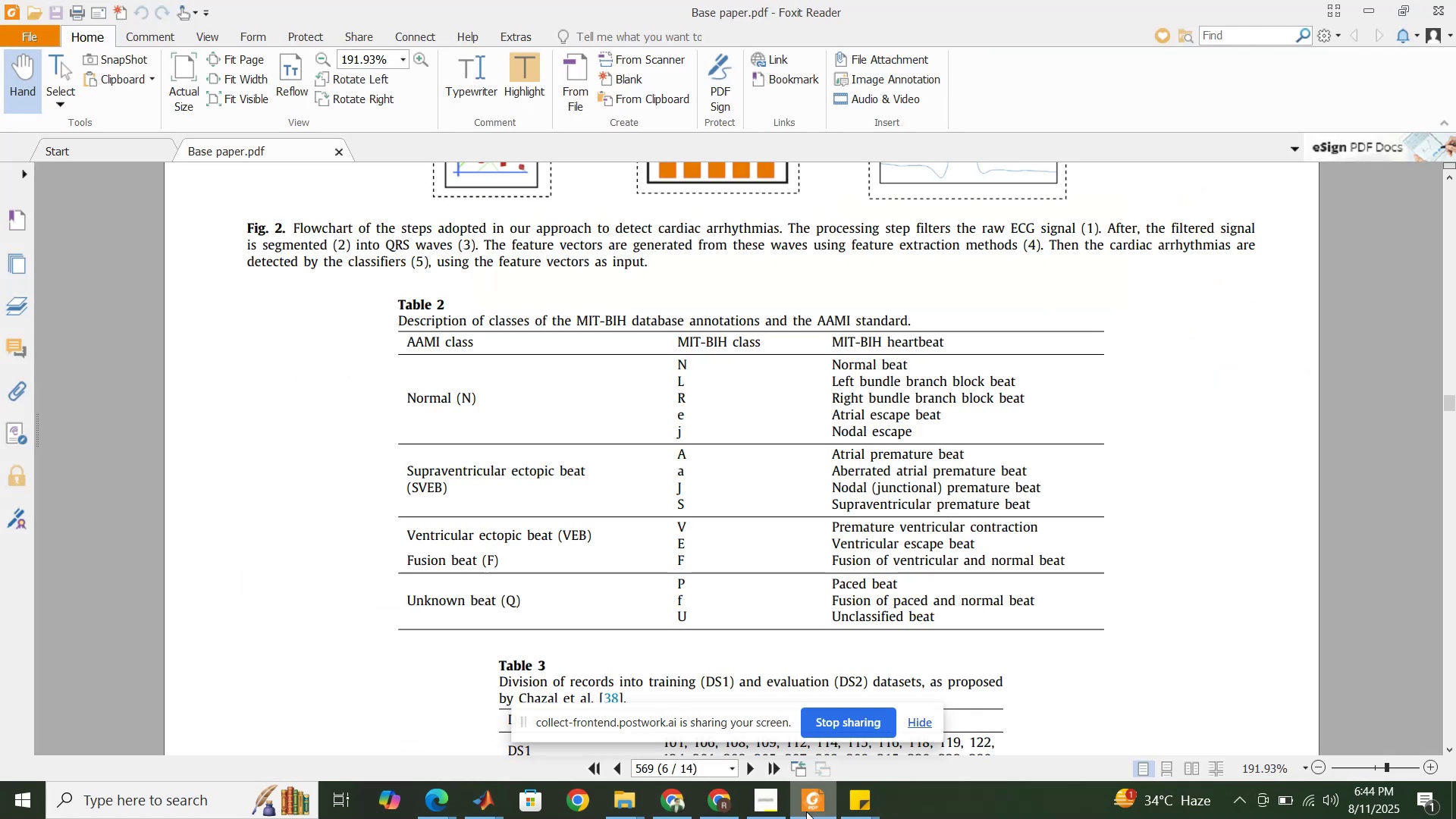 
left_click([806, 811])
 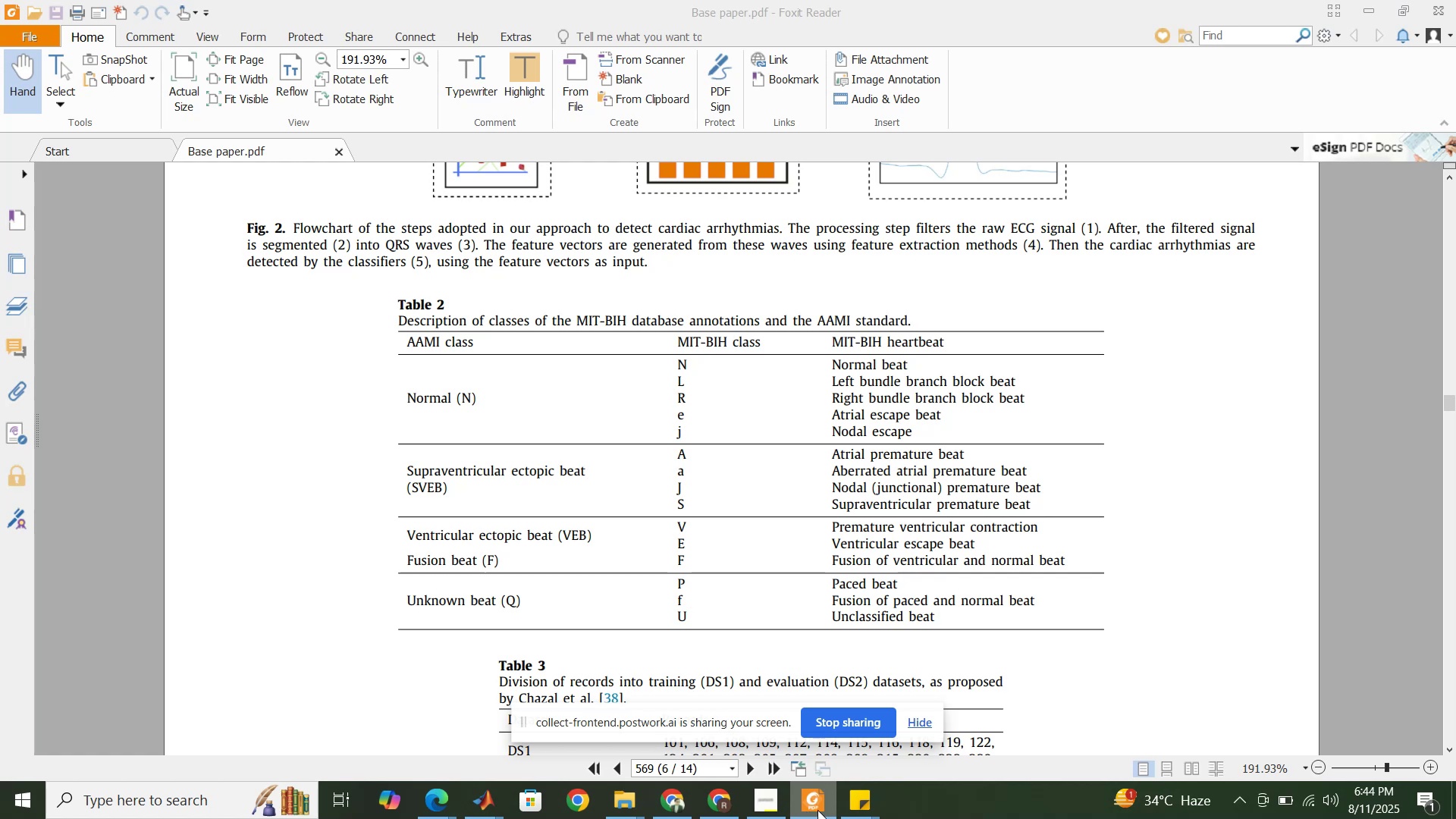 
left_click([842, 808])
 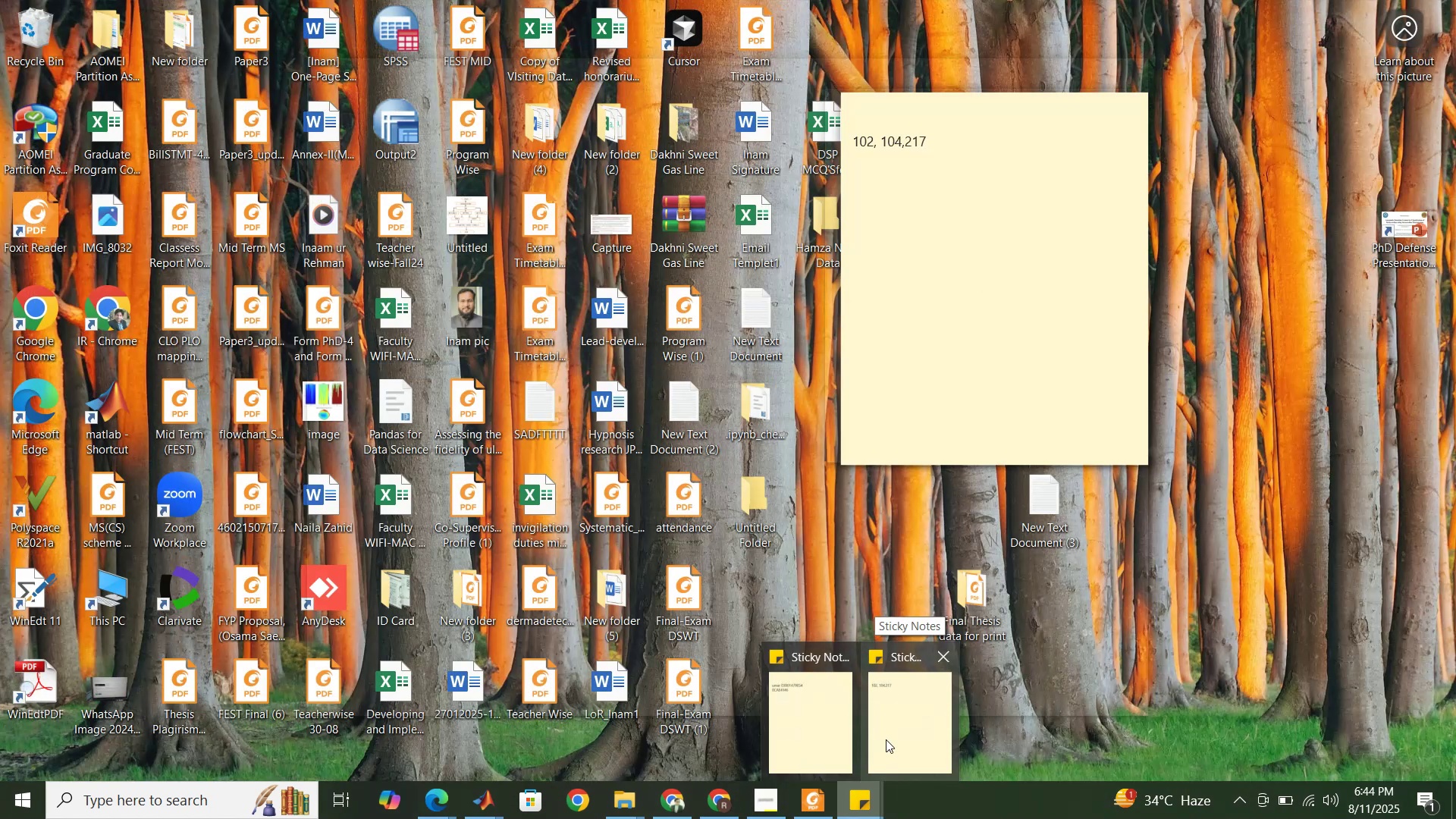 
left_click([571, 243])
 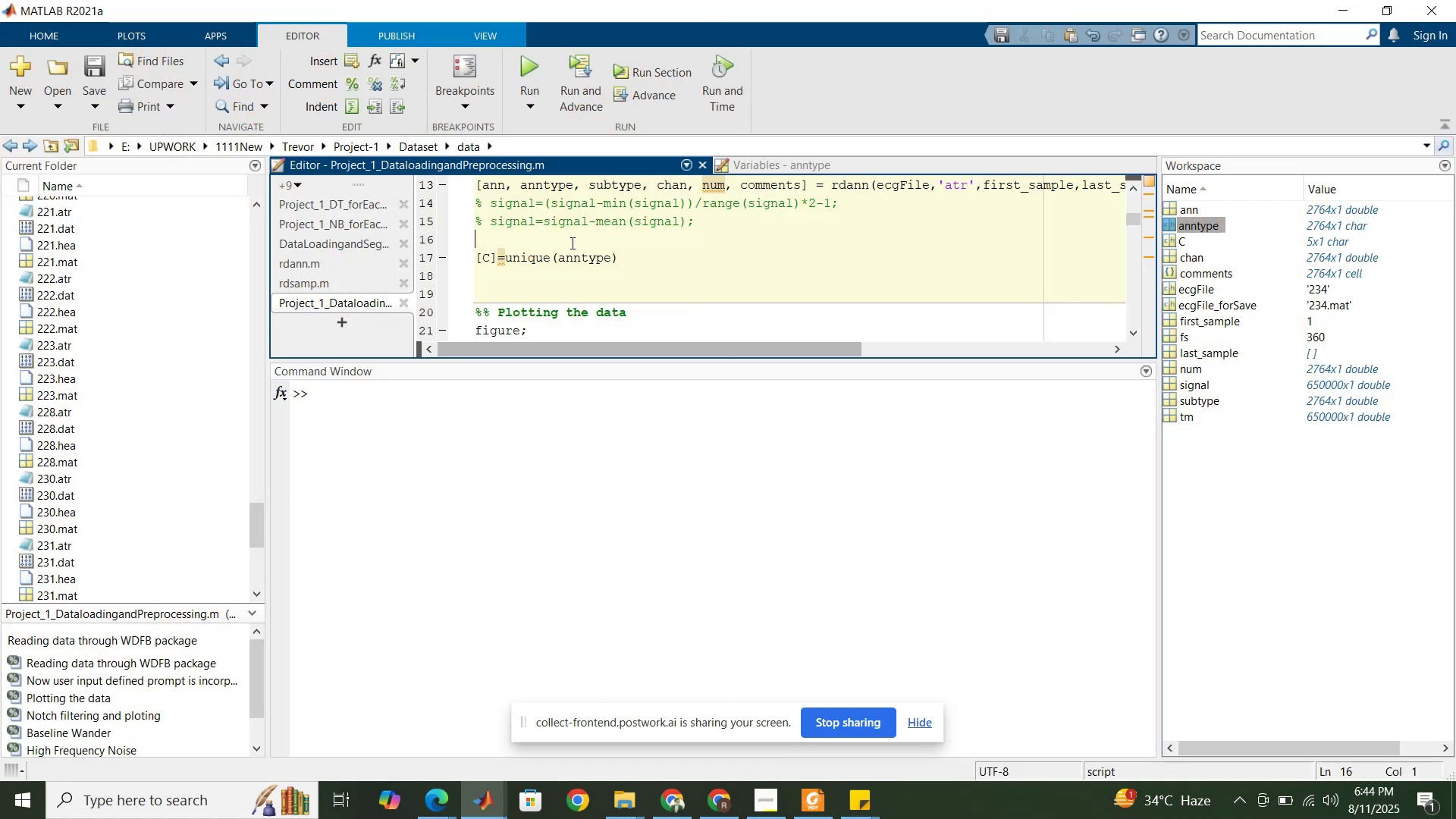 
scroll: coordinate [571, 243], scroll_direction: up, amount: 3.0
 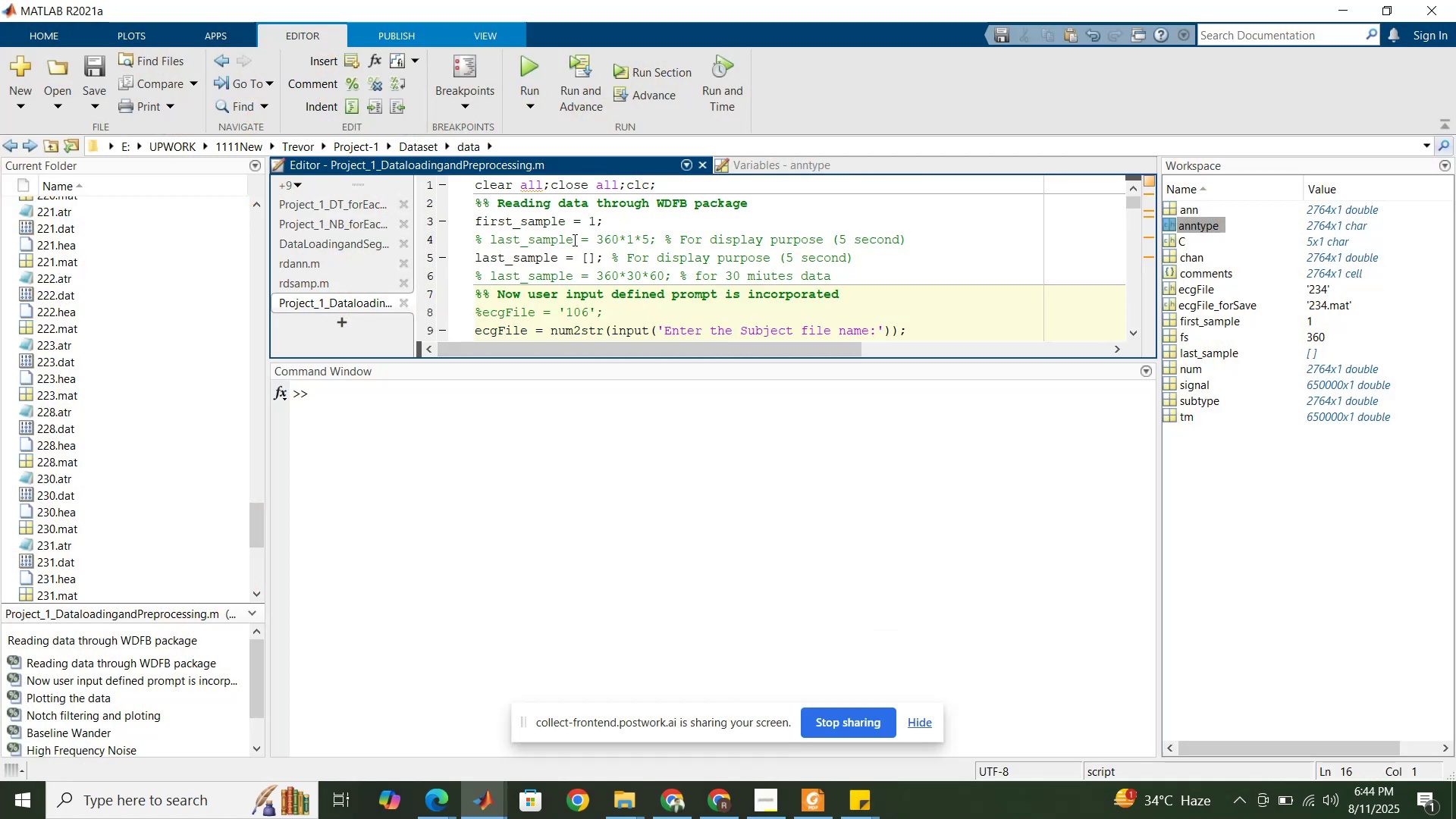 
left_click([574, 275])
 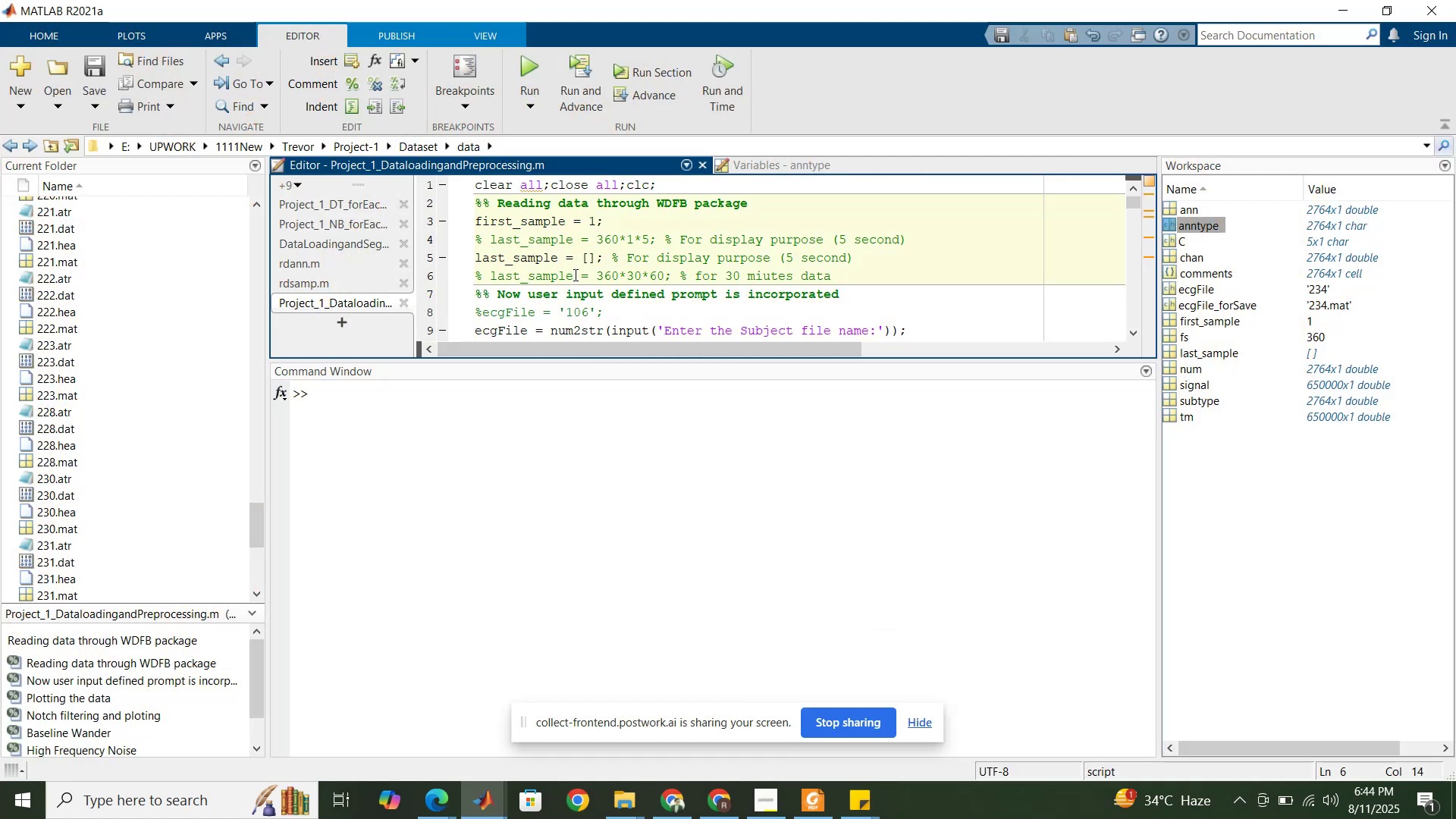 
key(Control+T)
 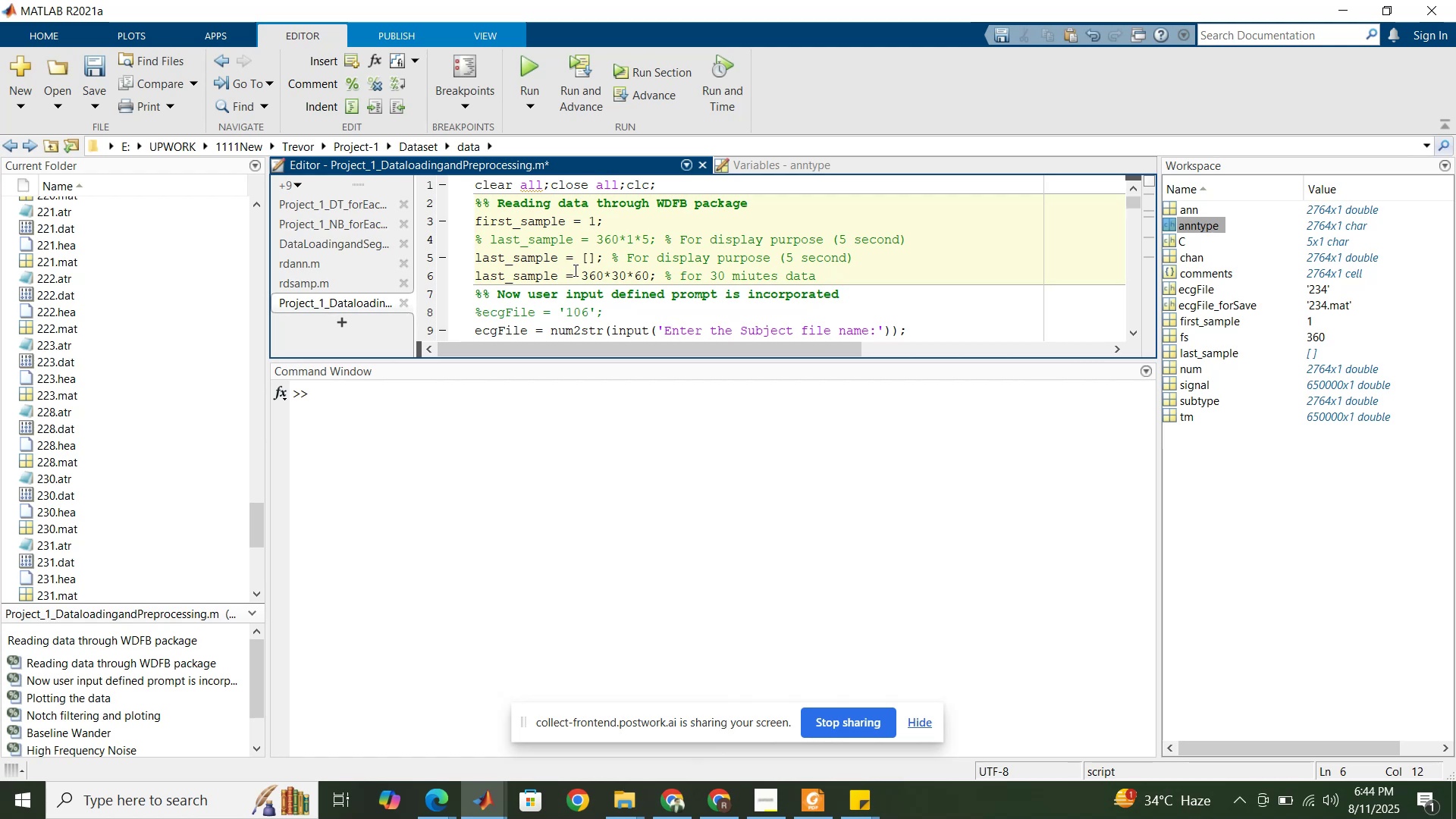 
left_click([573, 259])
 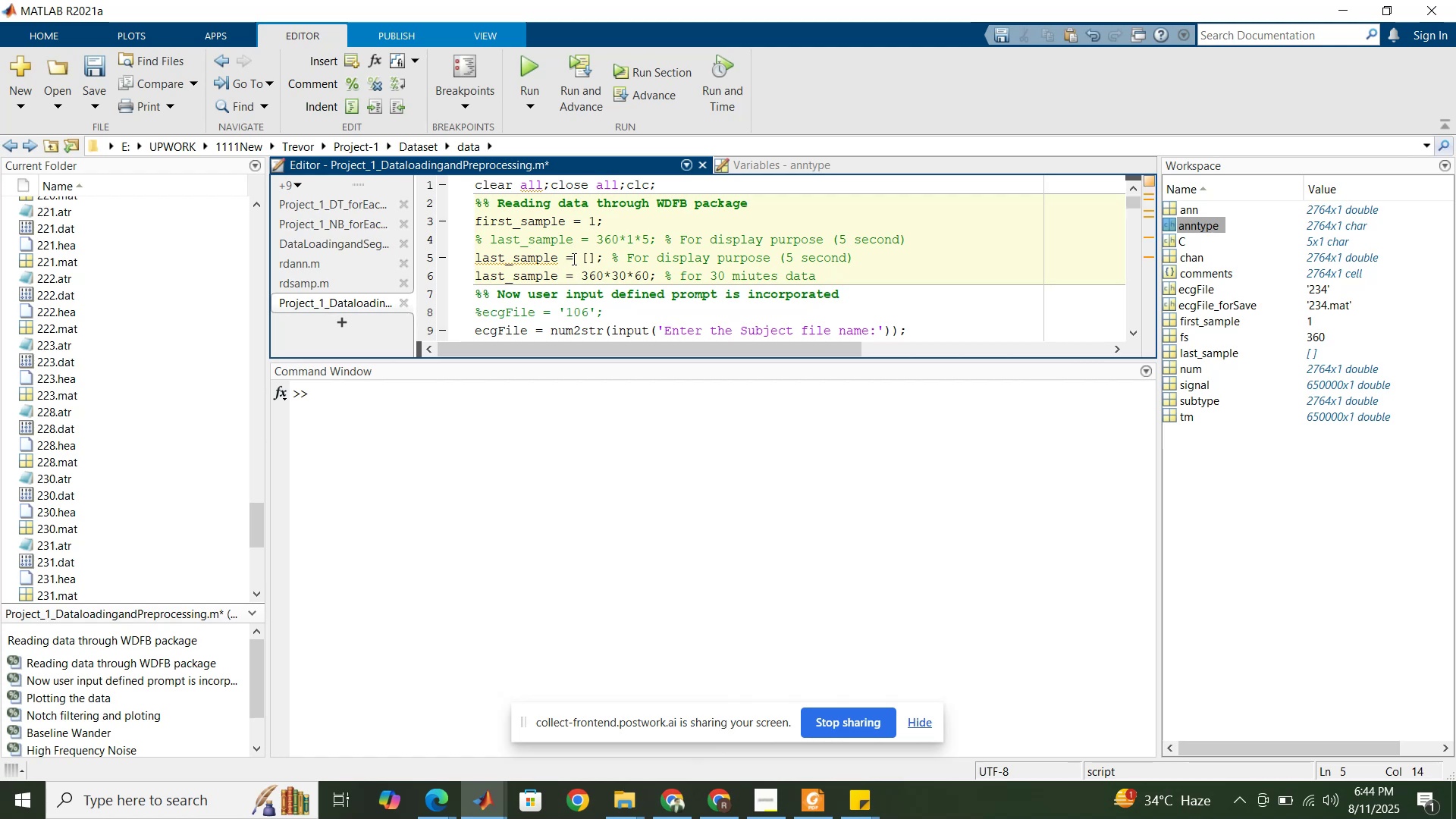 
left_click([563, 183])
 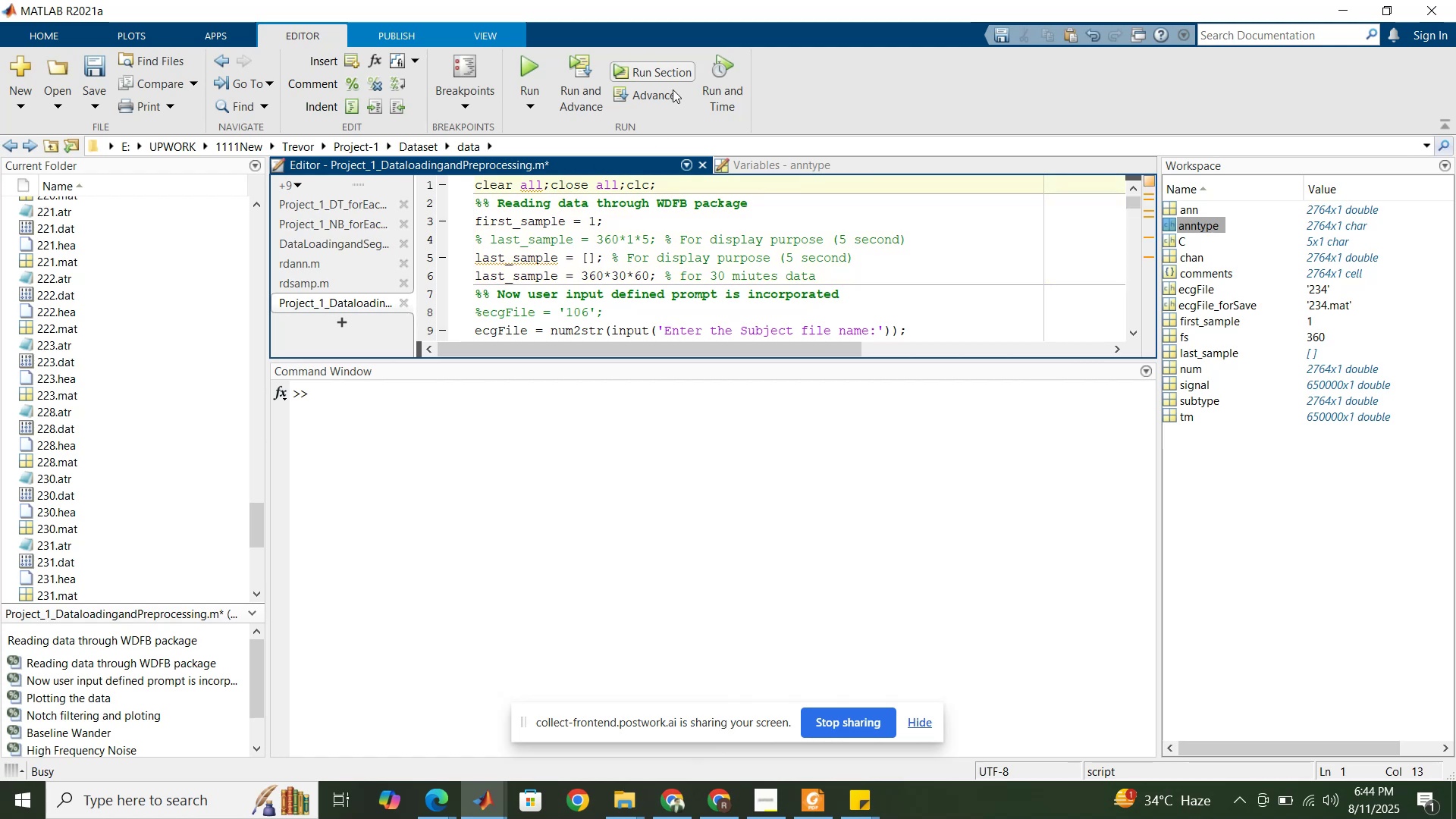 
double_click([648, 241])
 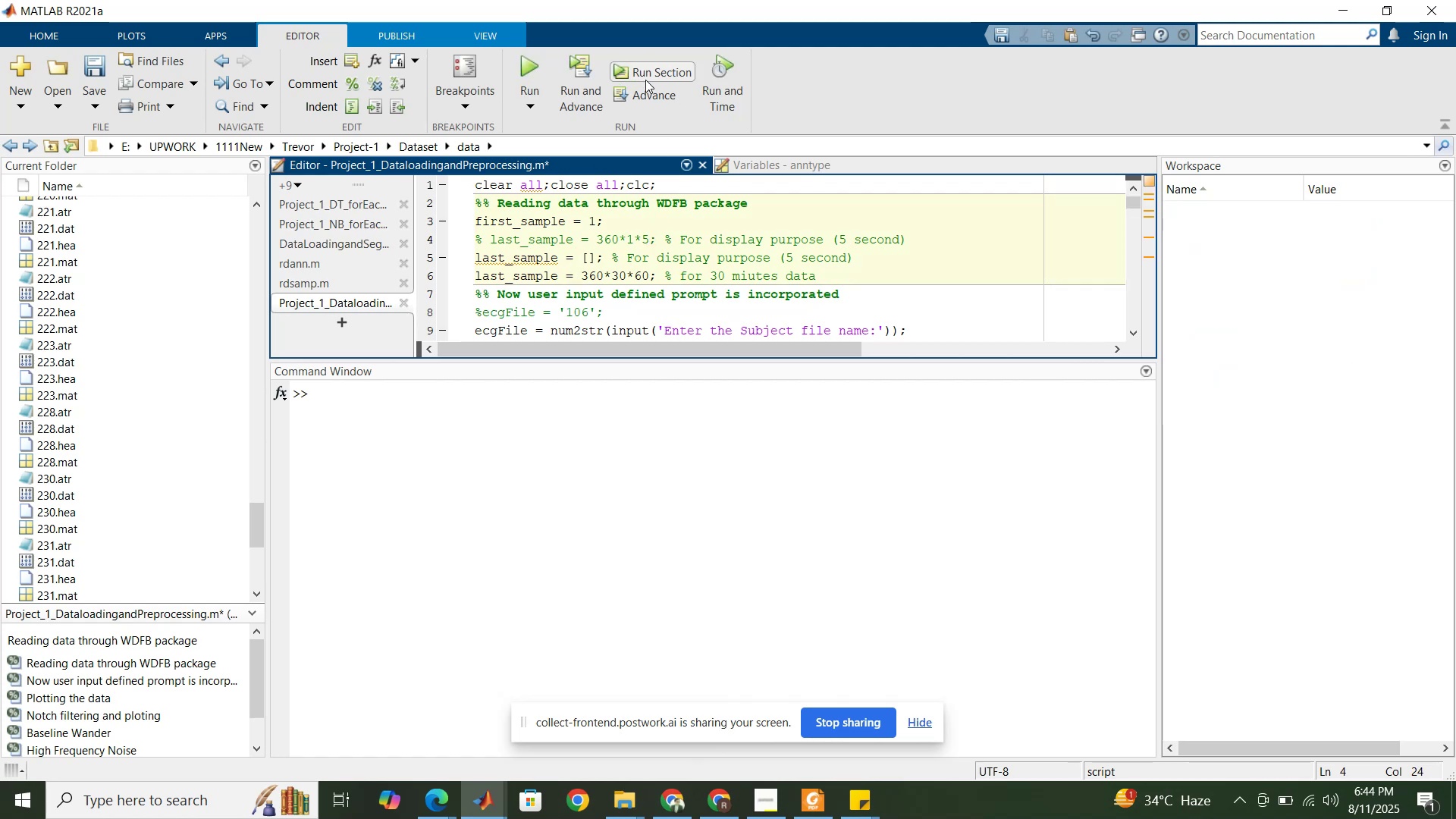 
left_click([646, 75])
 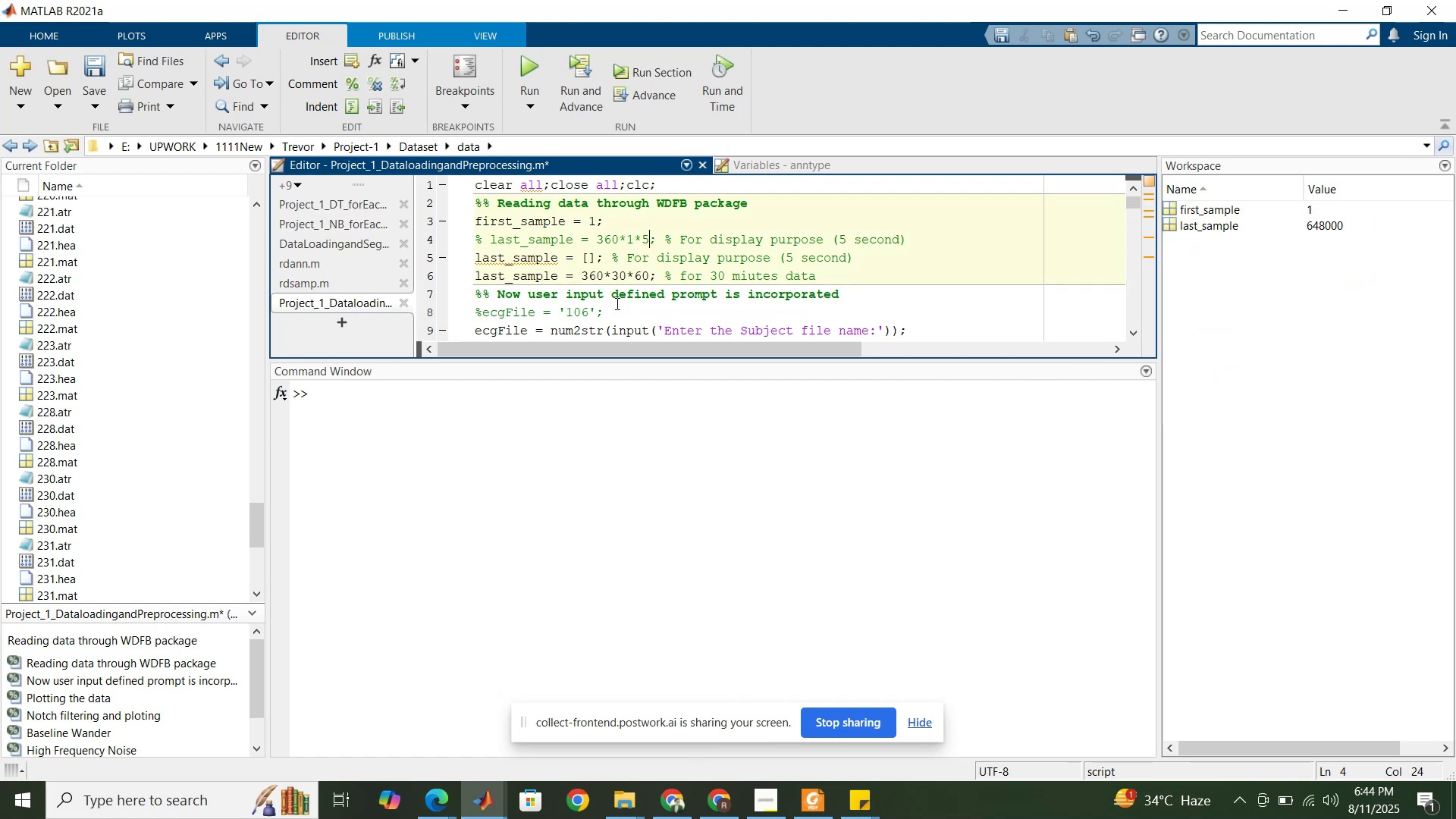 
left_click([613, 315])
 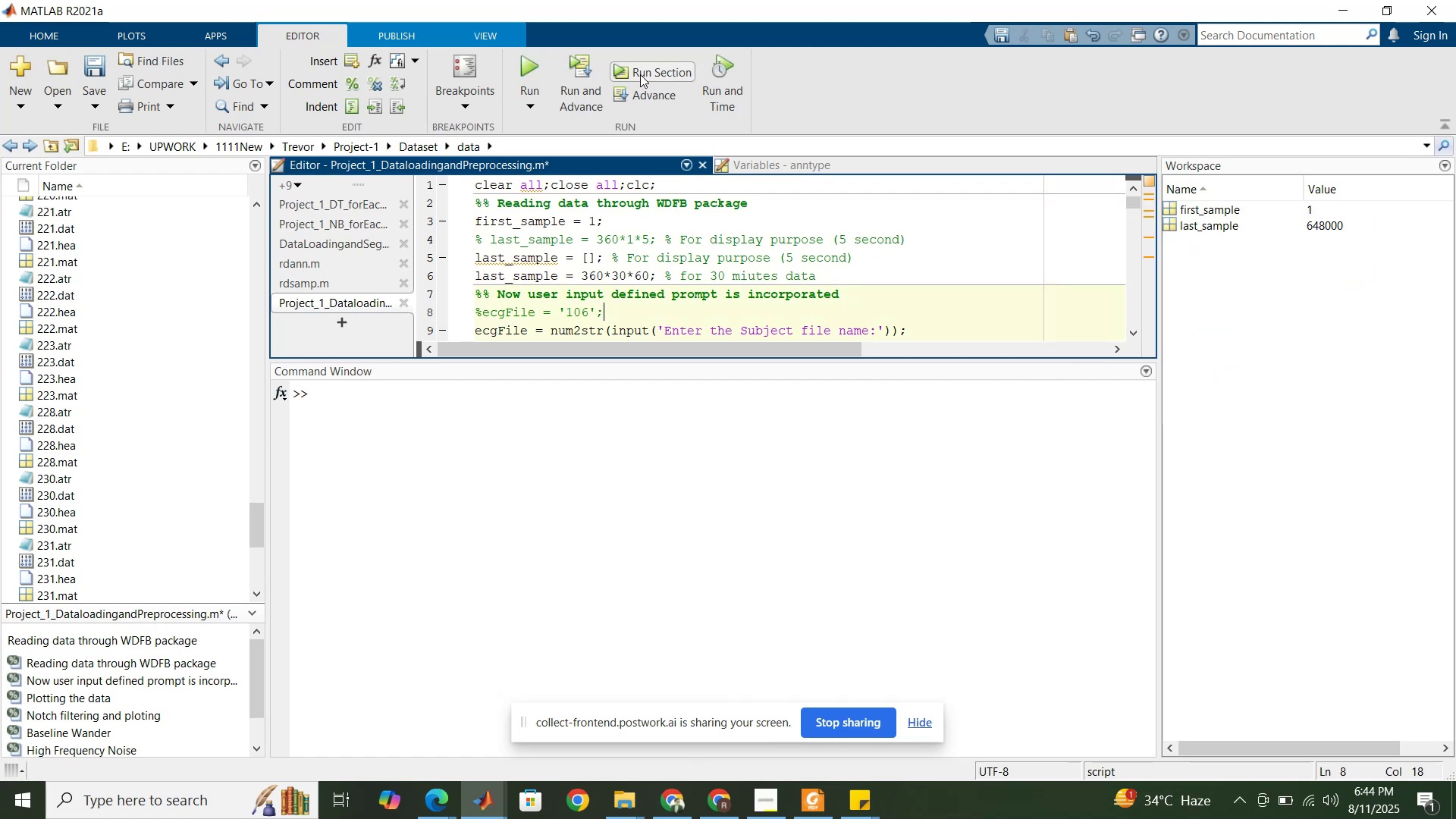 
left_click([640, 74])
 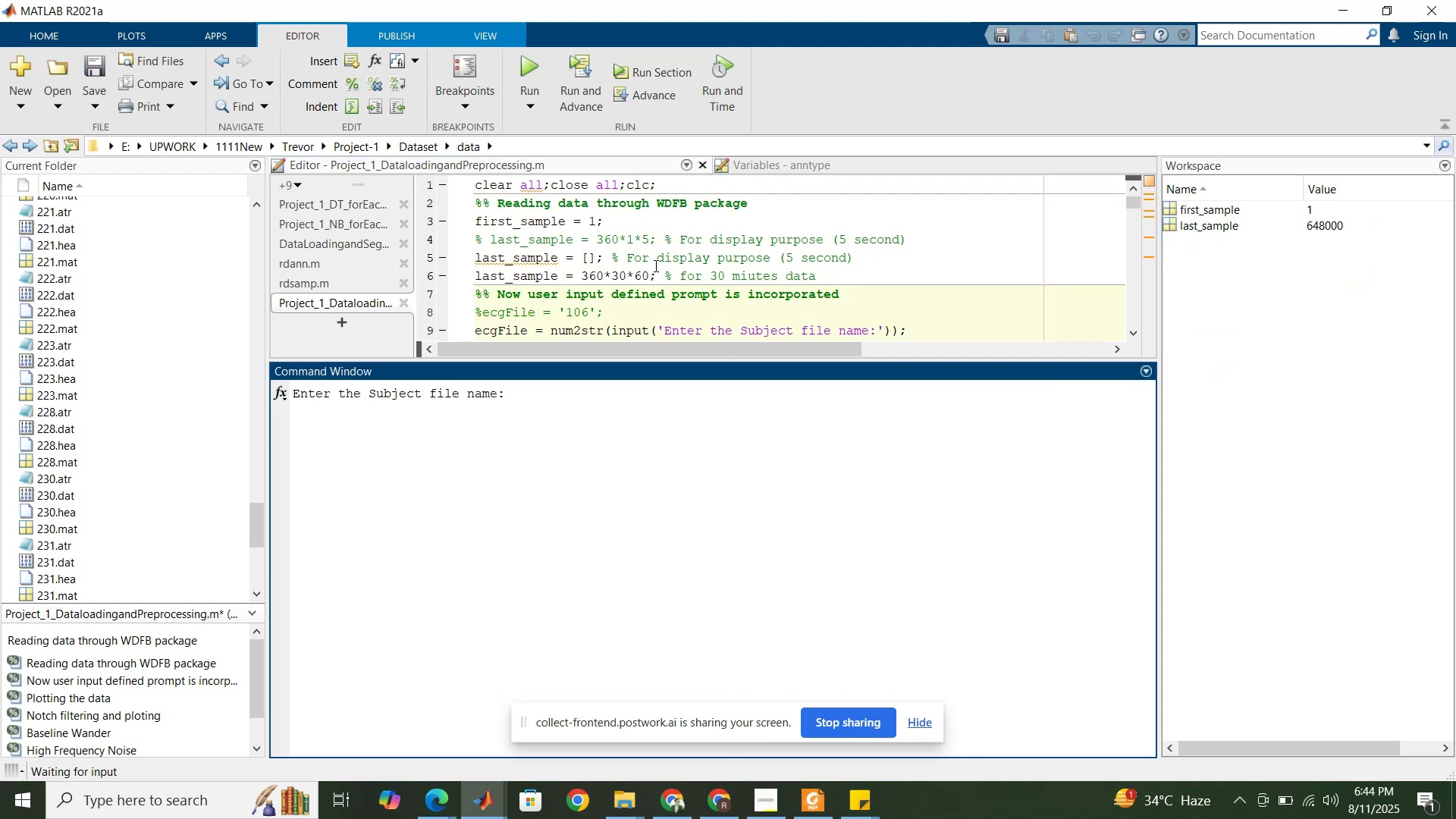 
key(Numpad1)
 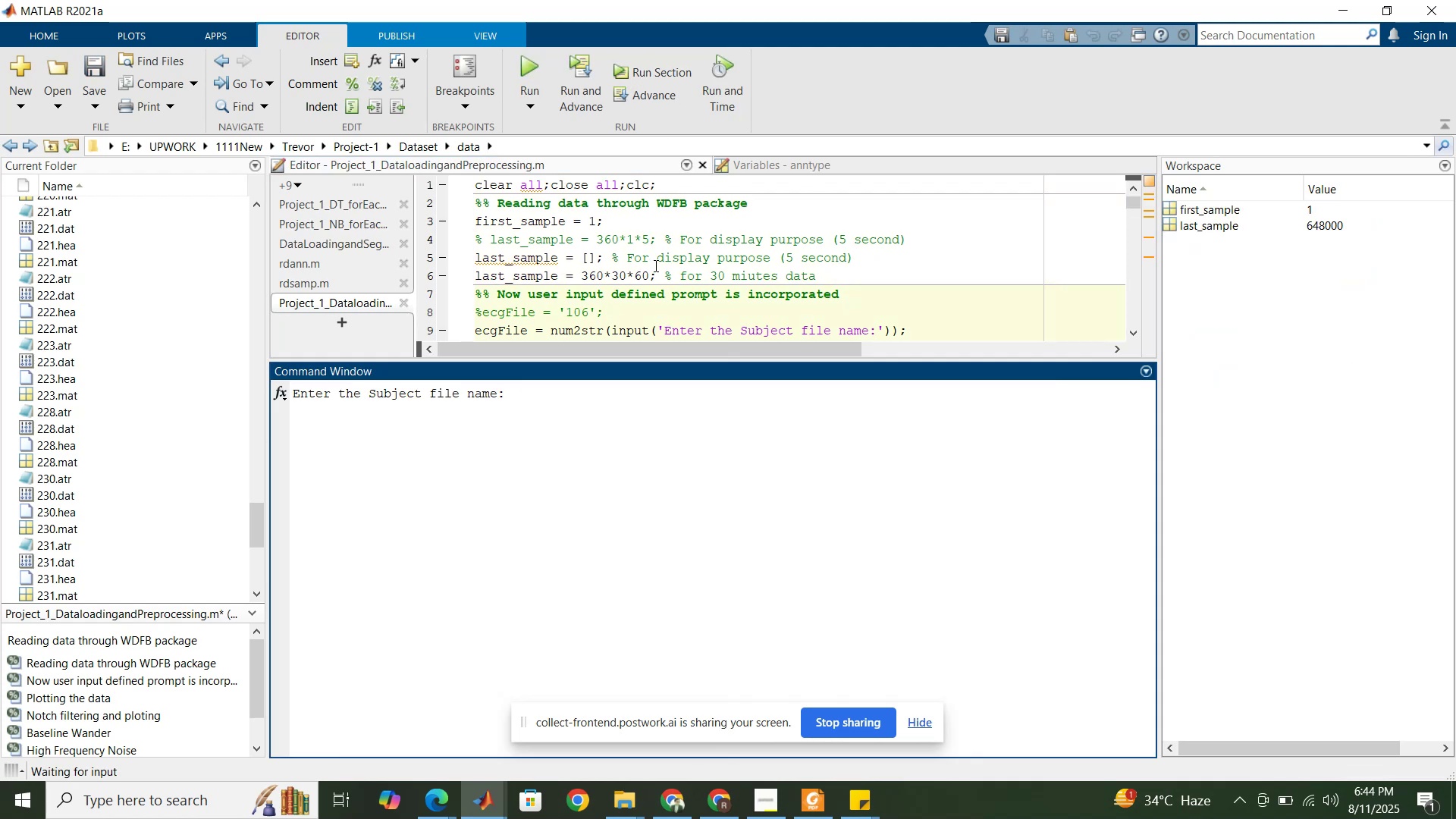 
key(Numpad0)
 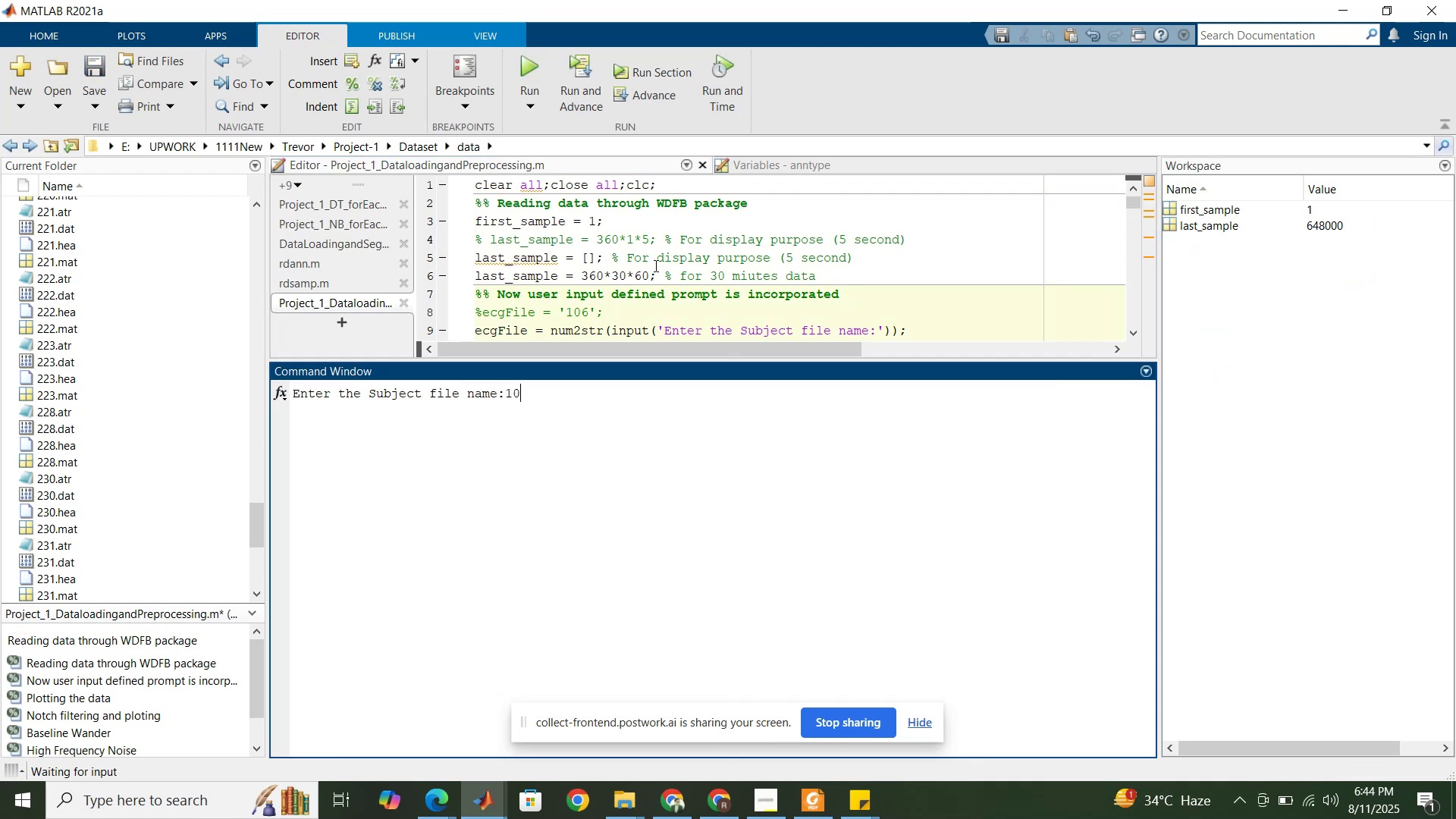 
key(Numpad2)
 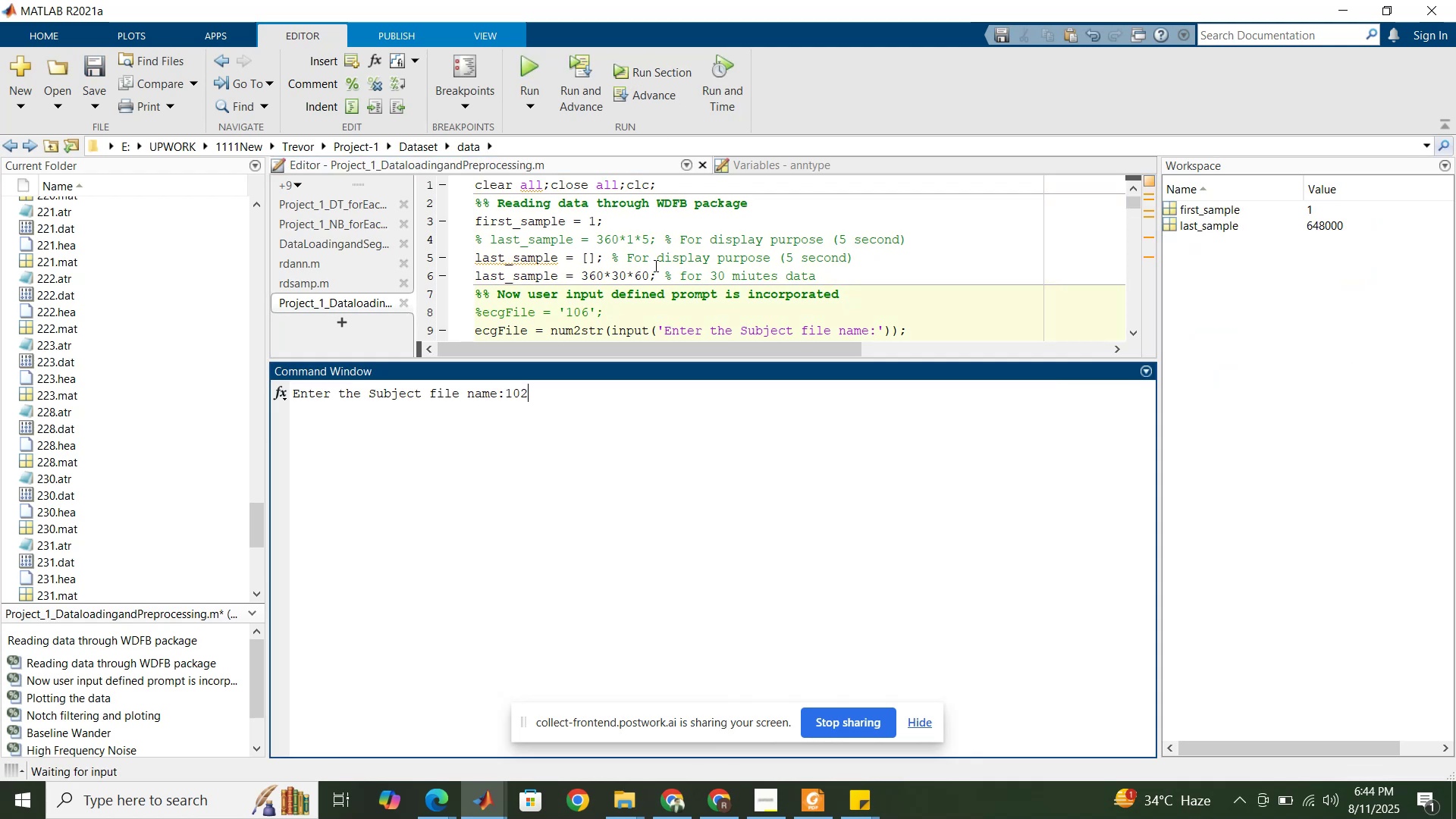 
key(NumpadEnter)
 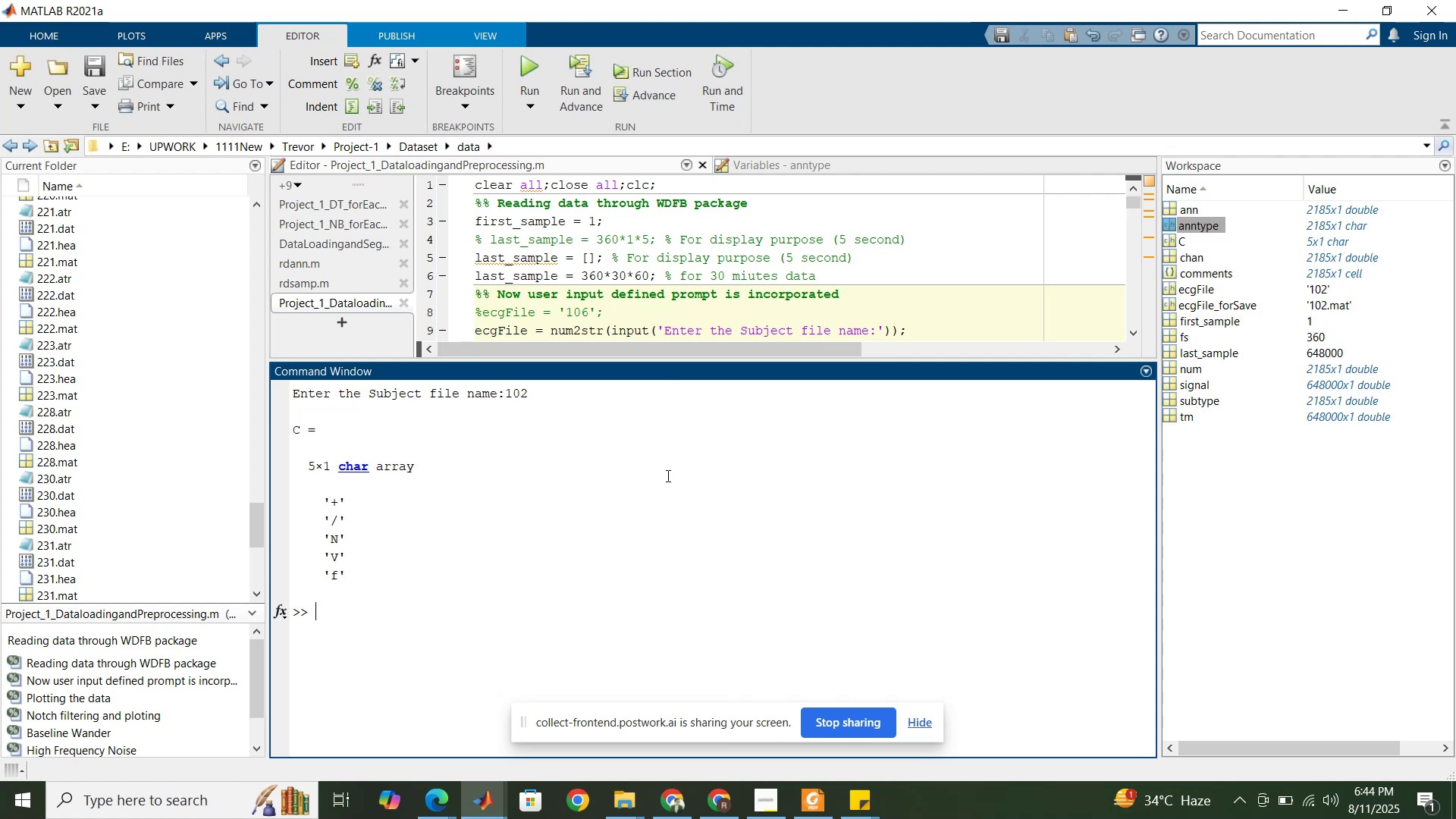 
wait(8.47)
 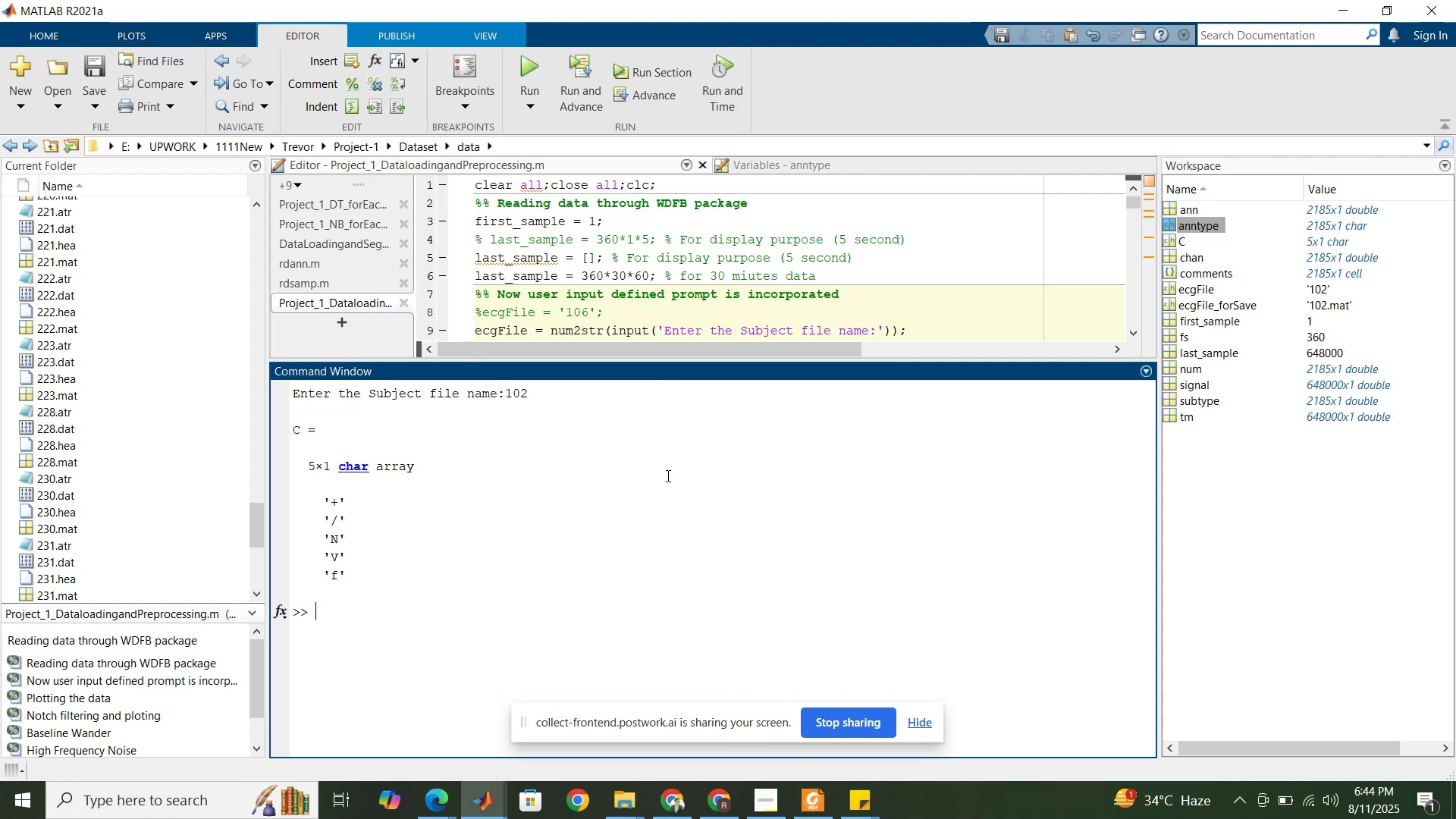 
left_click([619, 183])
 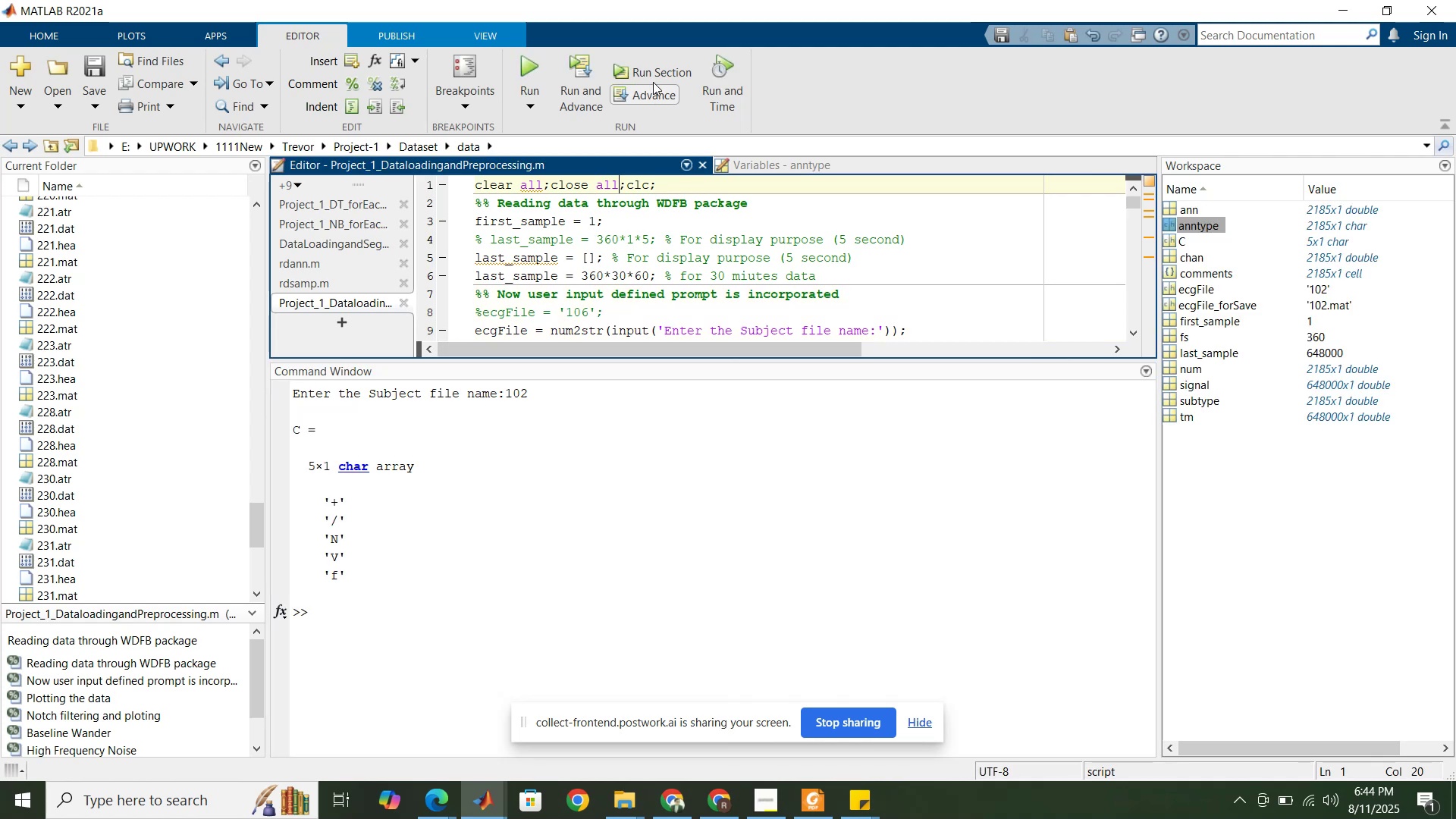 
left_click([653, 74])
 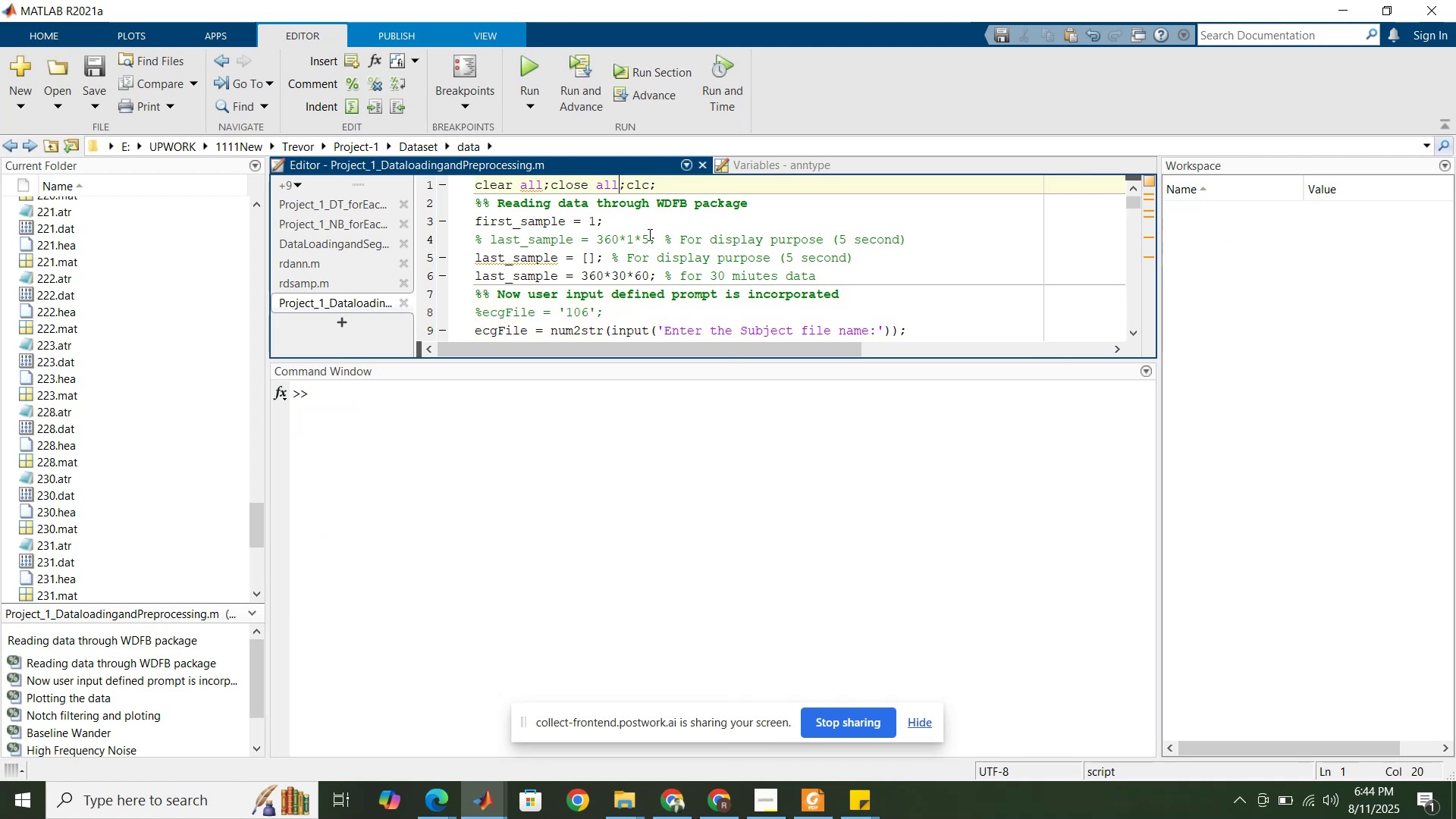 
left_click([648, 235])
 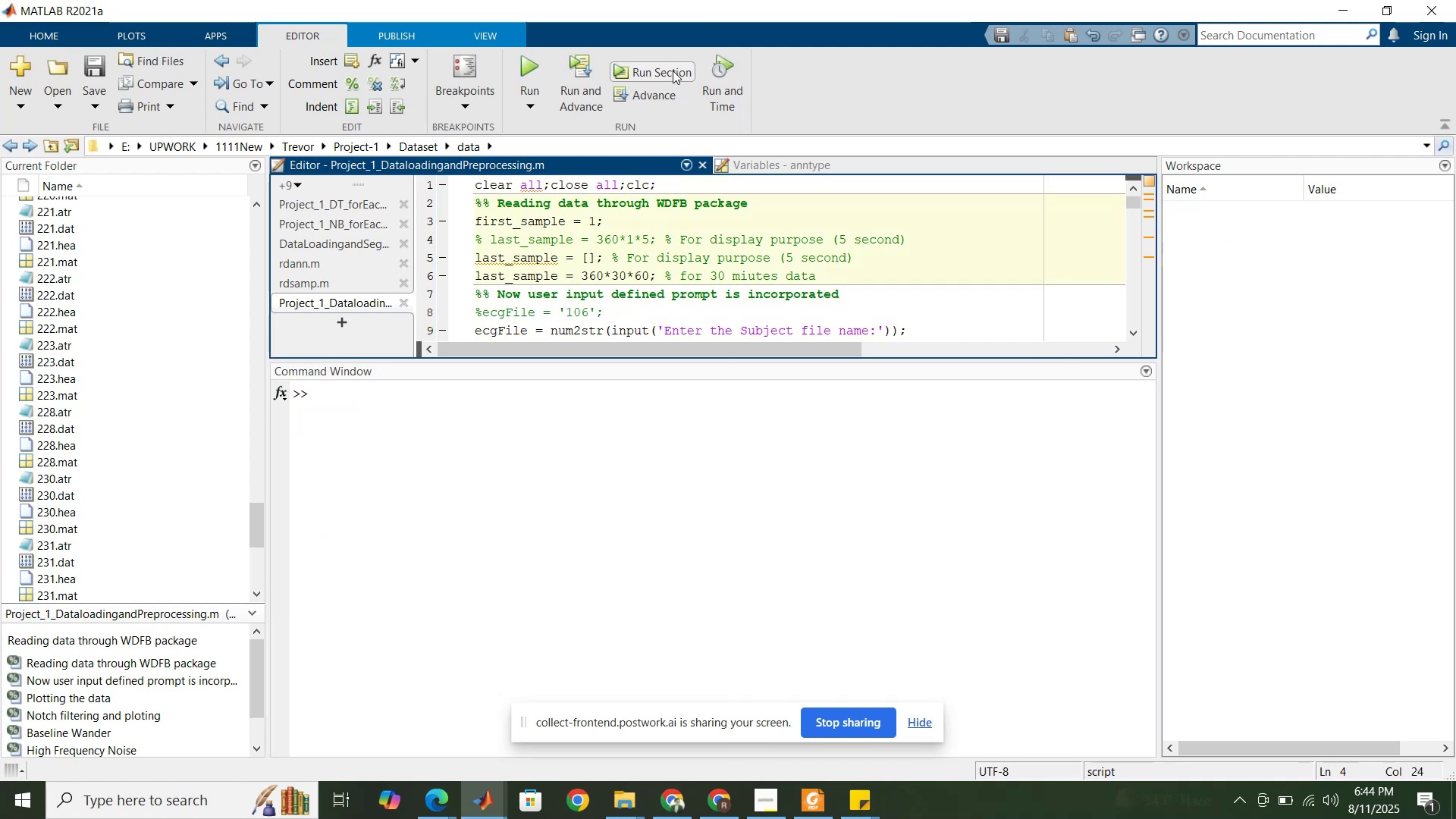 
left_click([672, 70])
 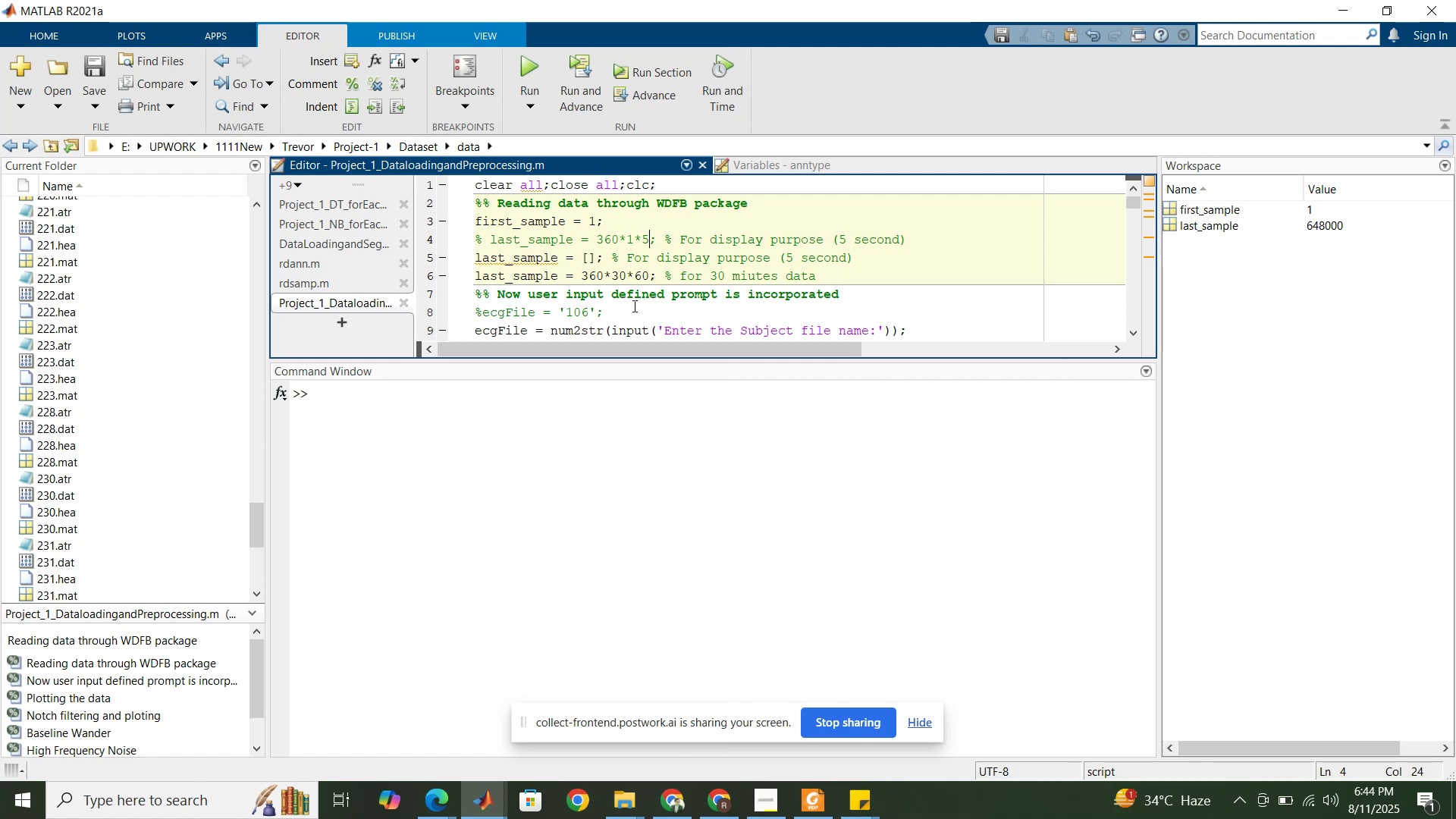 
left_click([632, 313])
 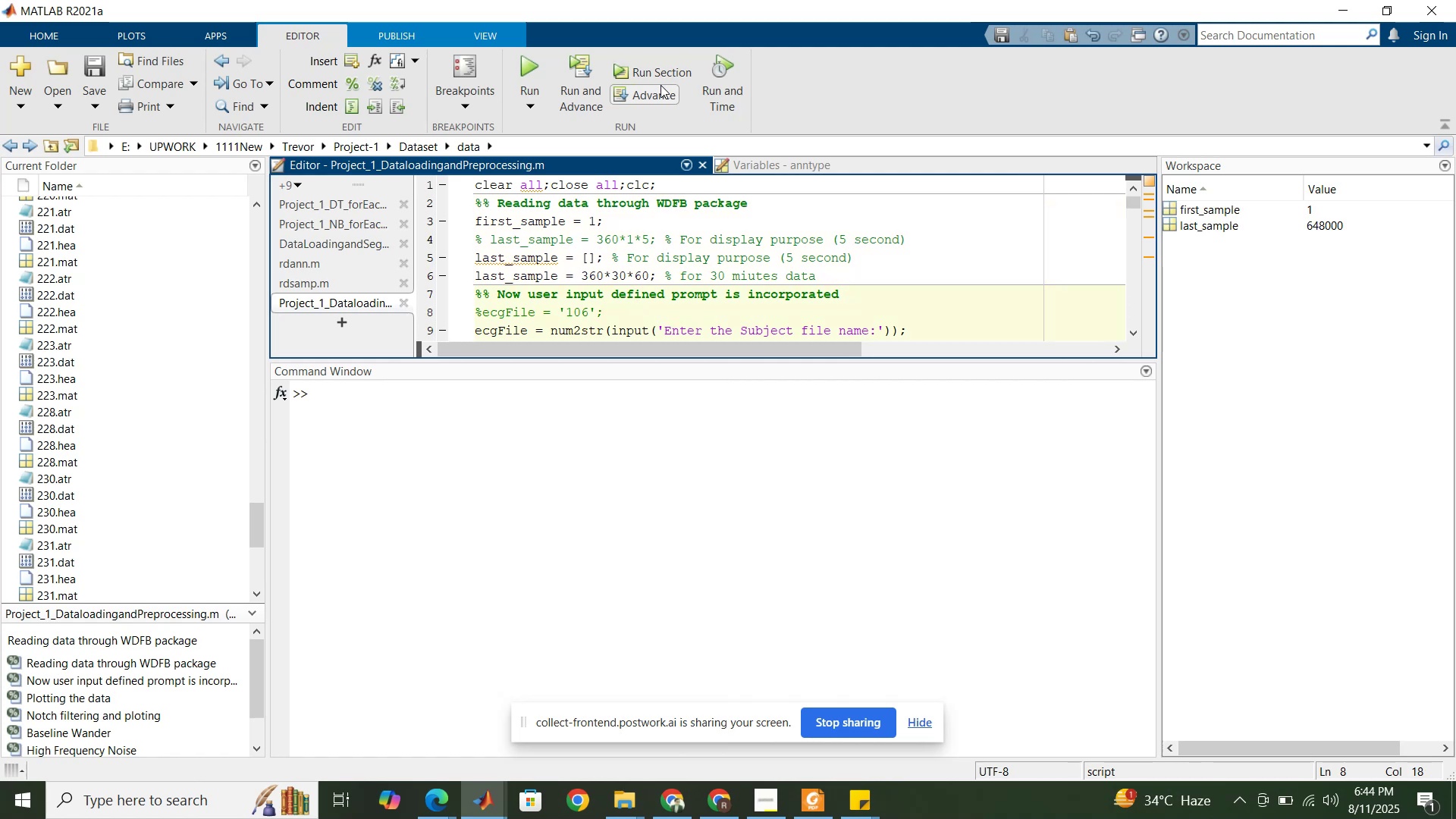 
left_click([660, 76])
 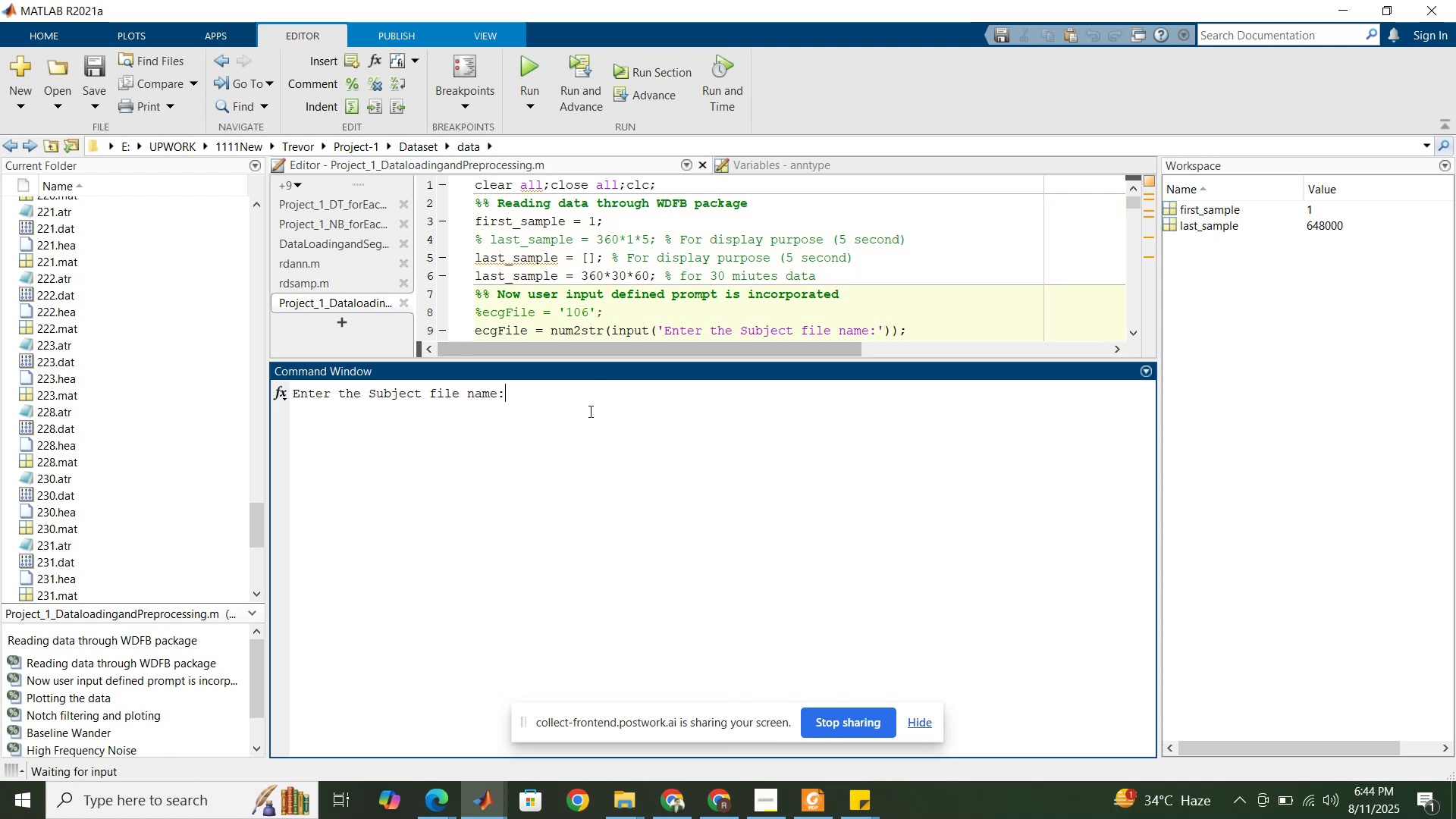 
key(Numpad1)
 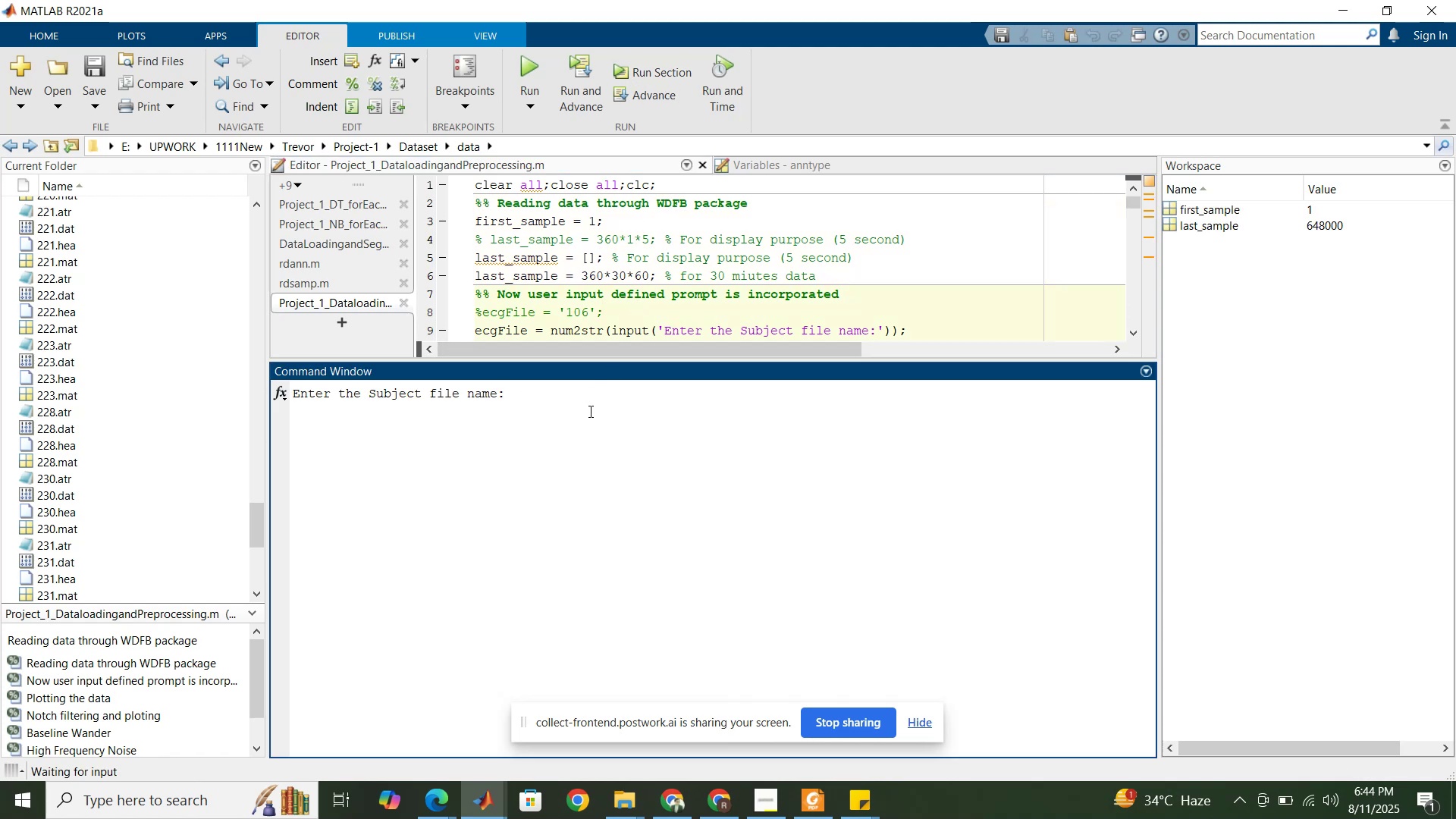 
key(Numpad0)
 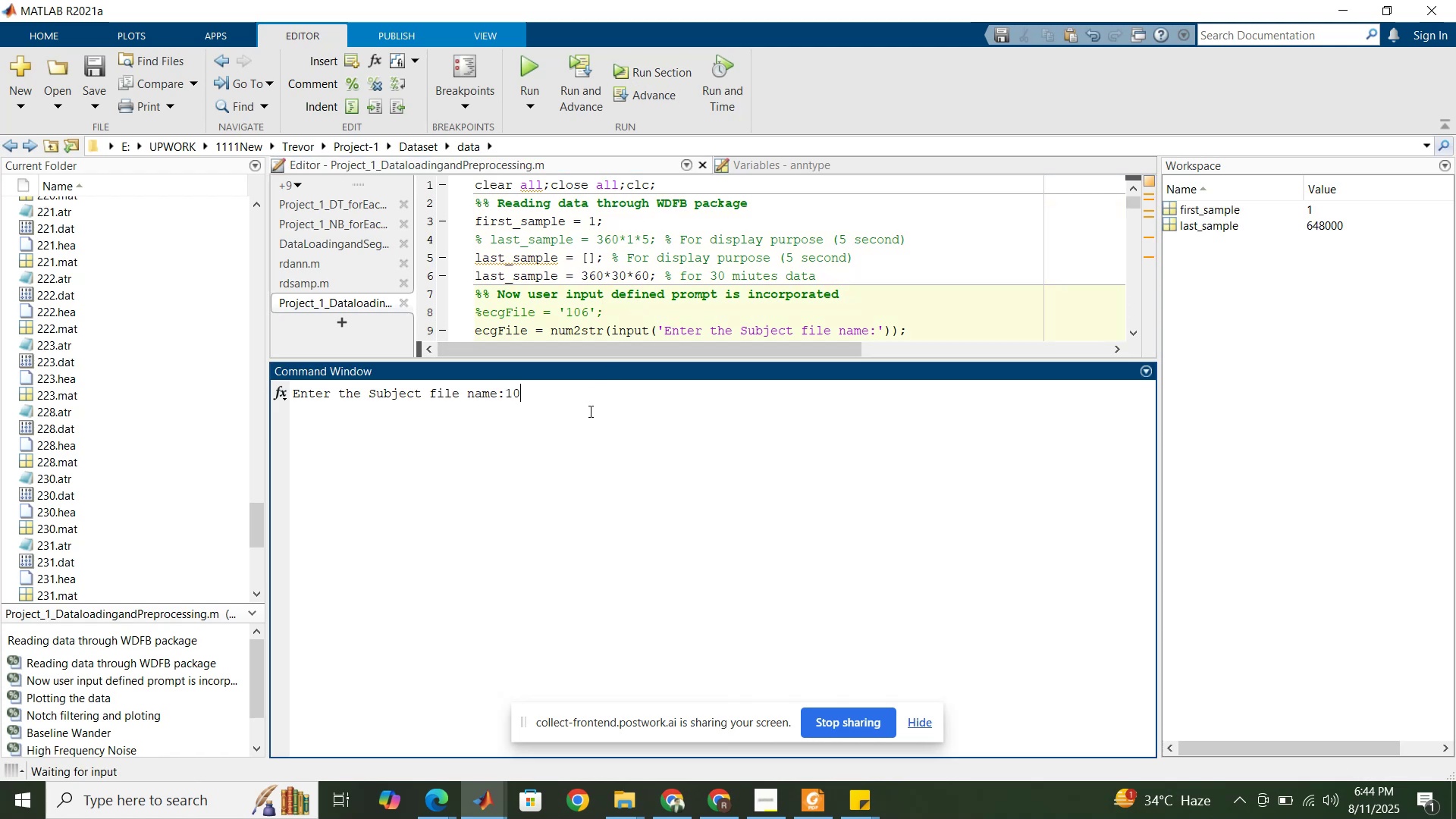 
key(Numpad7)
 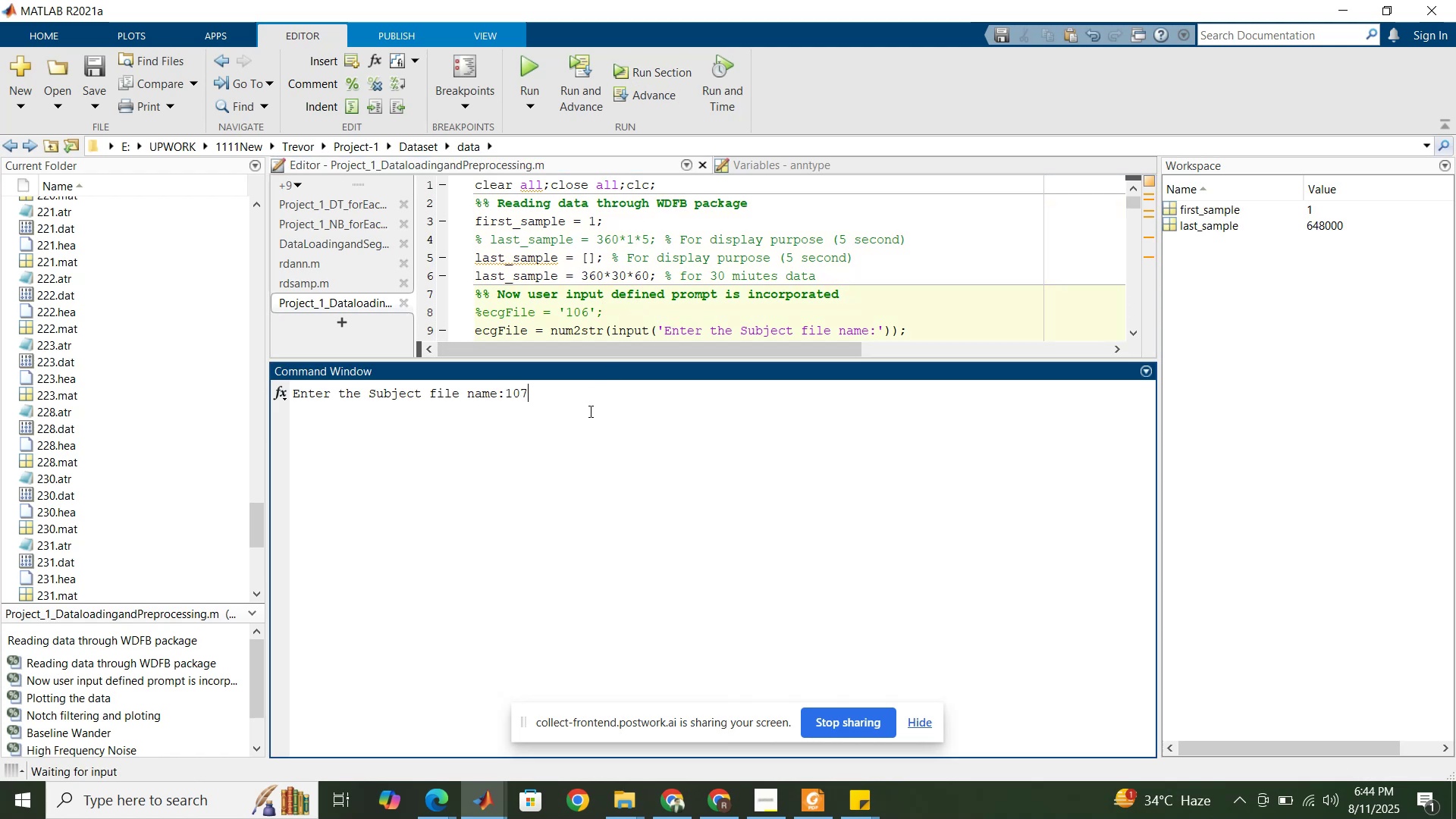 
key(NumpadEnter)
 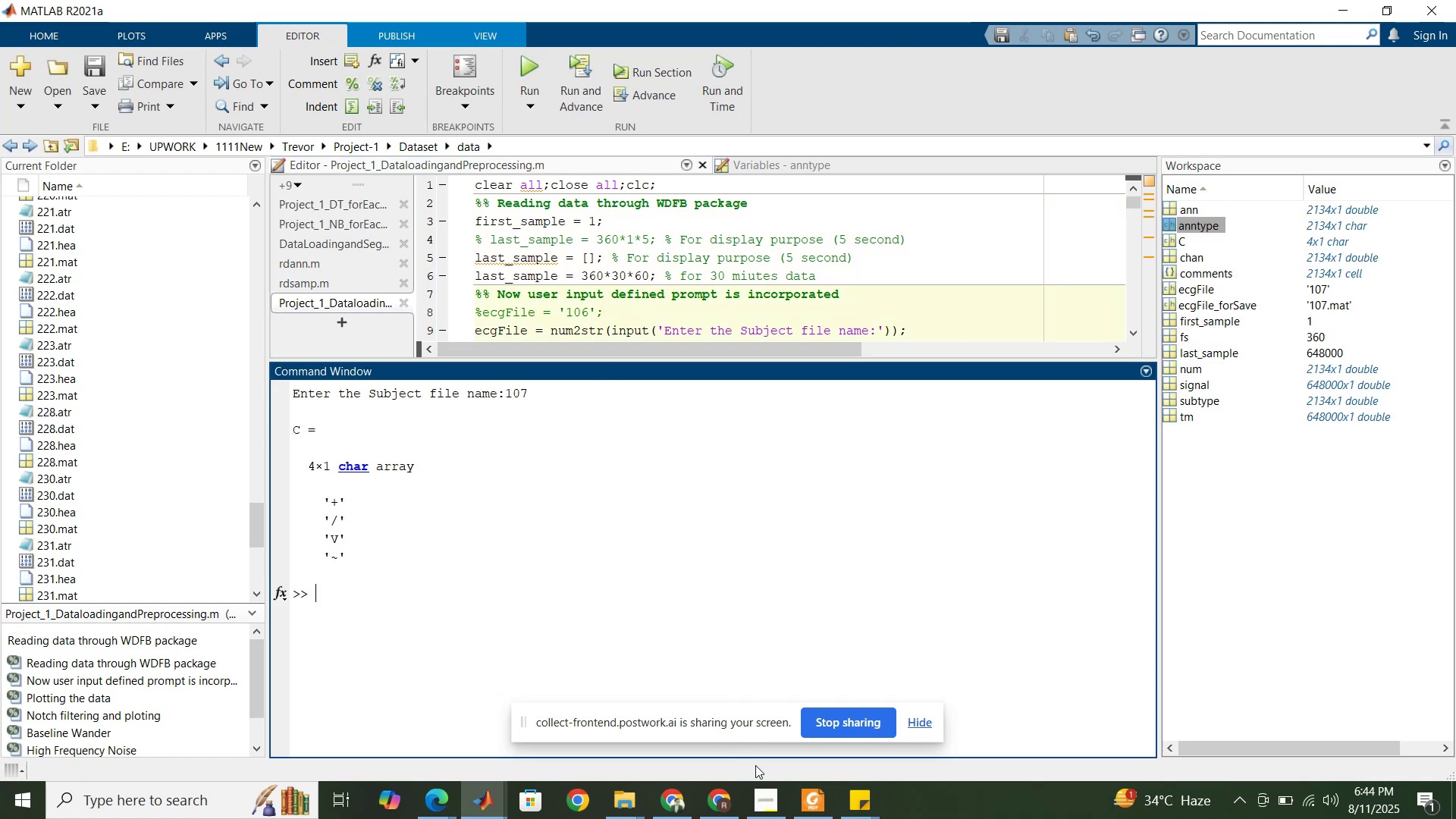 
left_click([848, 808])
 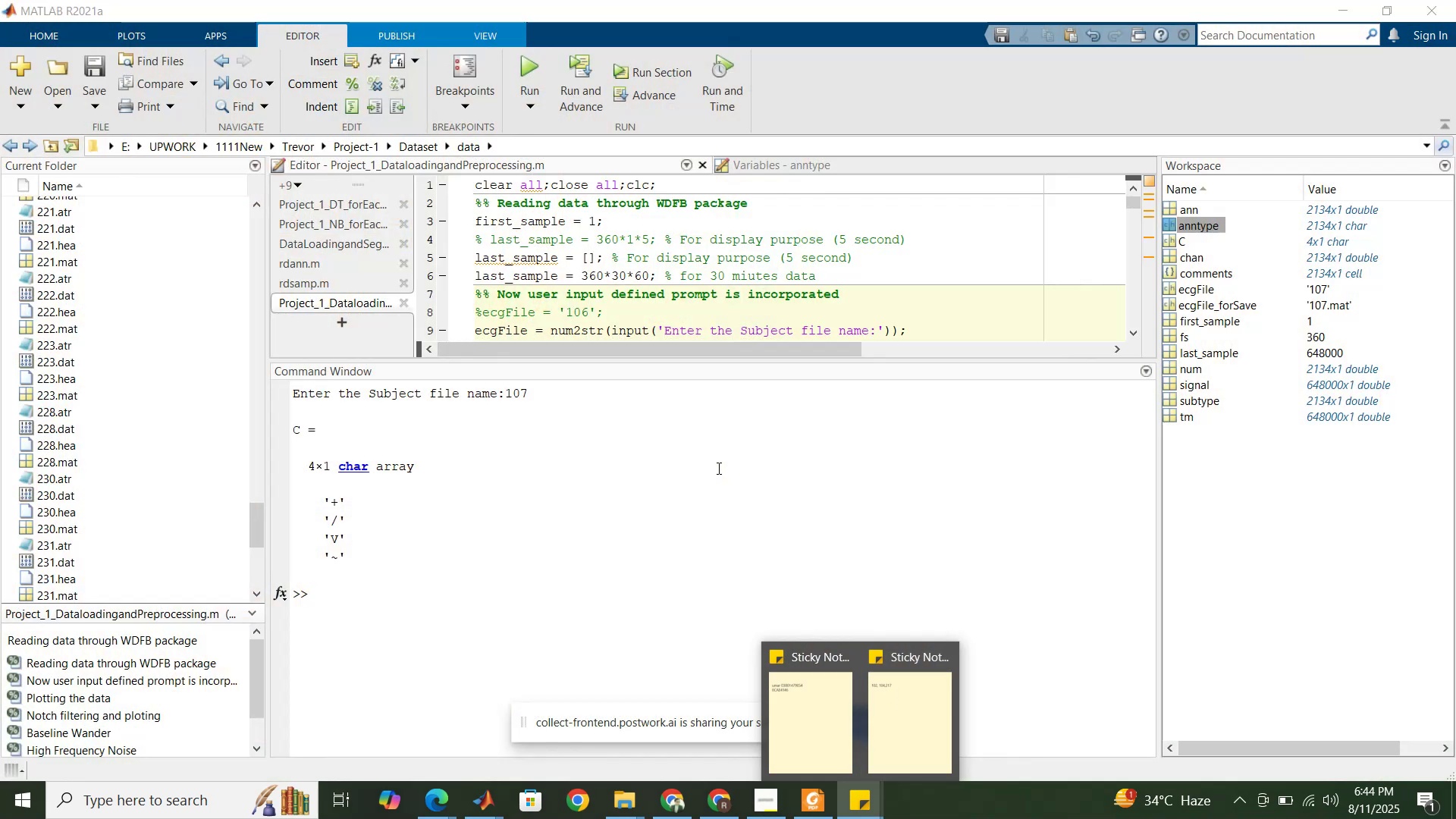 
left_click([613, 190])
 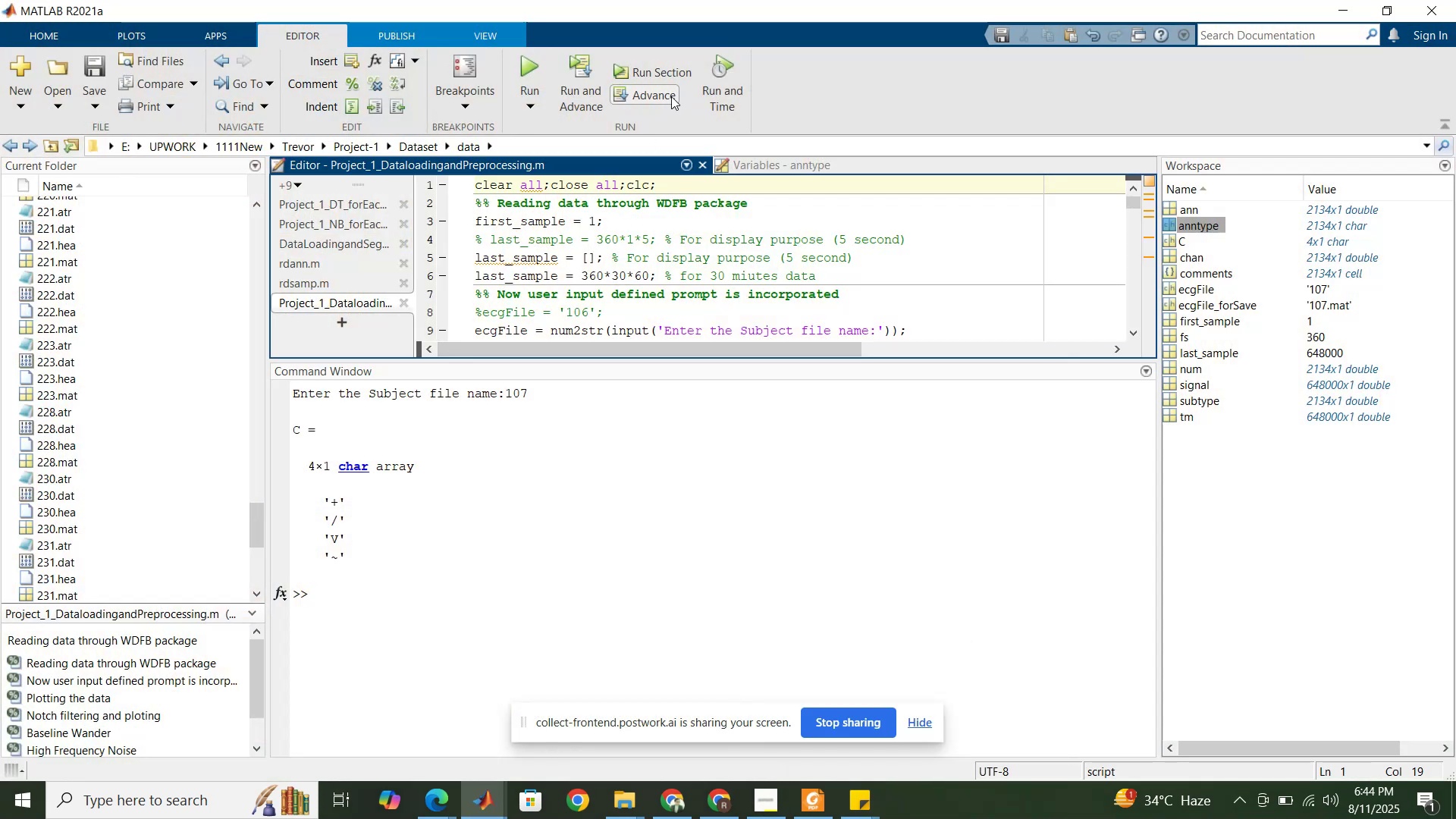 
left_click([671, 66])
 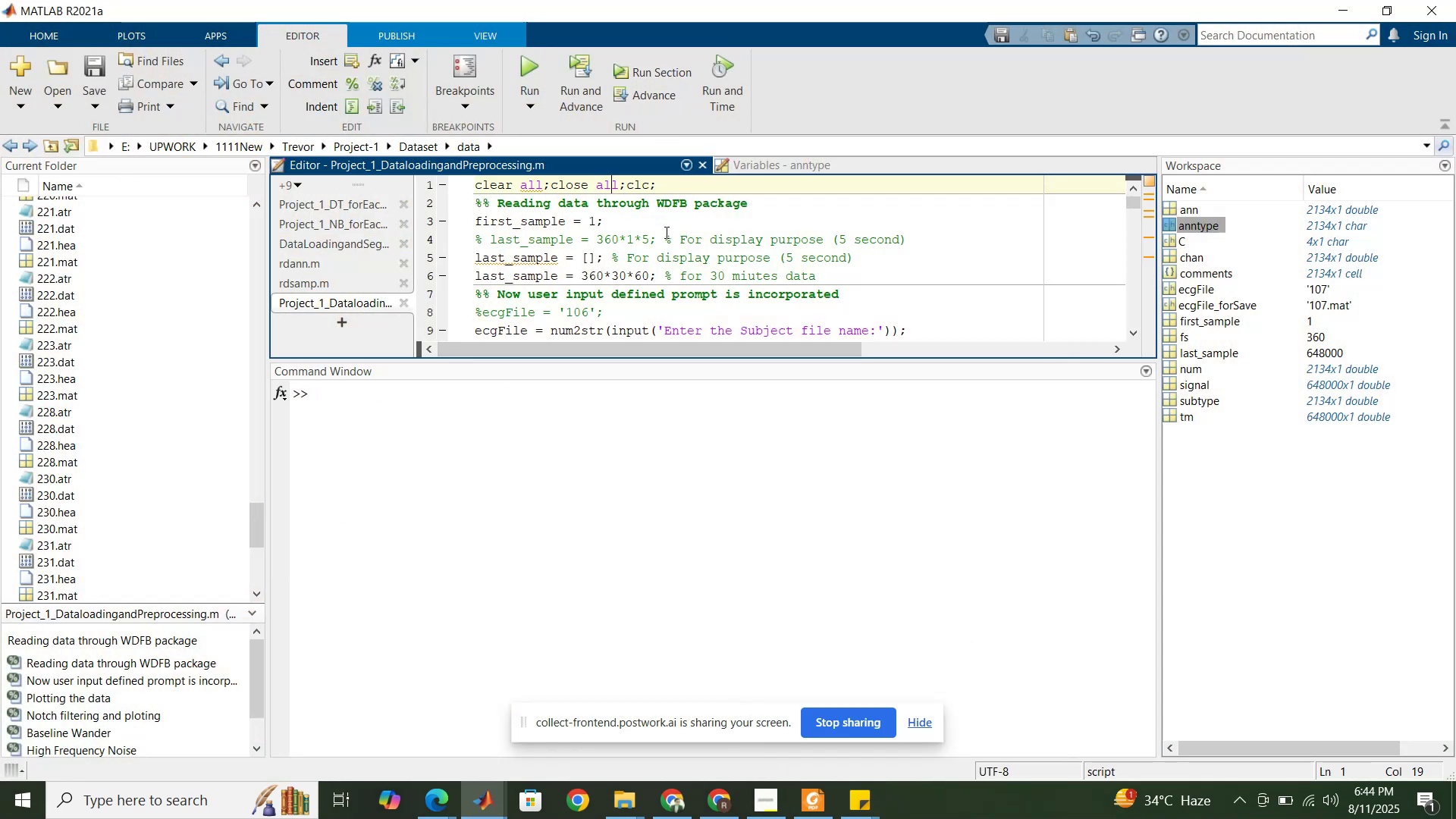 
left_click([666, 231])
 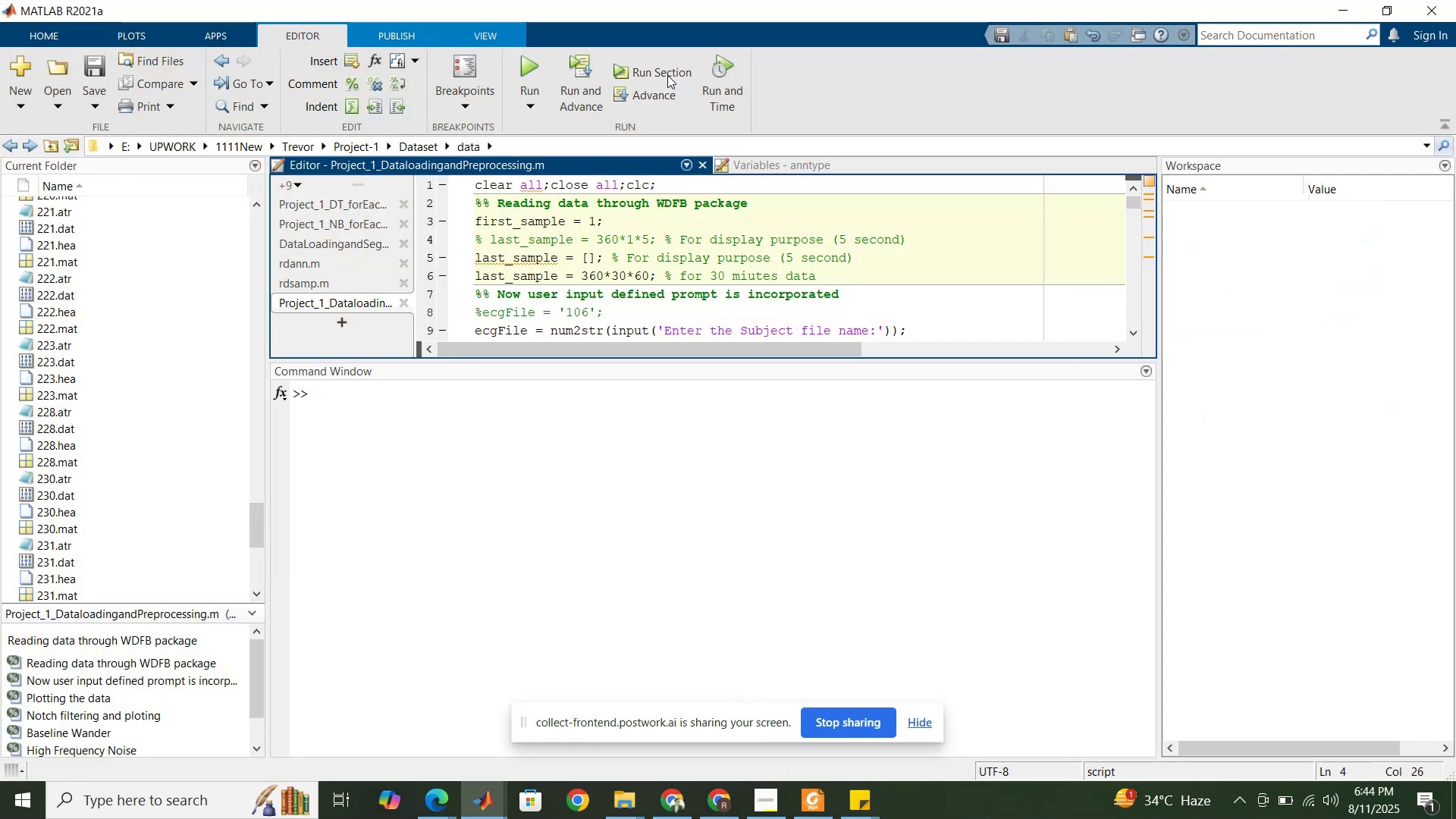 
left_click([668, 70])
 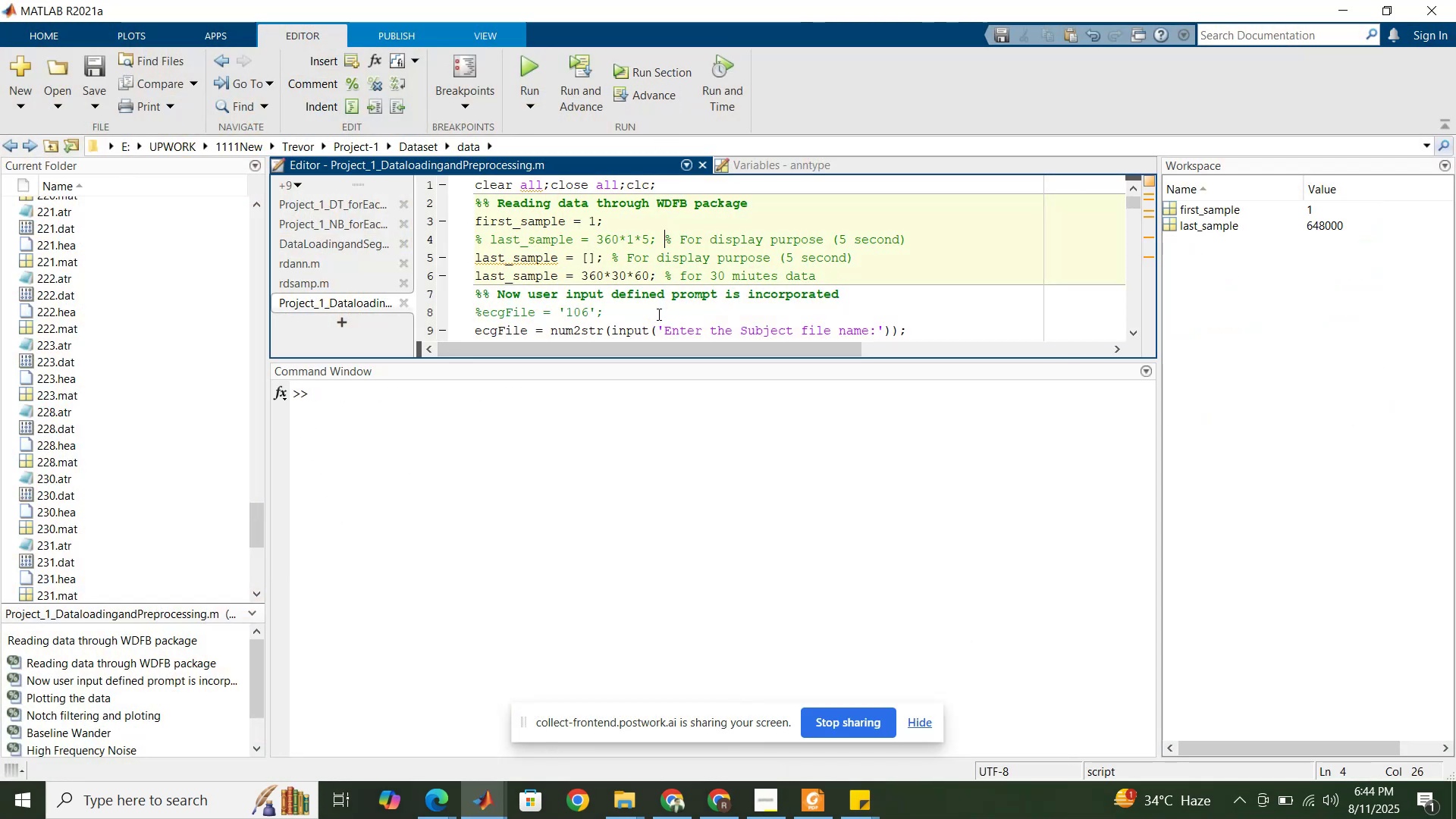 
left_click([657, 314])
 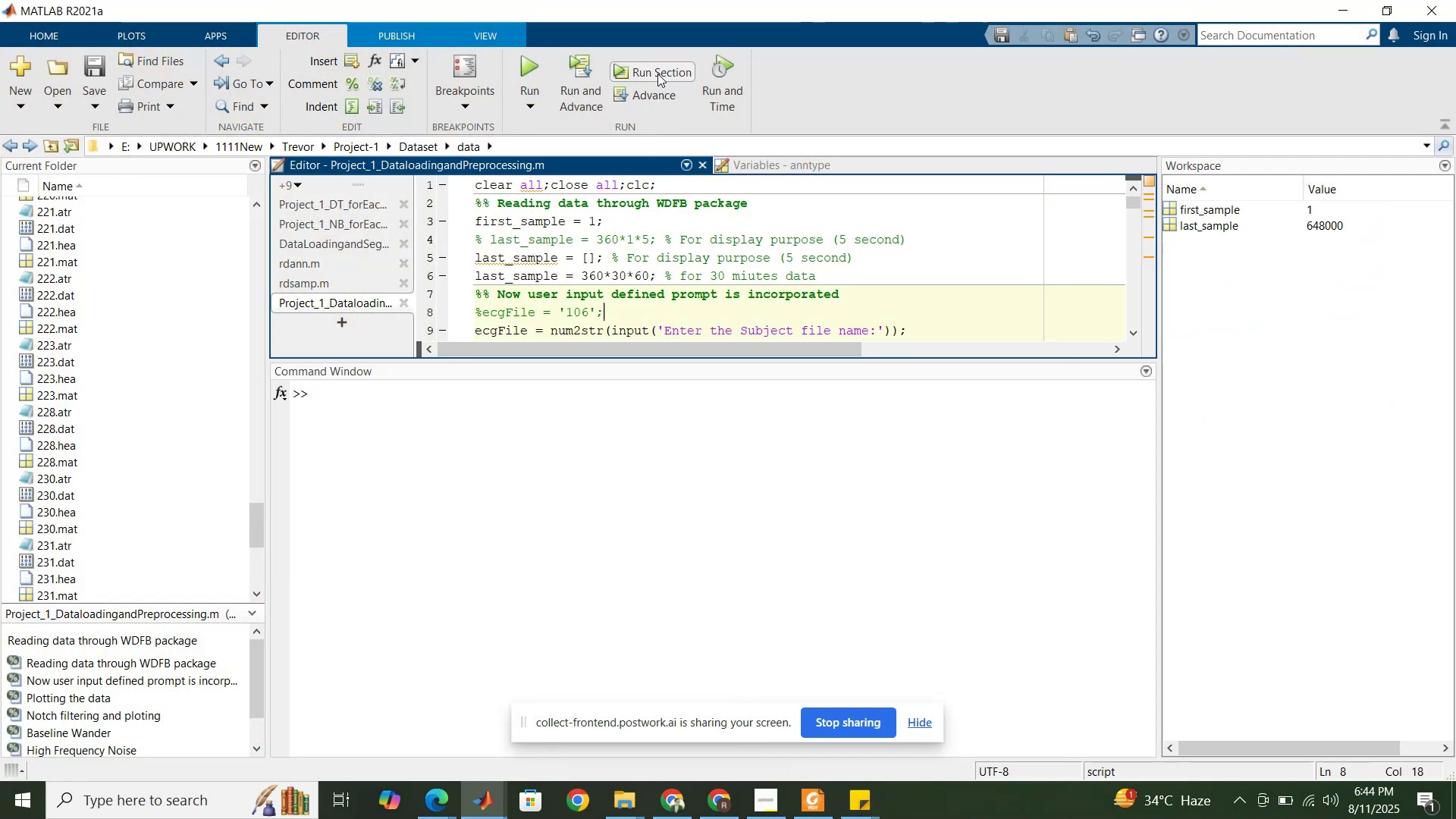 
left_click([657, 73])
 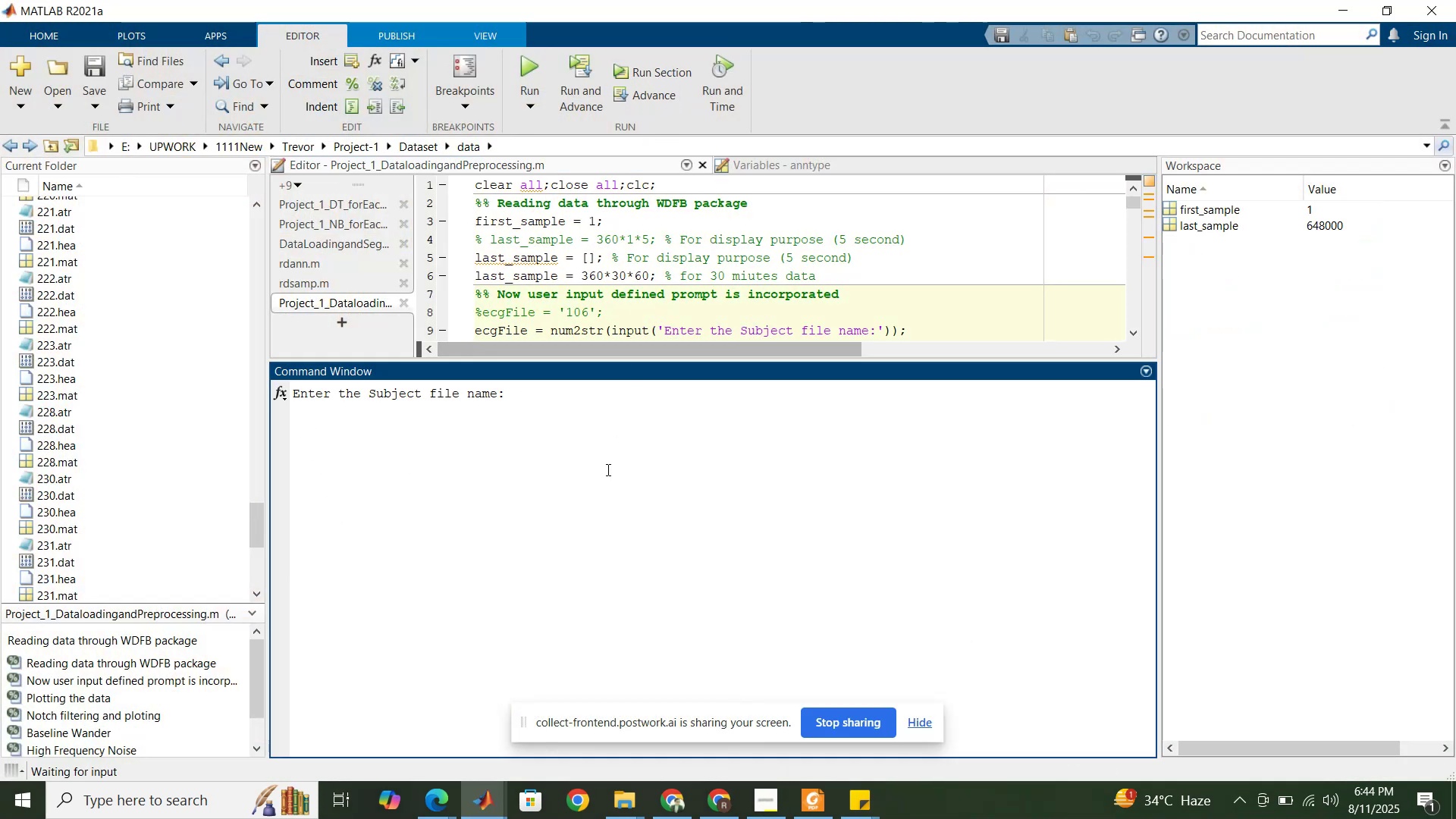 
key(Numpad1)
 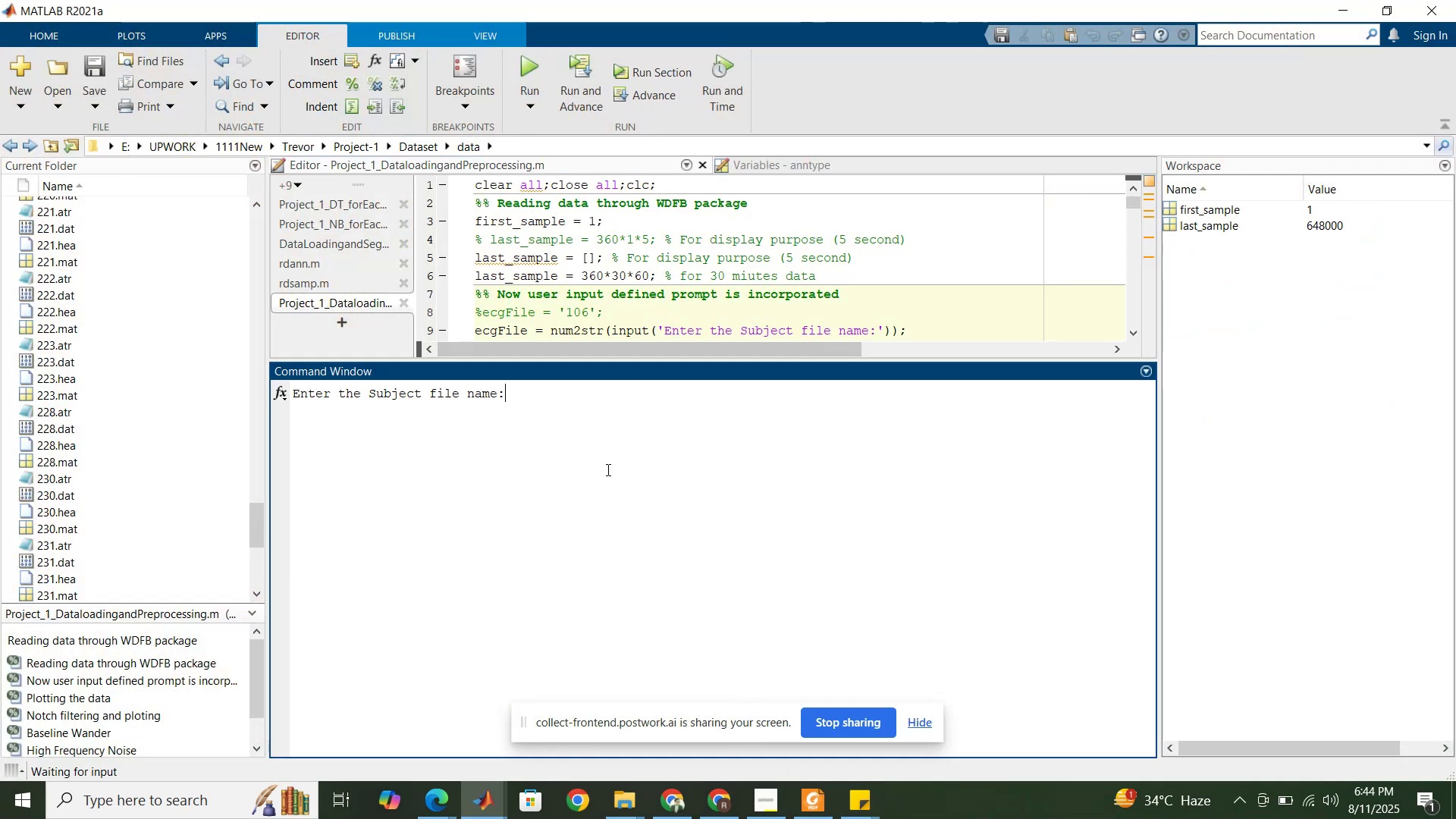 
key(Numpad0)
 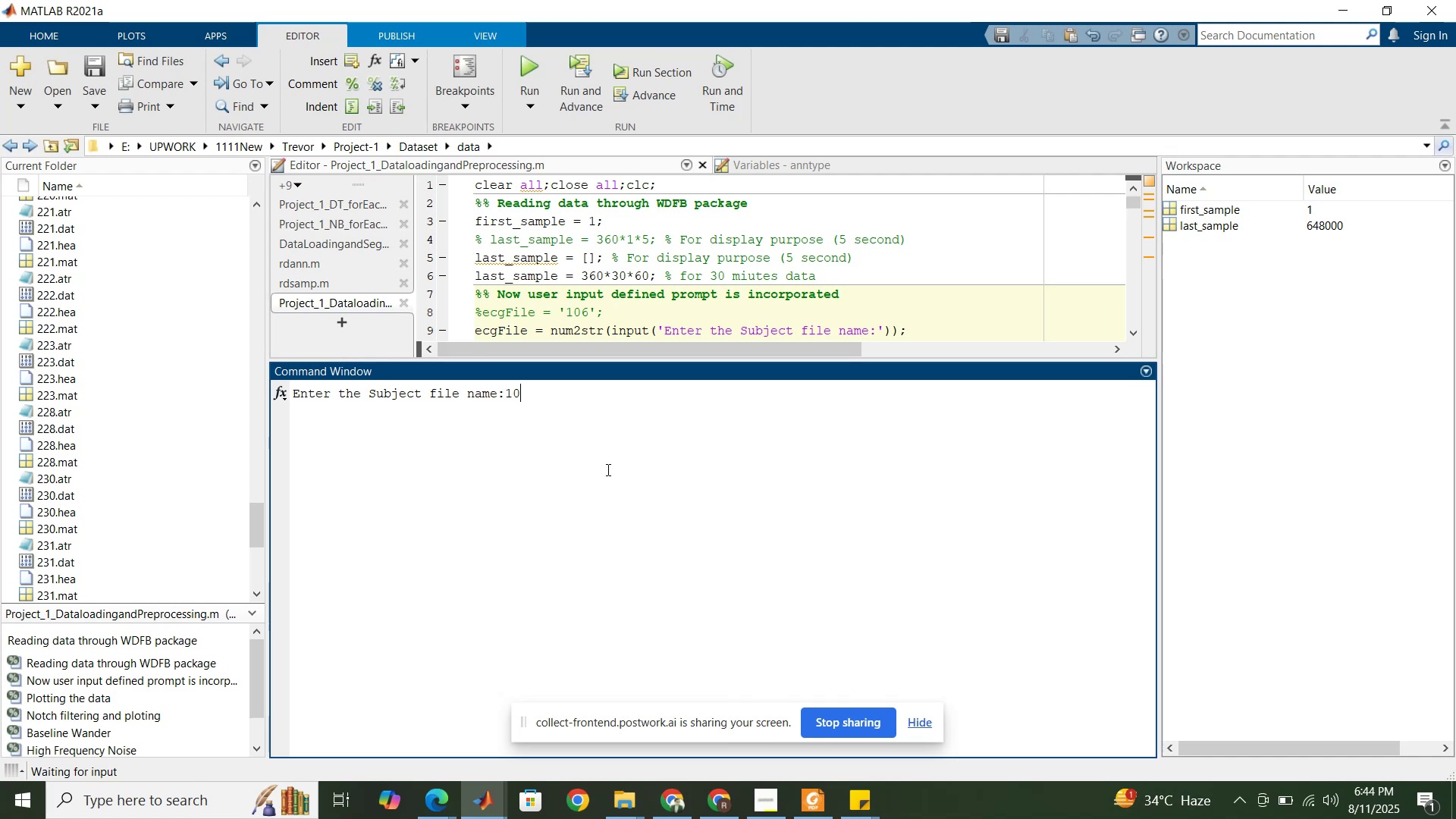 
key(Numpad4)
 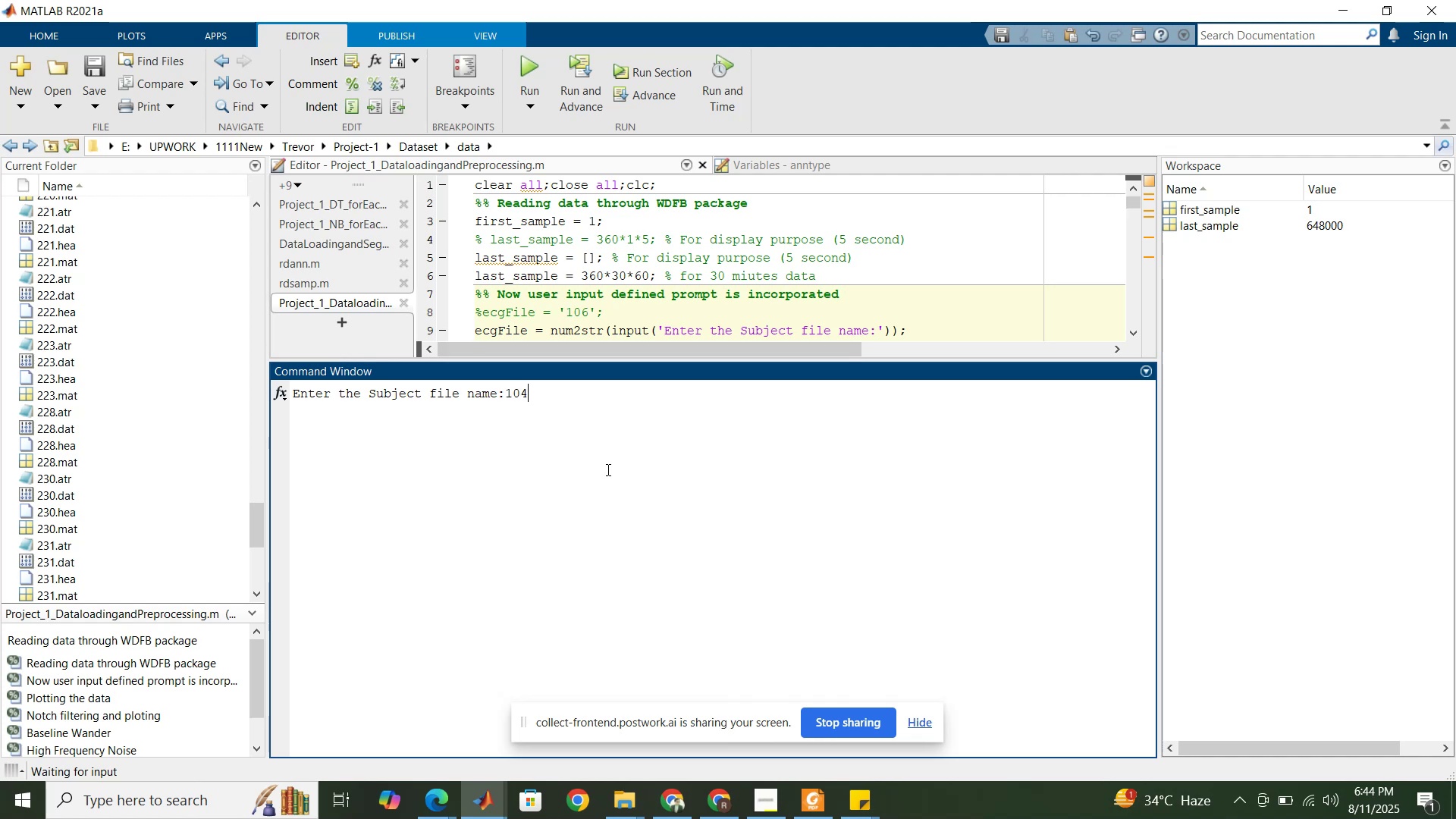 
key(NumpadEnter)
 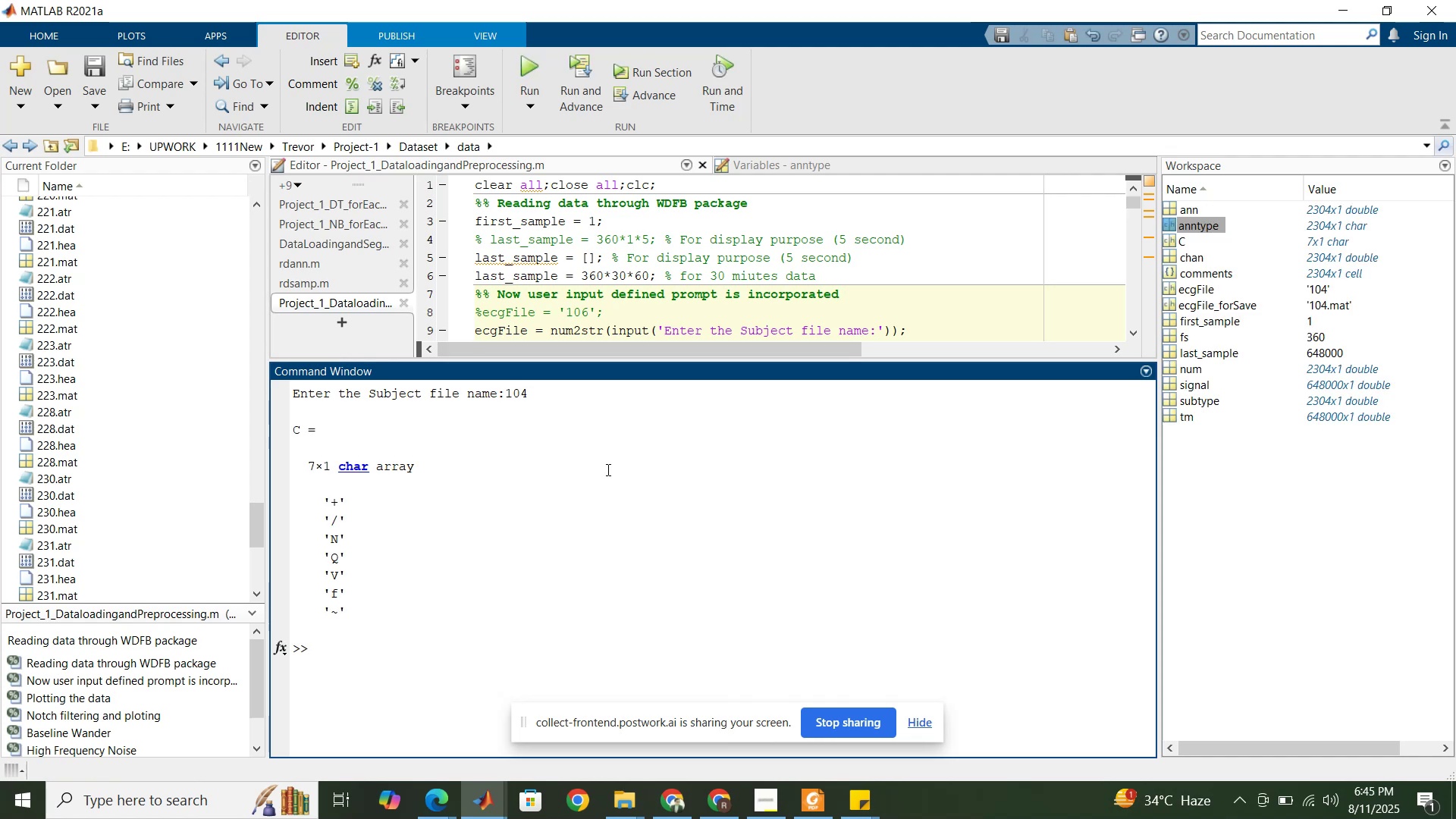 
left_click([587, 183])
 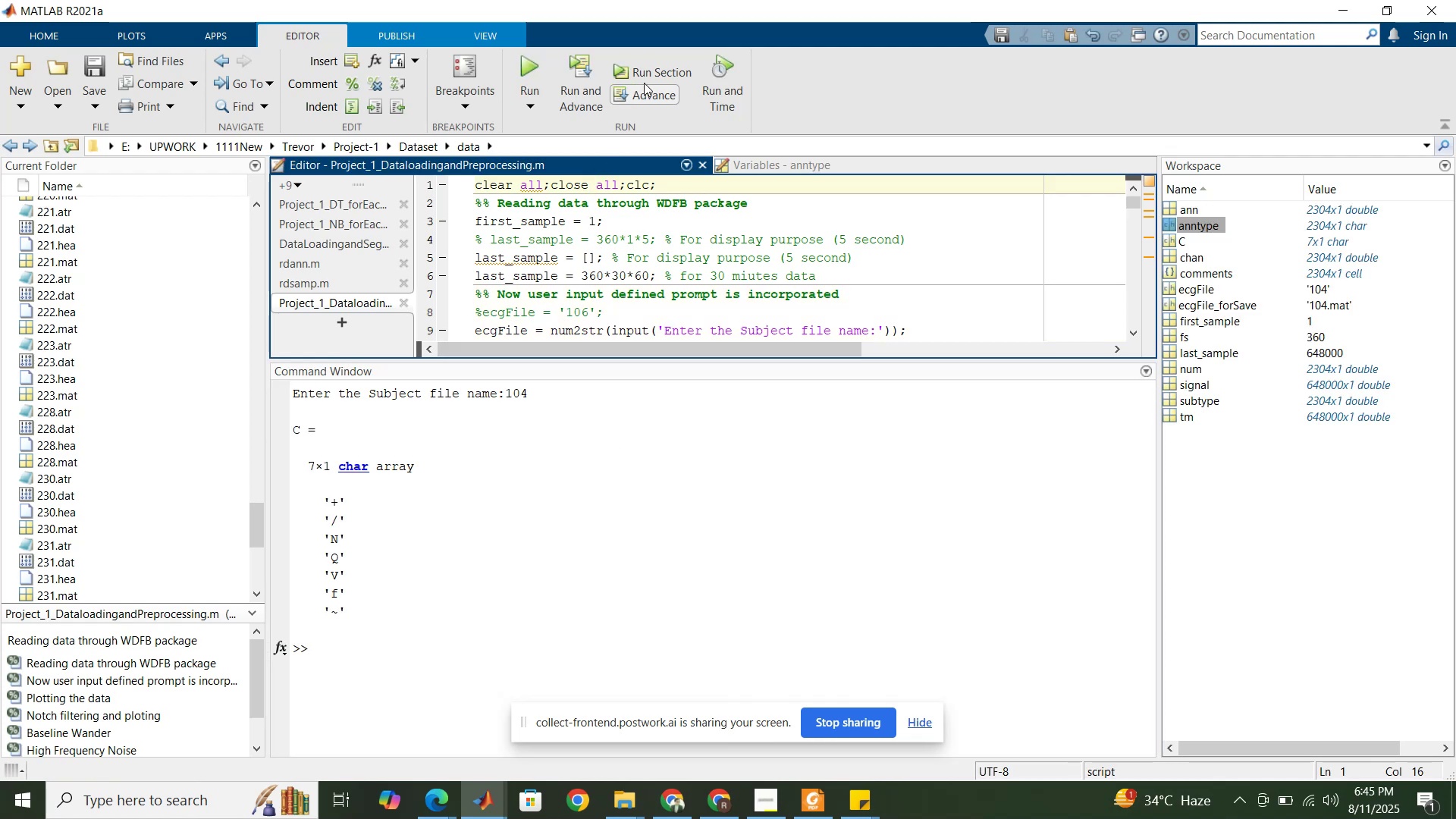 
left_click([653, 71])
 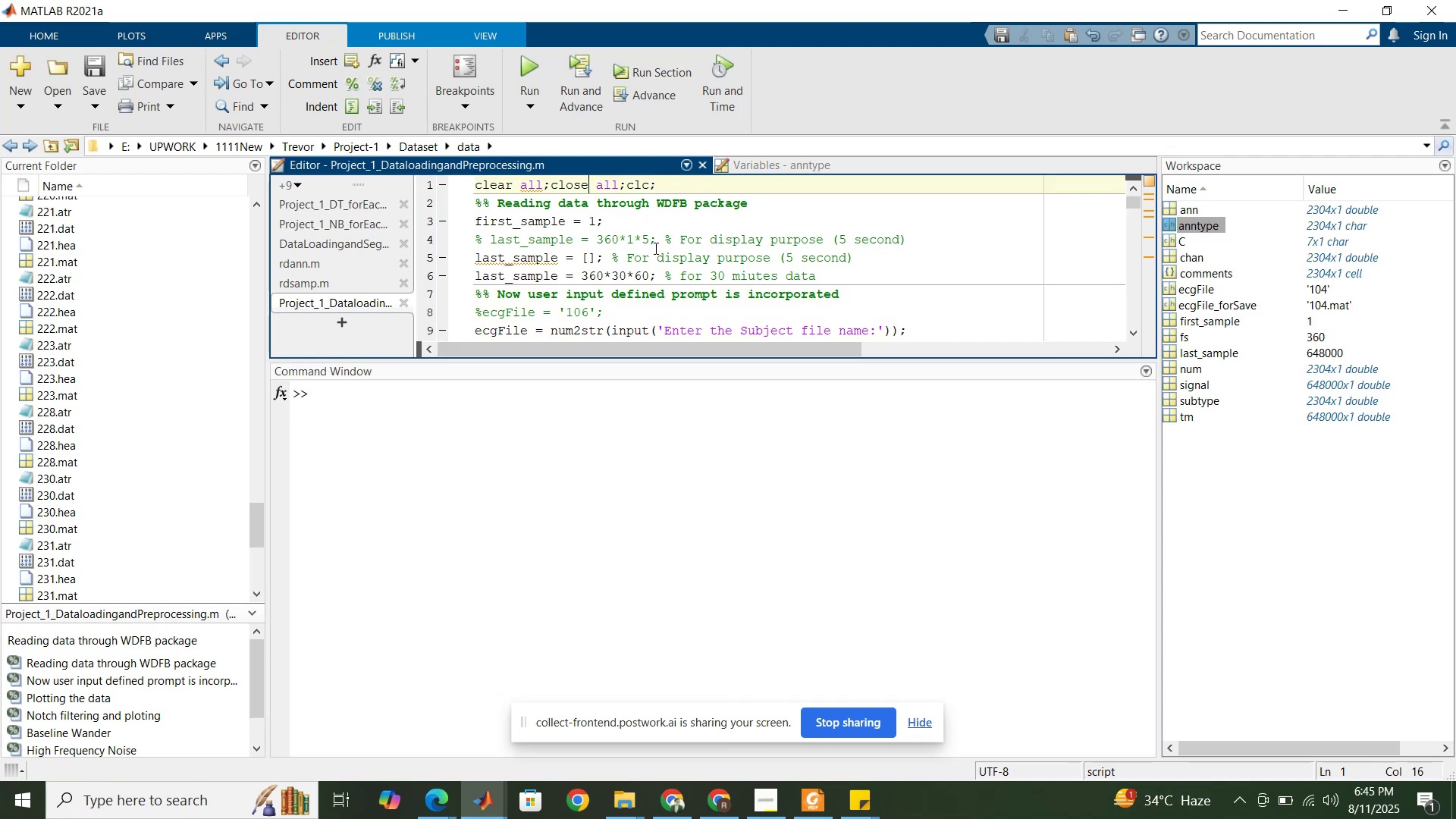 
left_click([653, 259])
 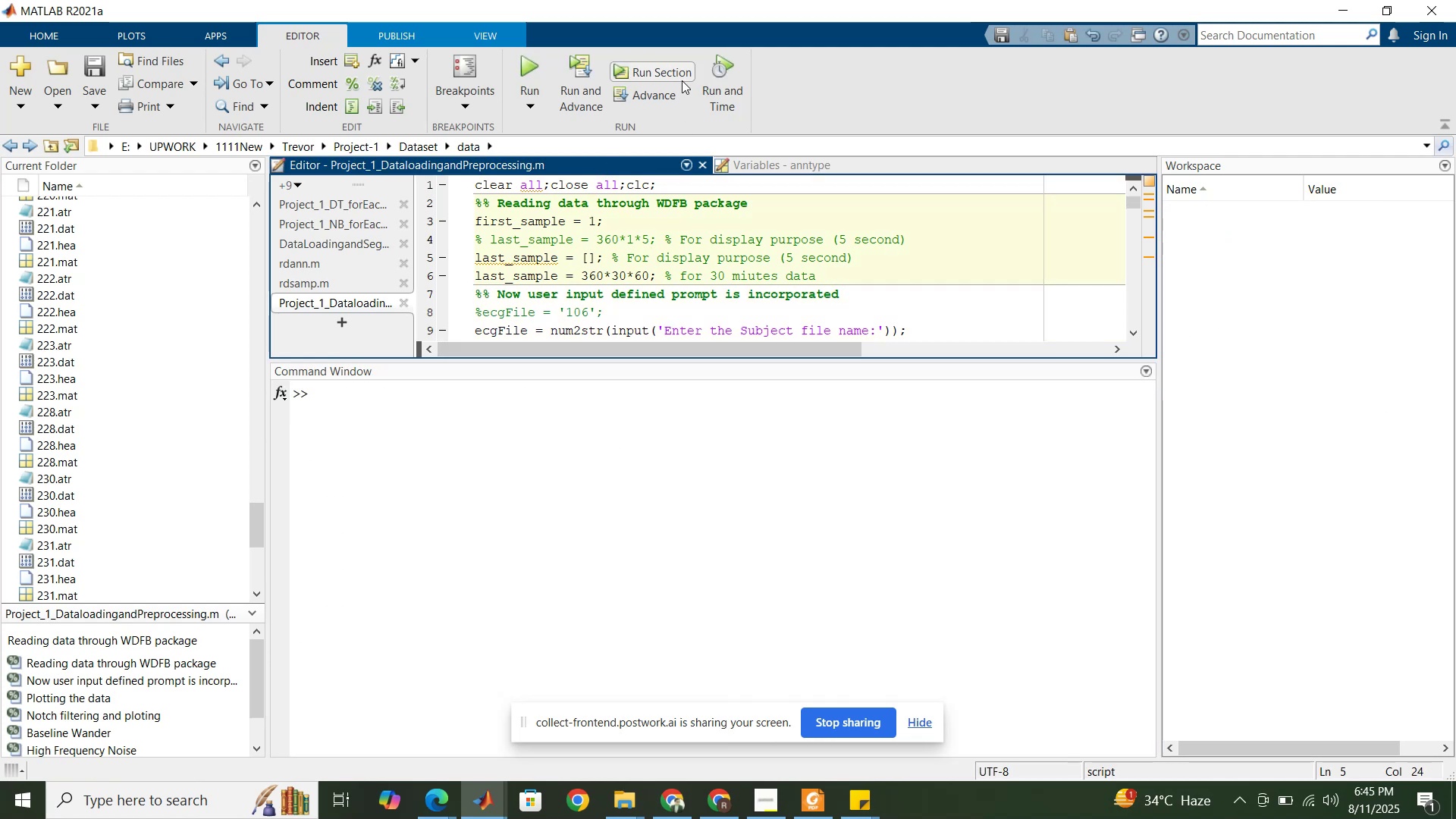 
left_click([682, 73])
 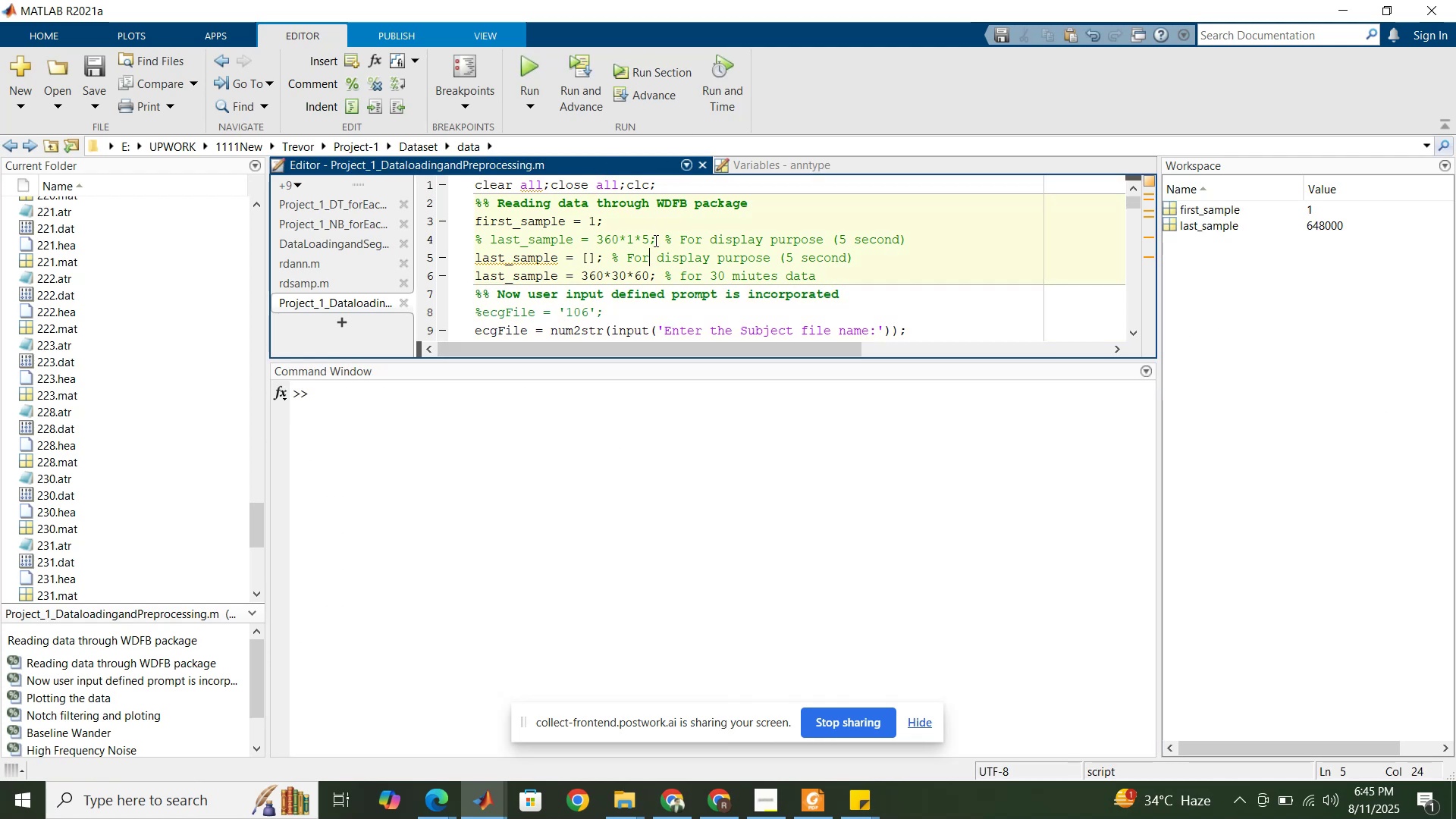 
scroll: coordinate [654, 240], scroll_direction: down, amount: 2.0
 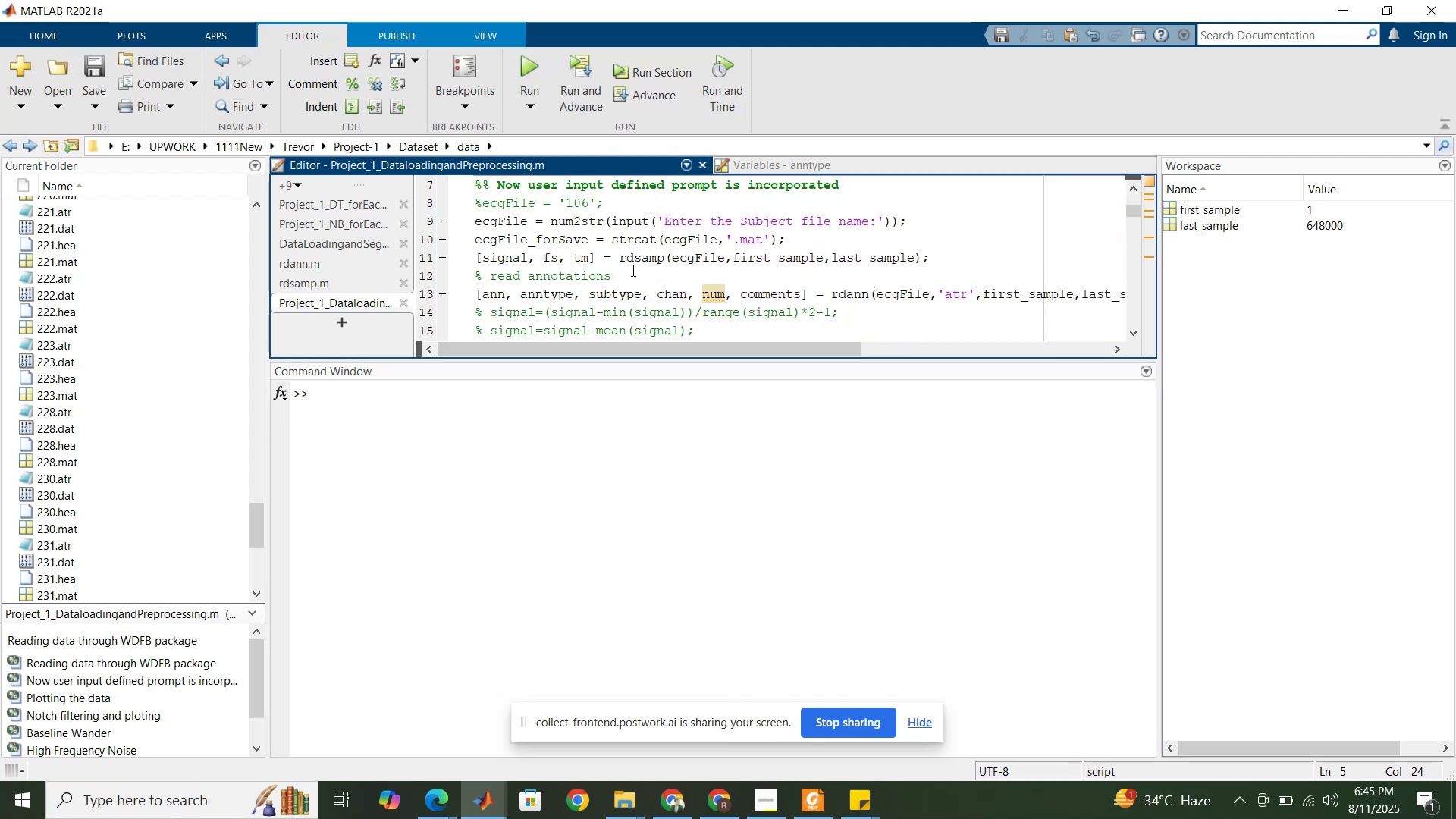 
left_click([631, 272])
 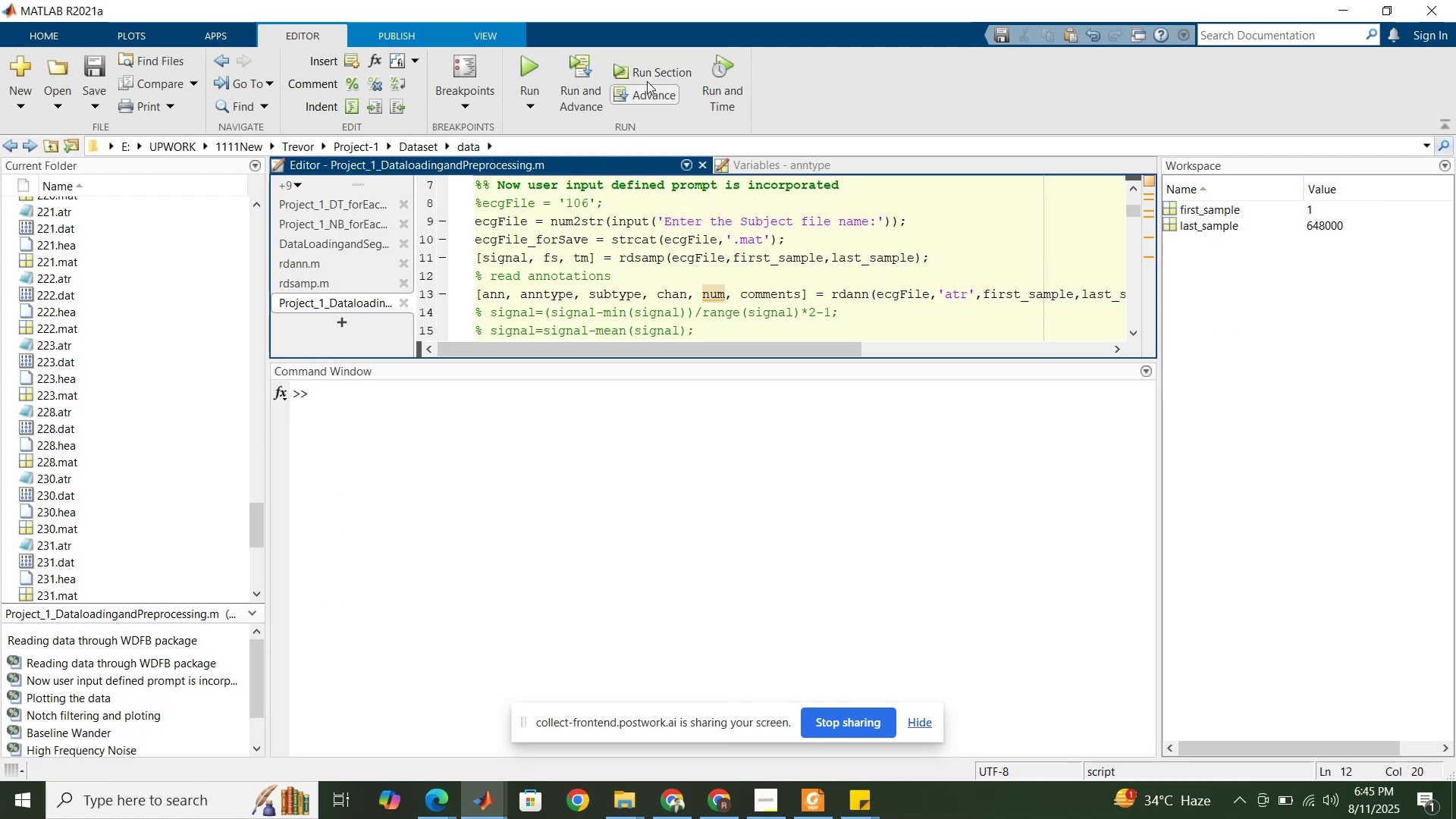 
left_click([647, 80])
 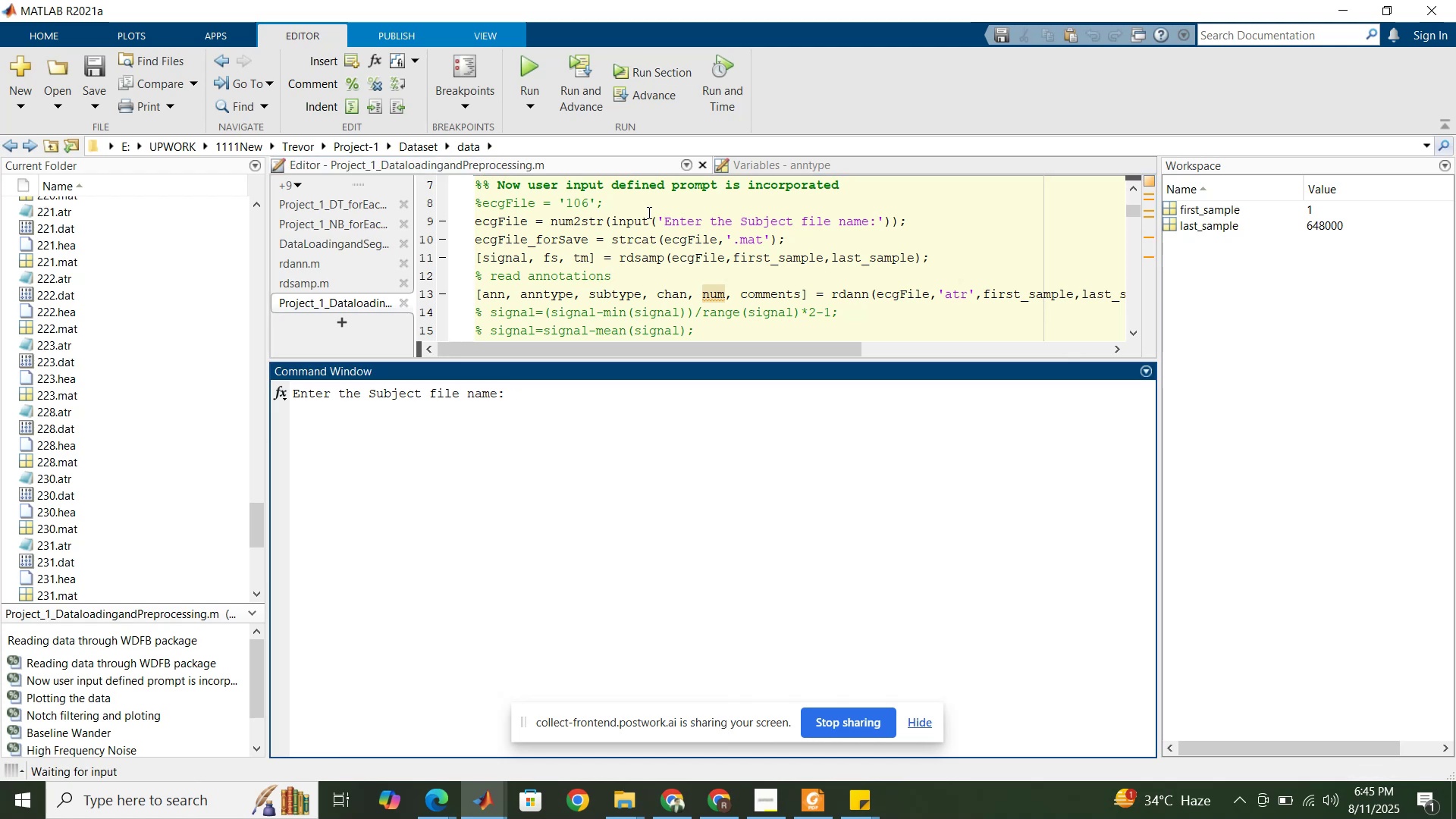 
key(Numpad2)
 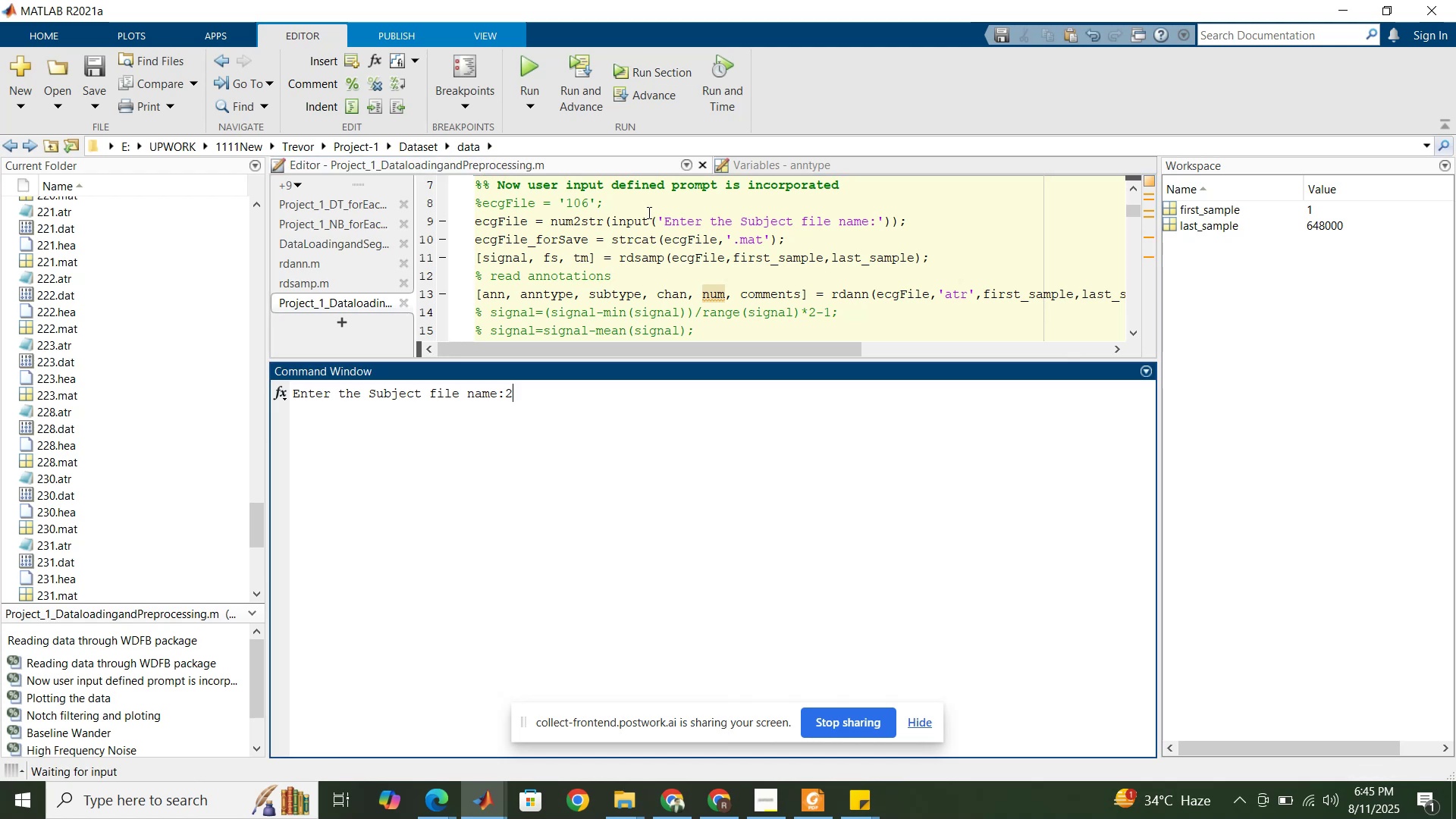 
key(Numpad1)
 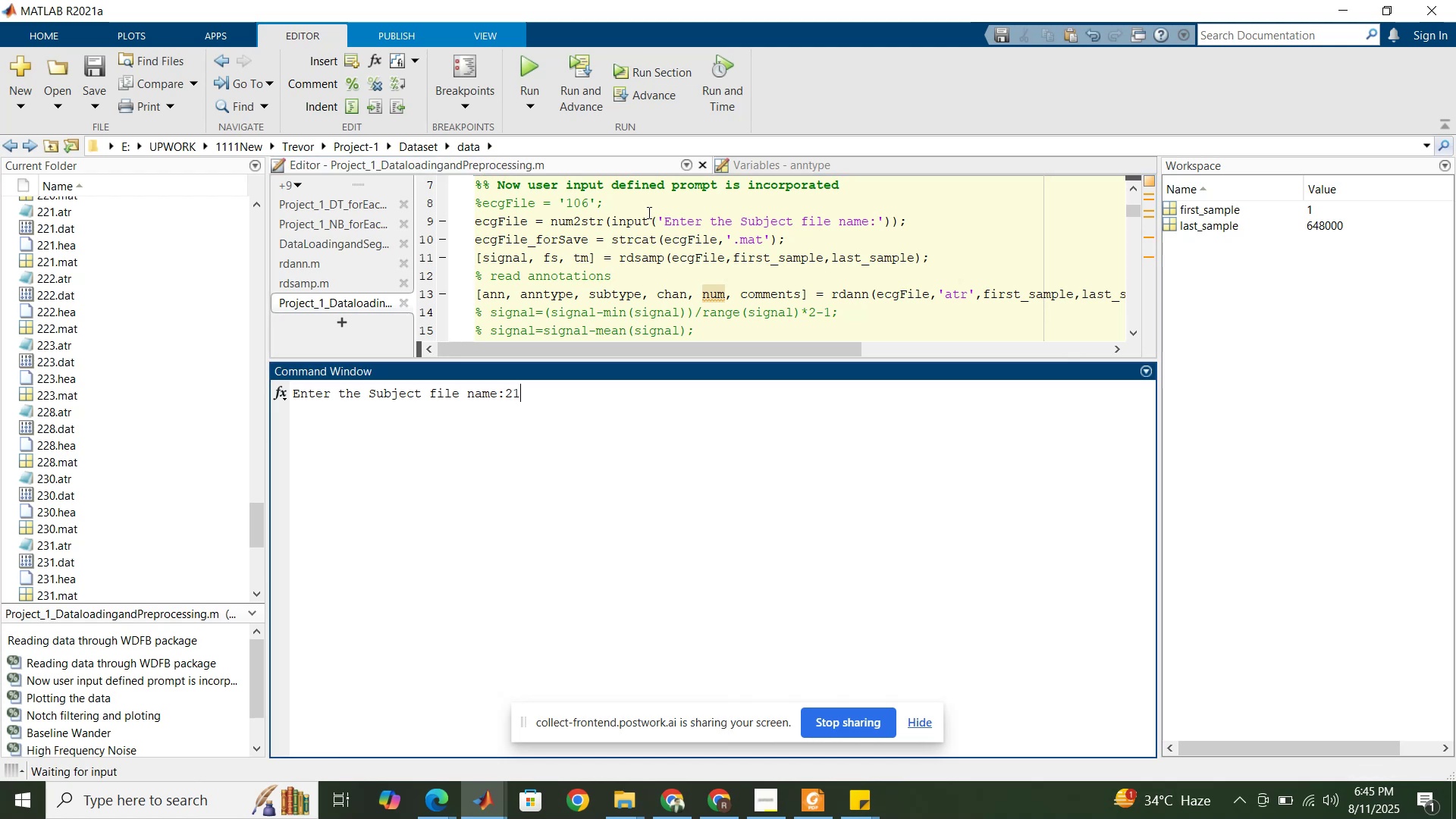 
key(Numpad7)
 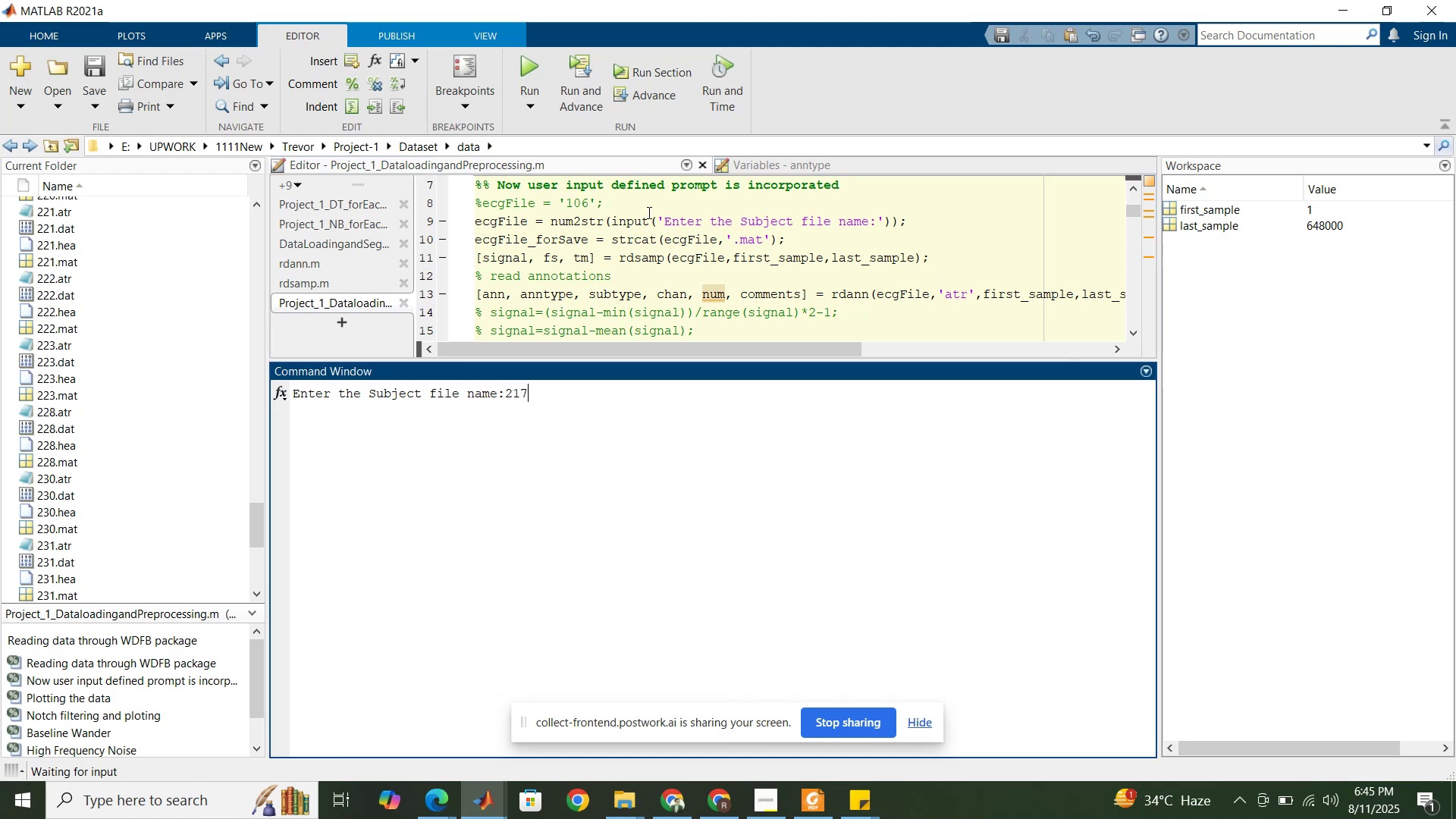 
key(NumpadEnter)
 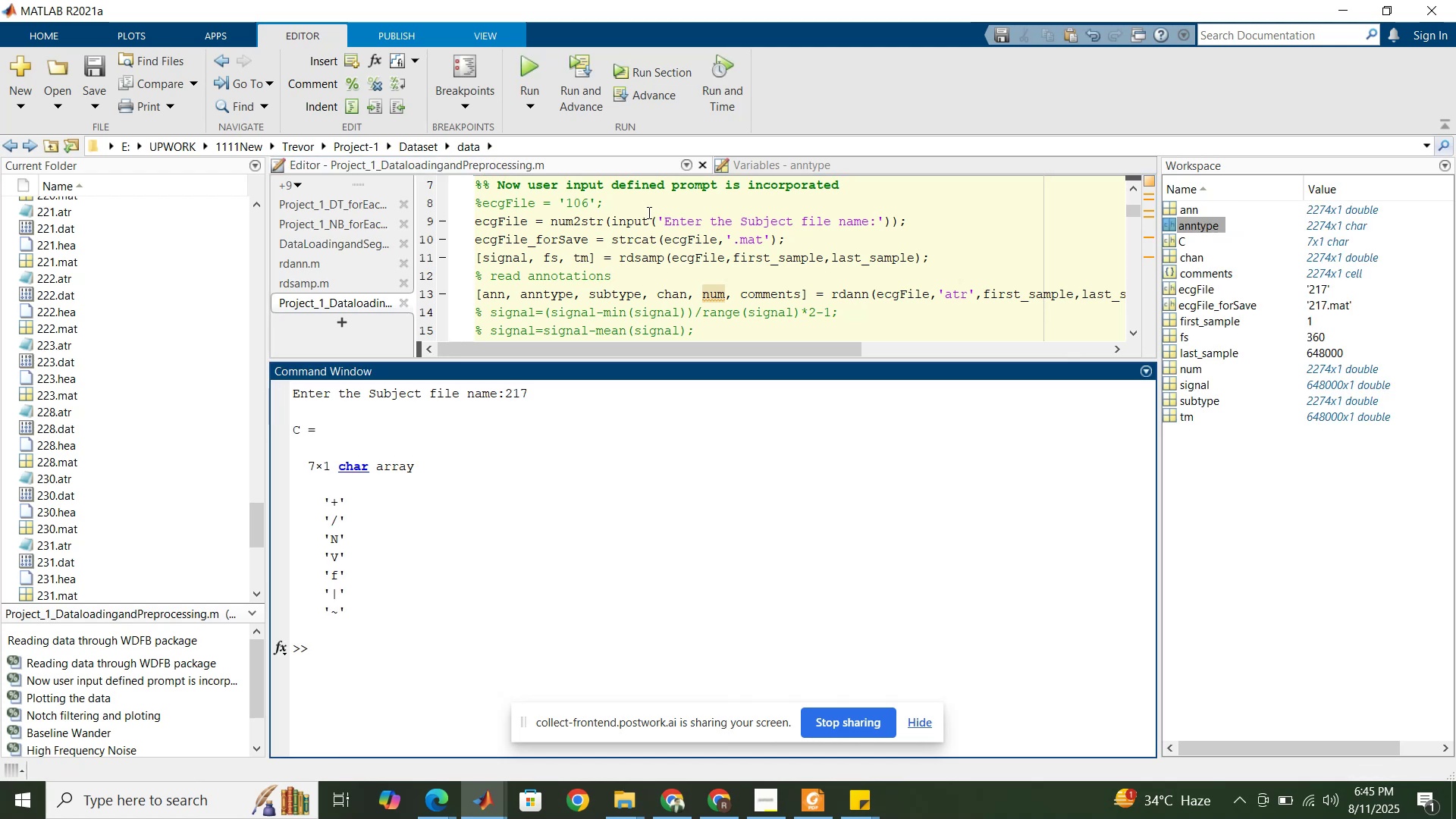 
left_click([623, 265])
 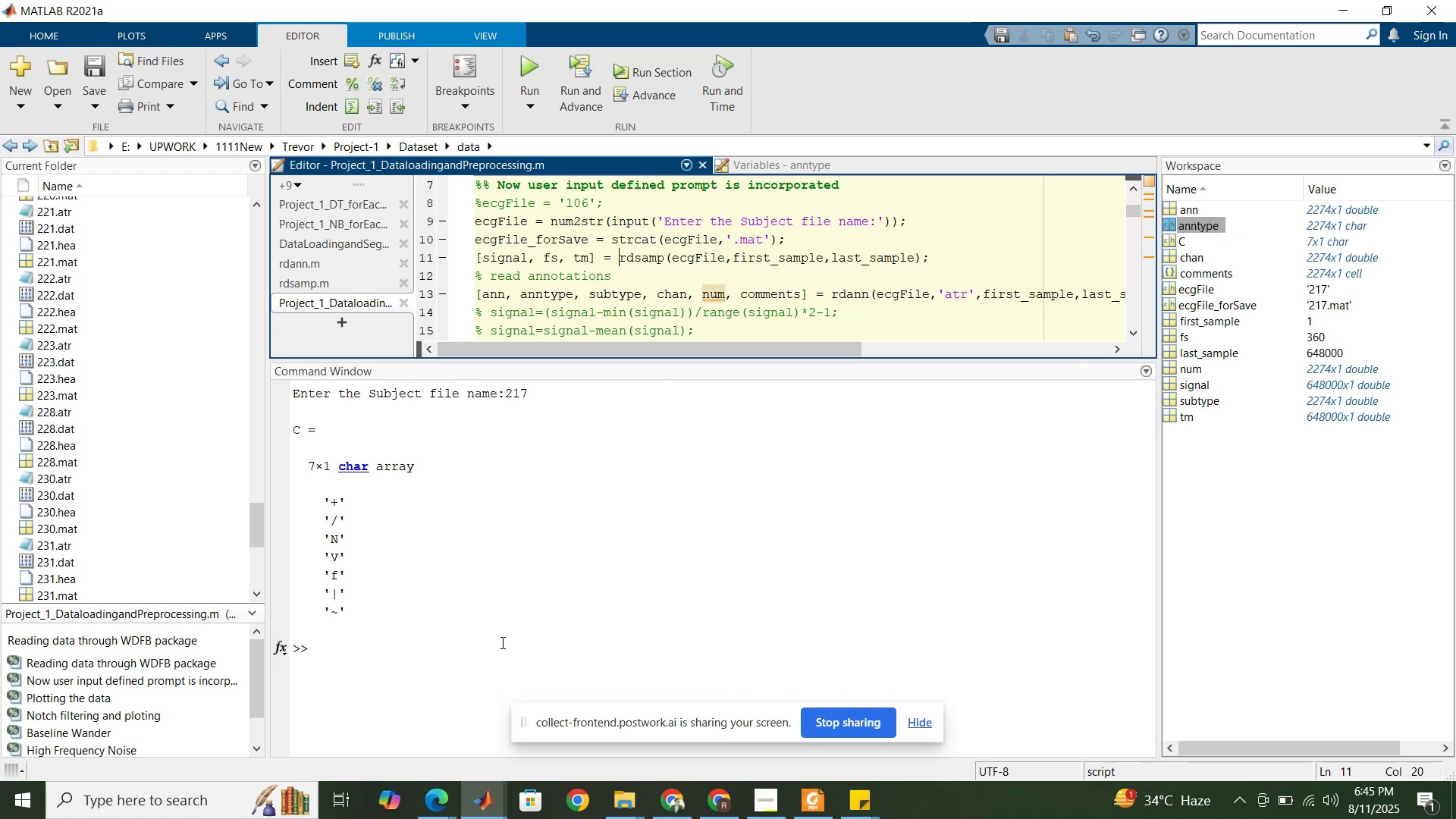 
scroll: coordinate [568, 272], scroll_direction: up, amount: 5.0
 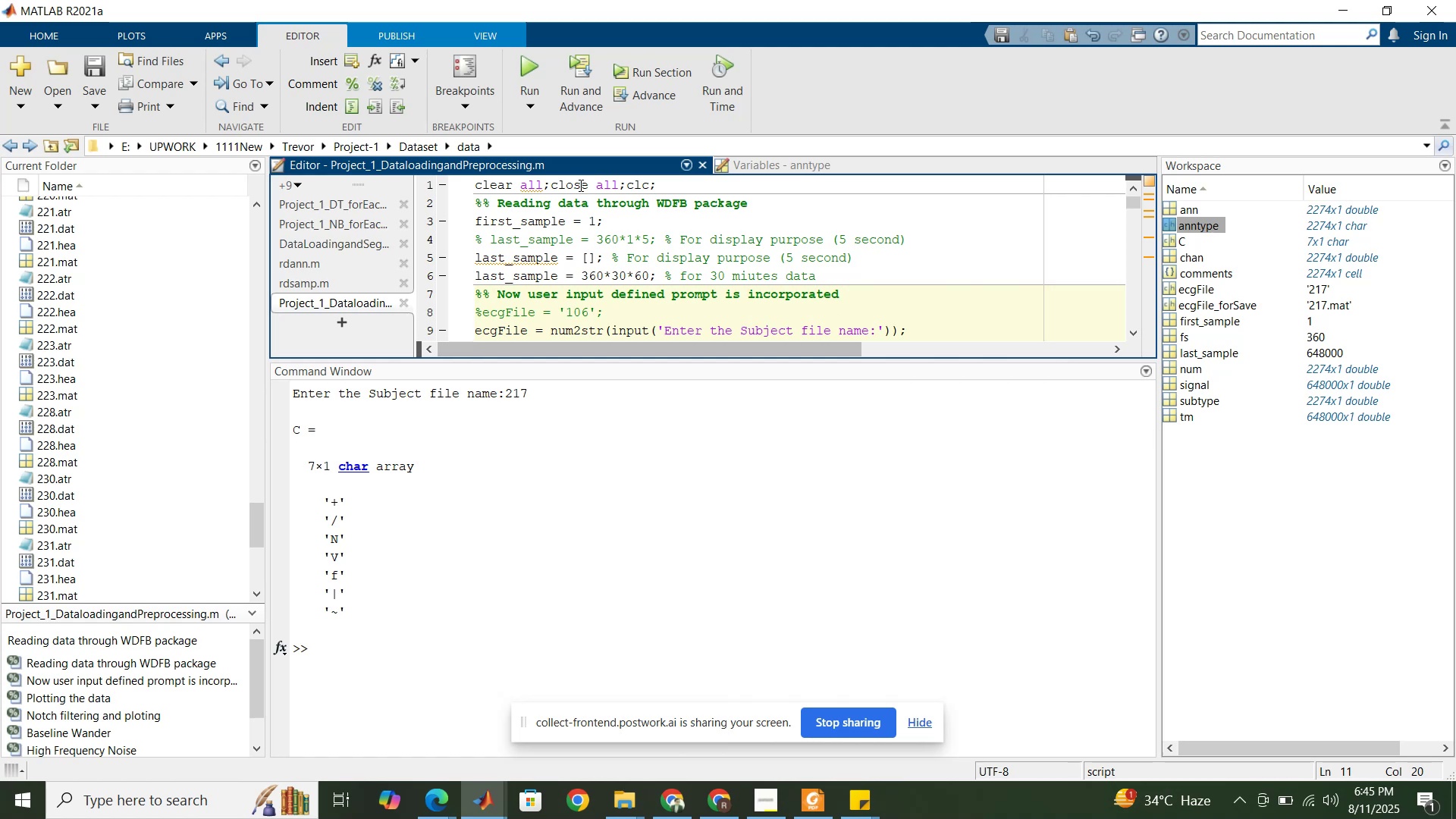 
left_click([579, 184])
 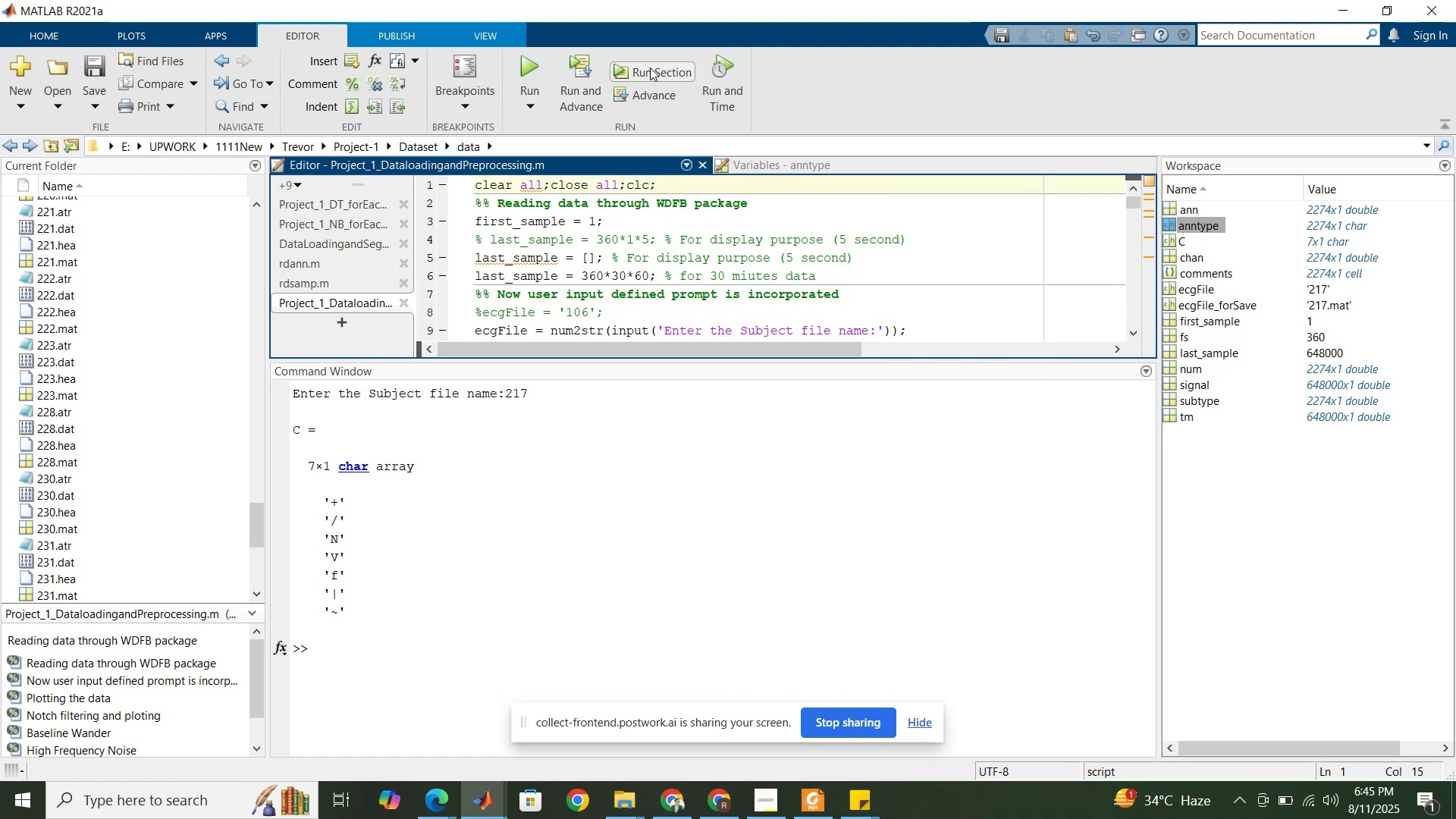 
left_click([653, 62])
 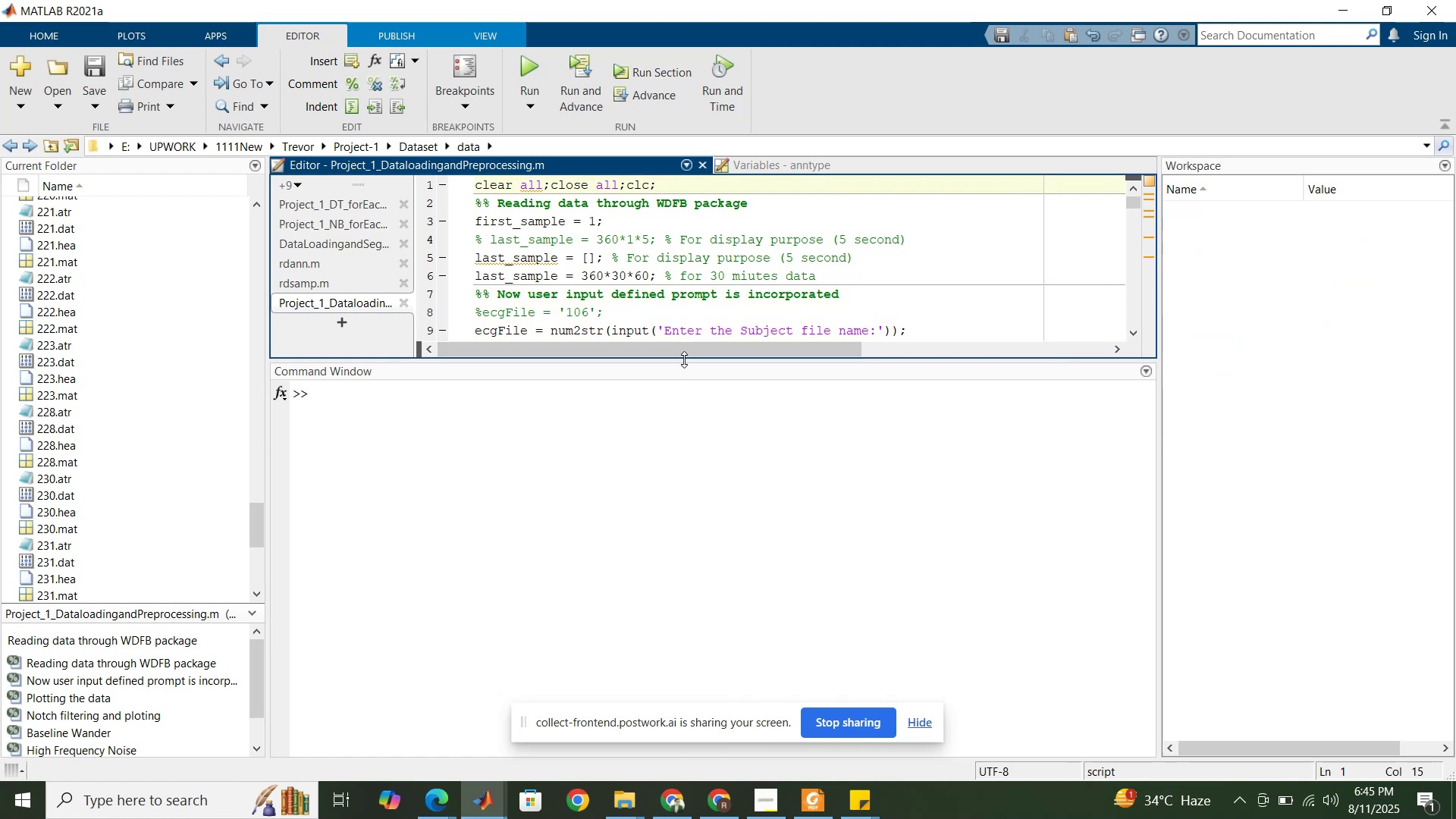 
left_click_drag(start_coordinate=[686, 360], to_coordinate=[710, 552])
 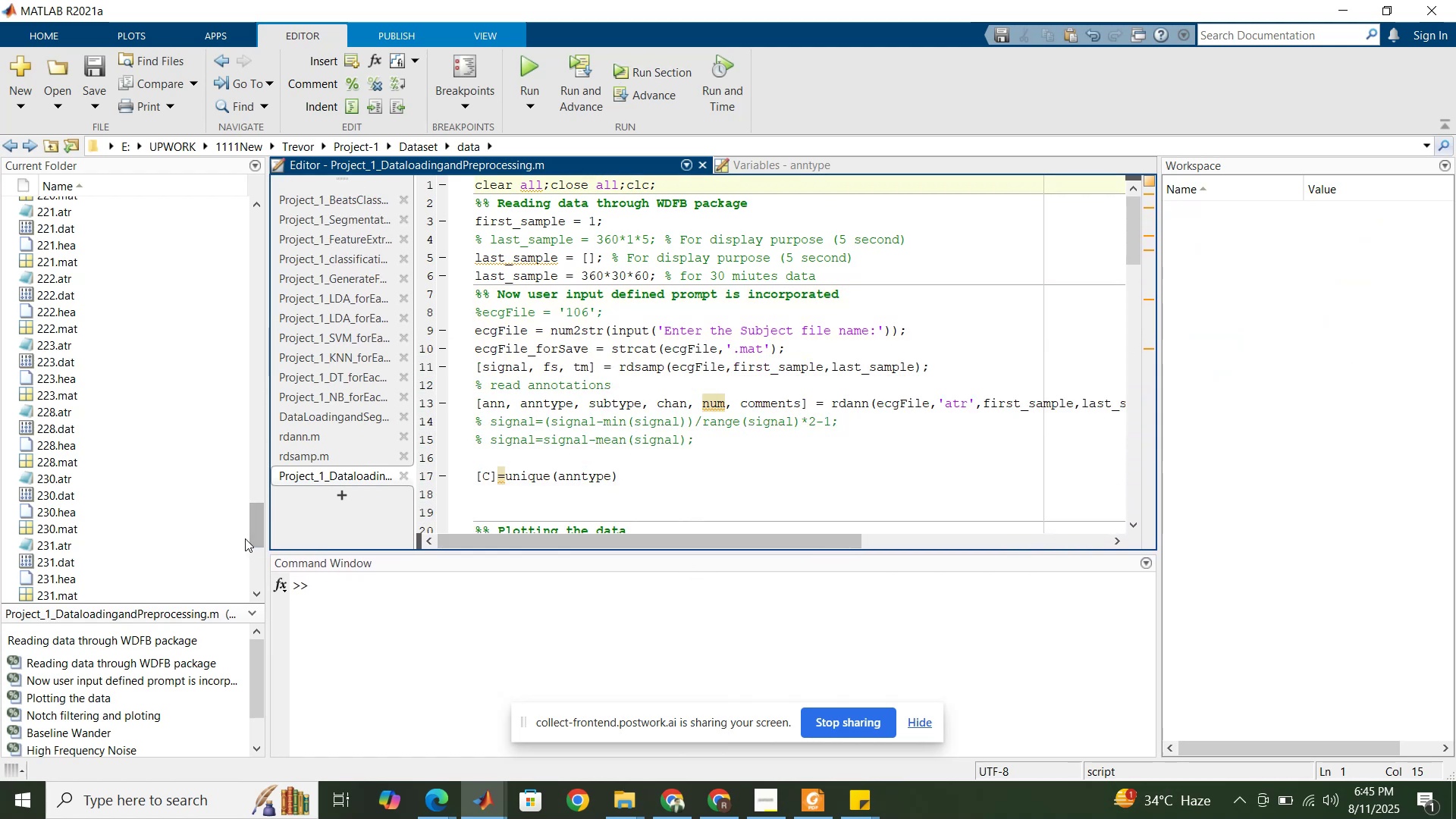 
scroll: coordinate [167, 499], scroll_direction: down, amount: 14.0
 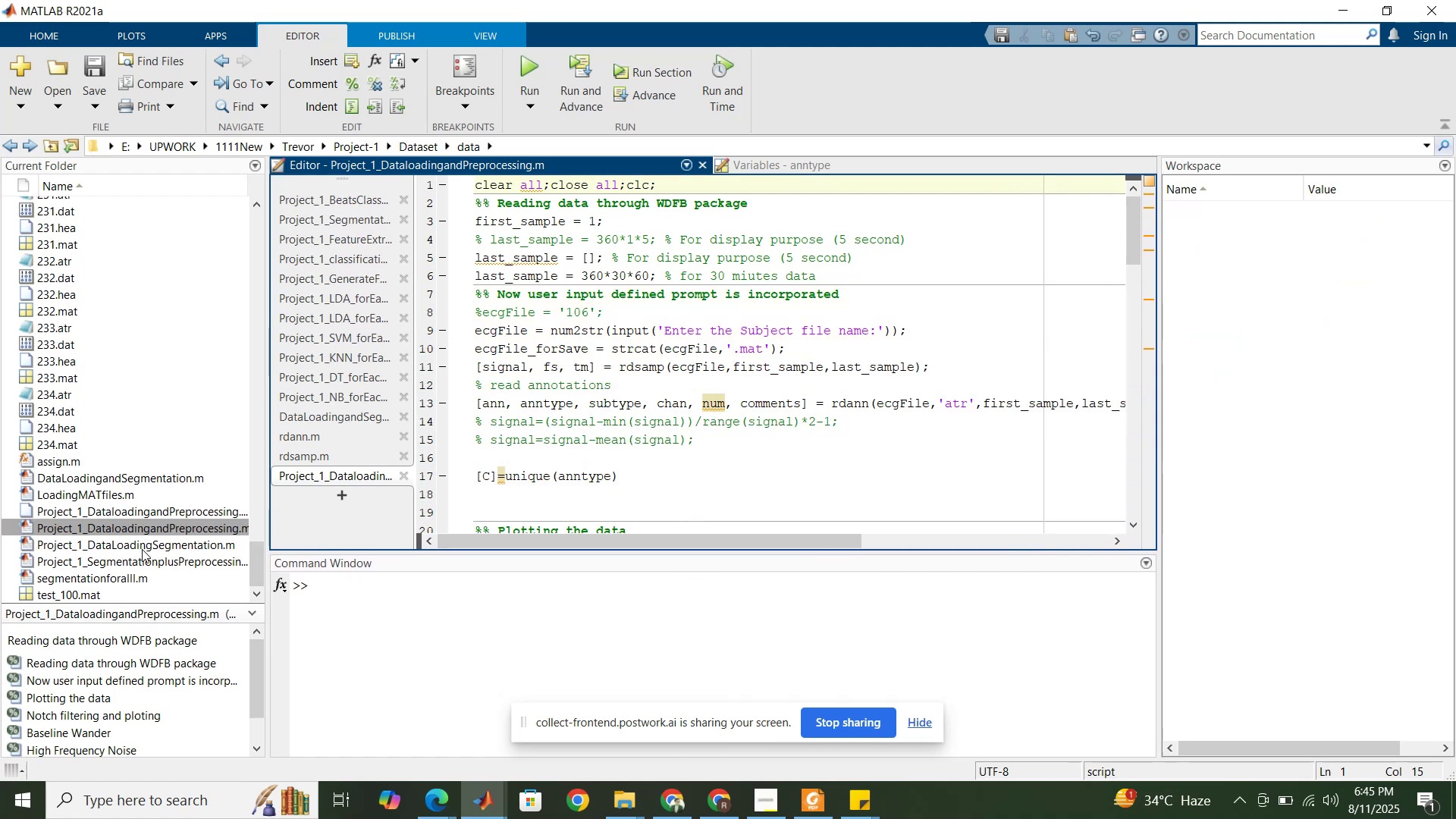 
left_click([142, 549])
 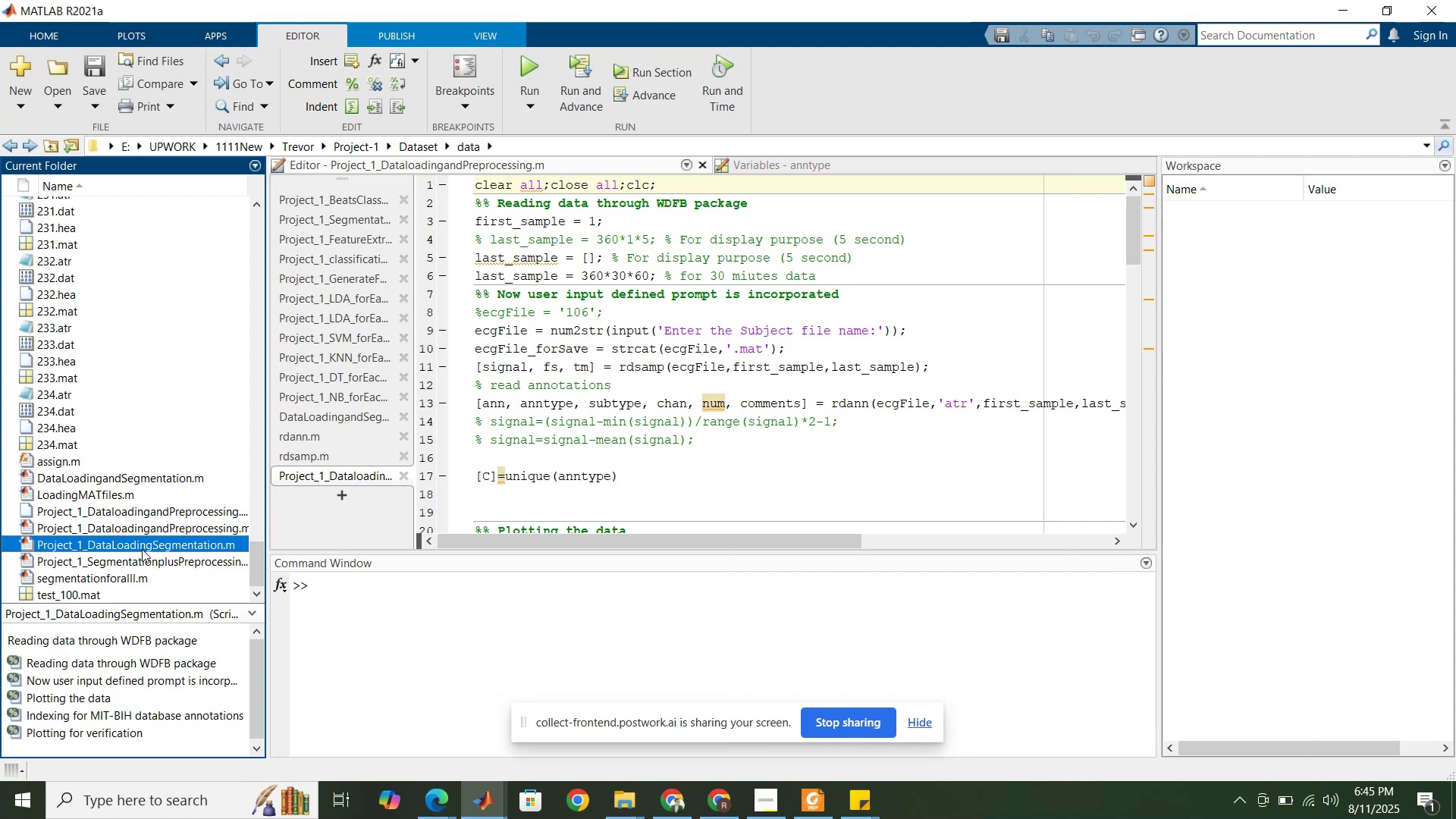 
wait(17.01)
 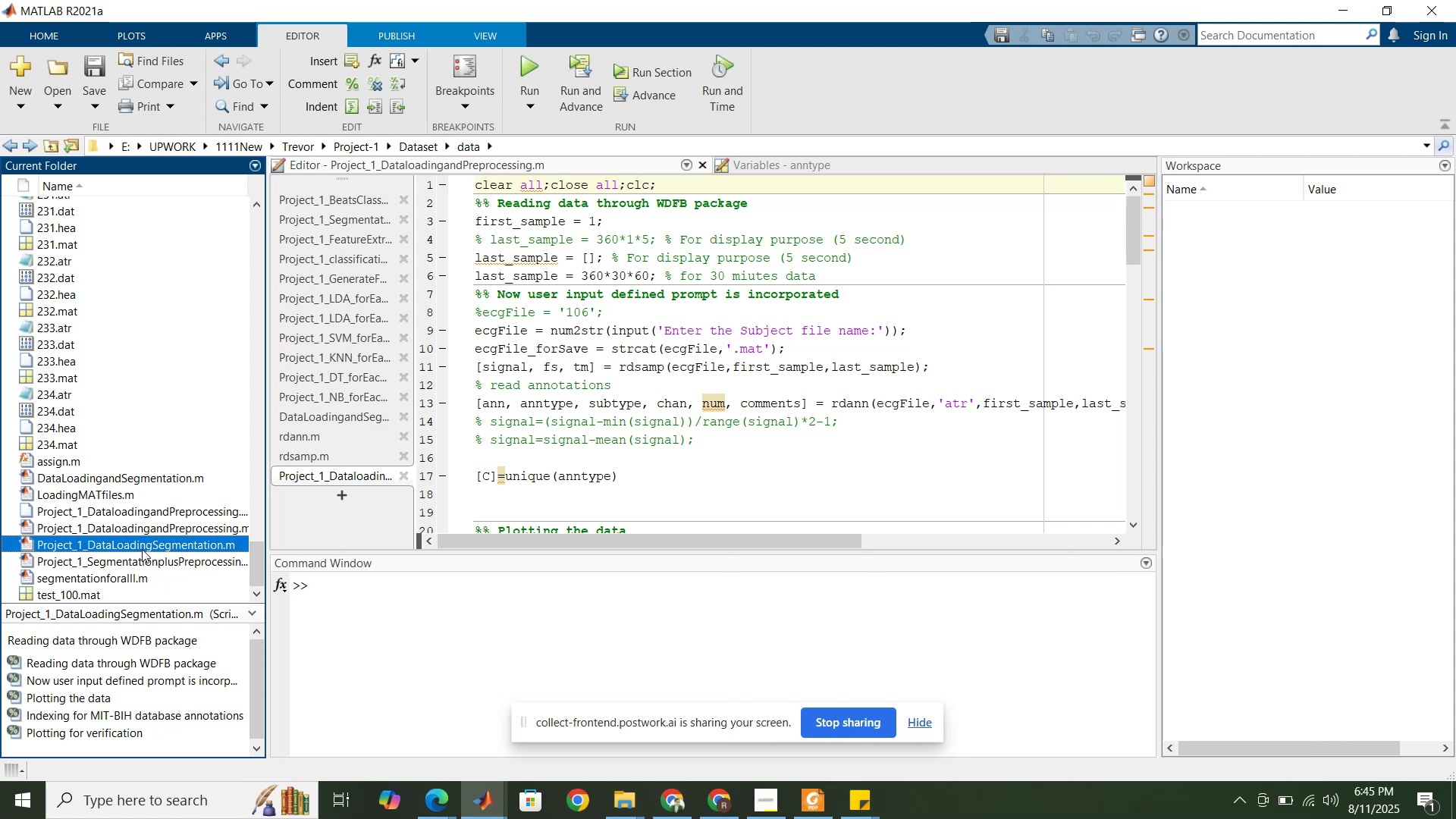 
left_click([410, 146])
 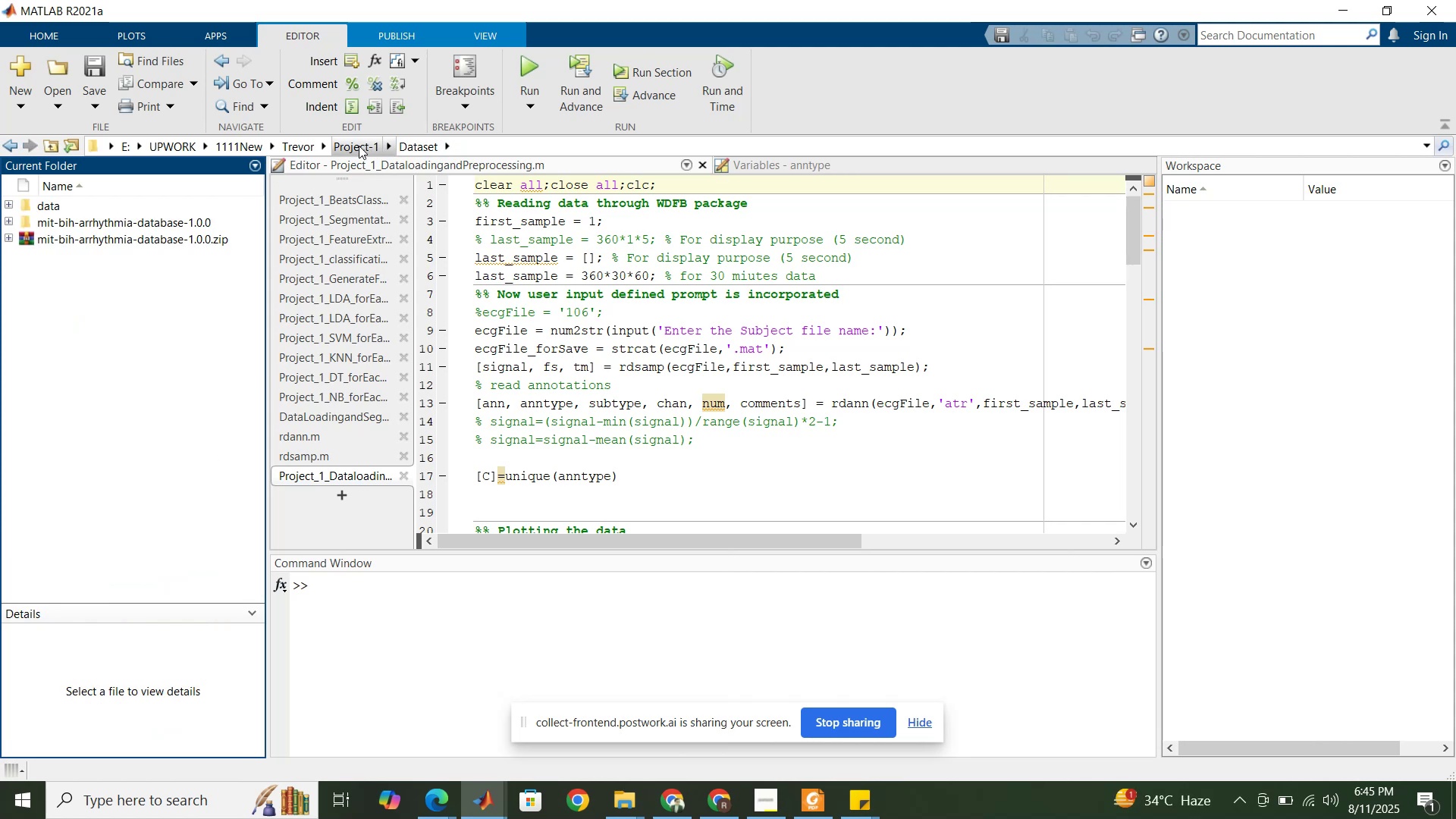 
left_click([359, 146])
 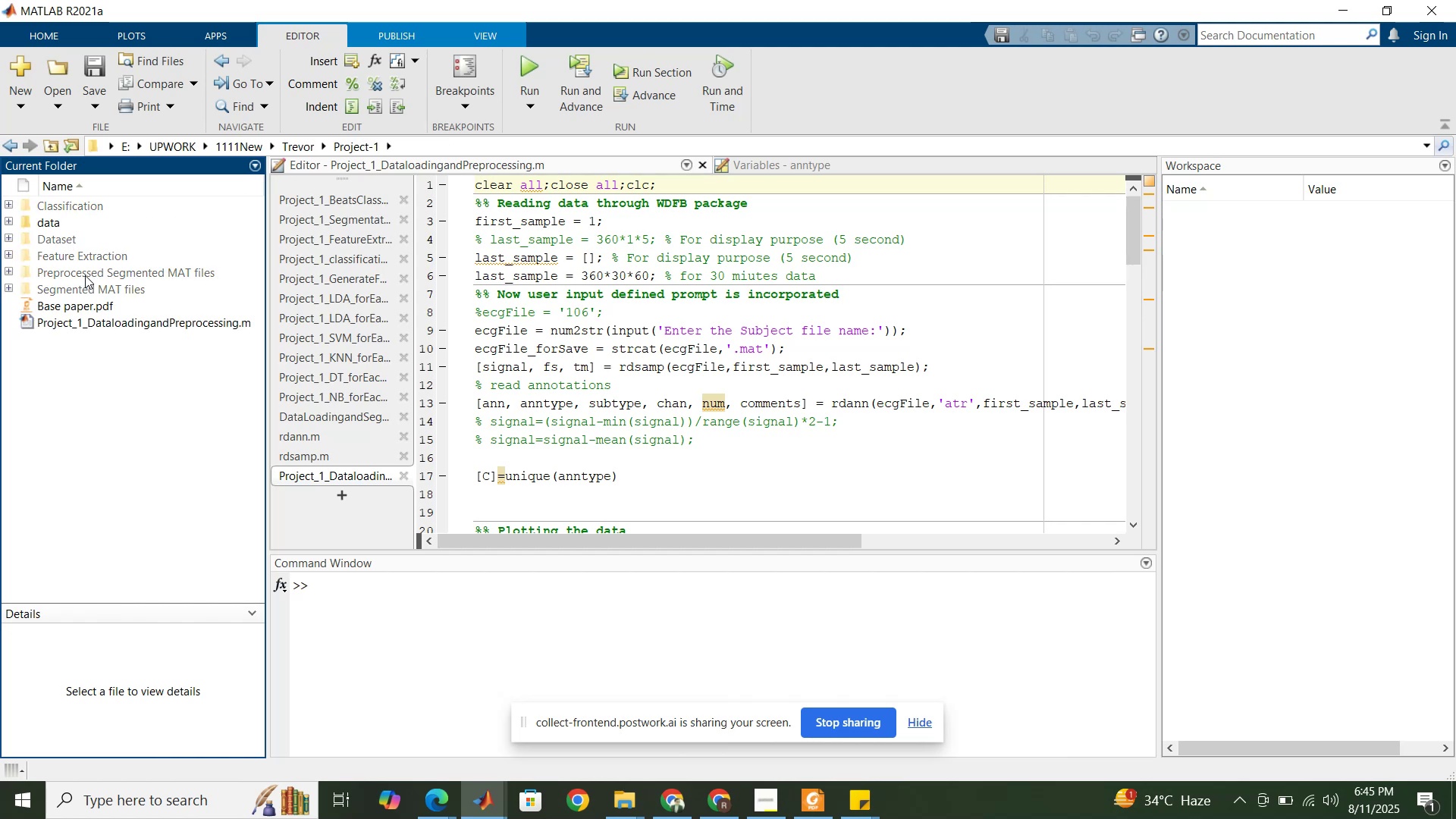 
wait(5.65)
 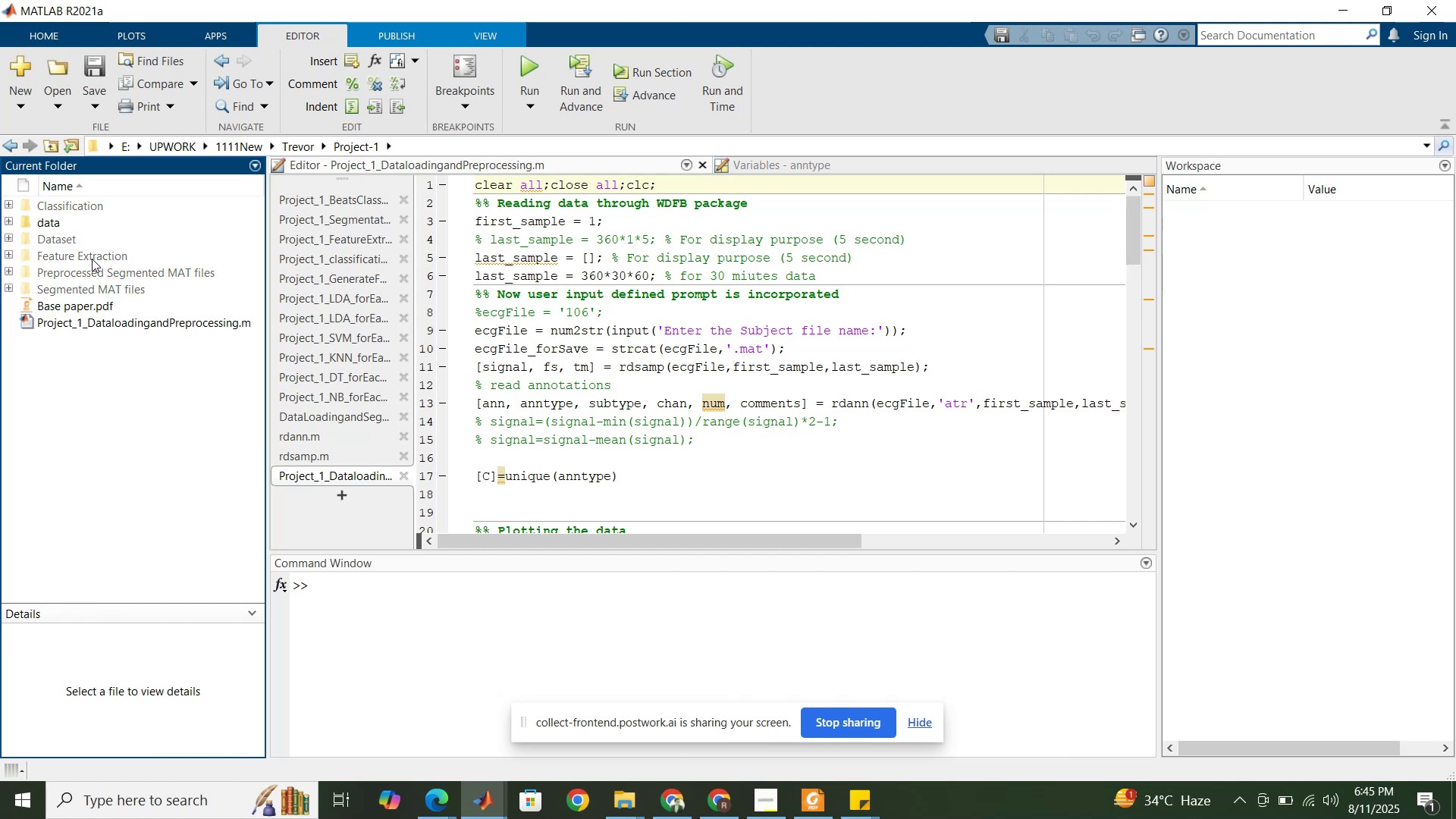 
double_click([85, 252])
 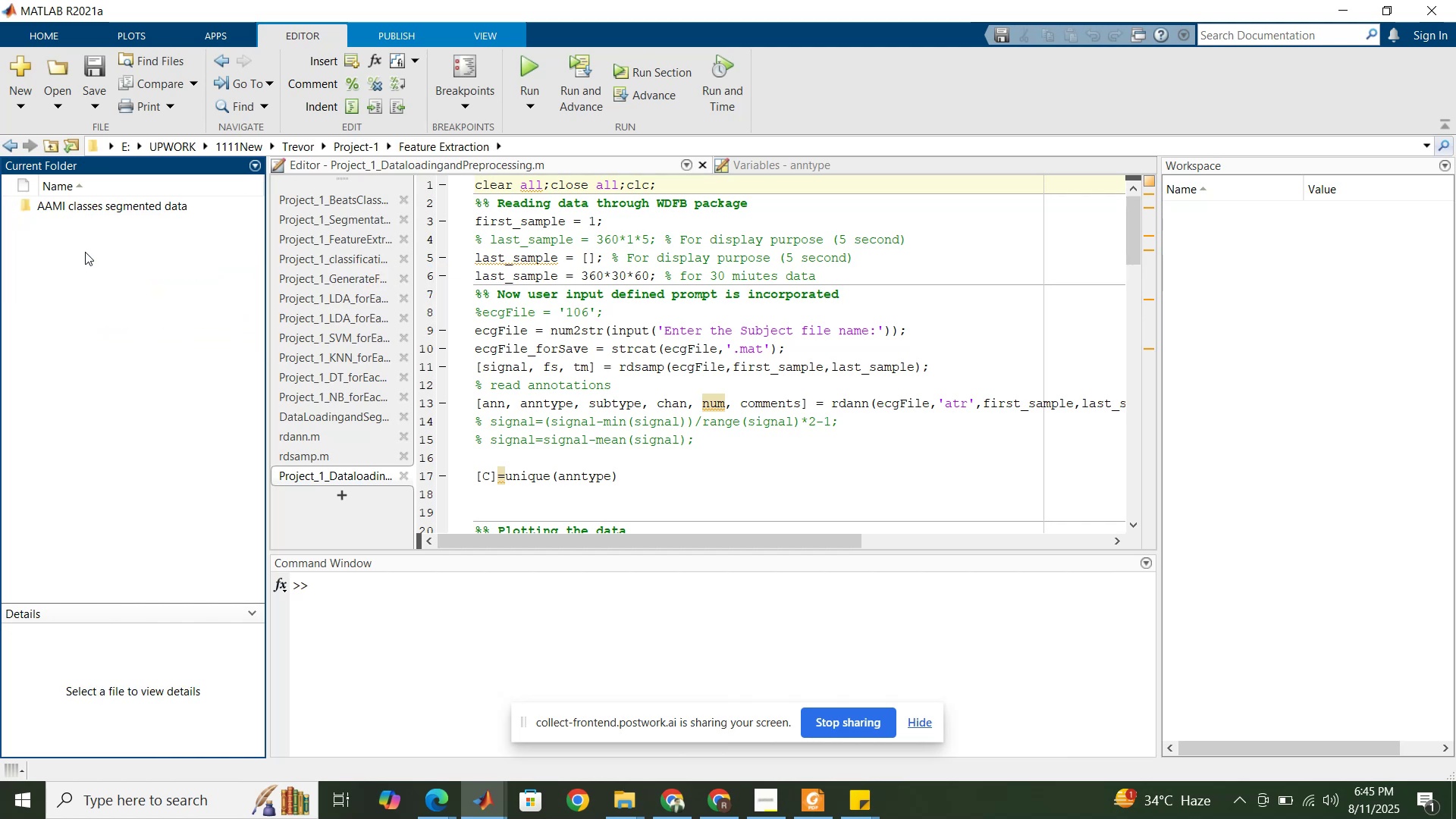 
mouse_move([93, 224])
 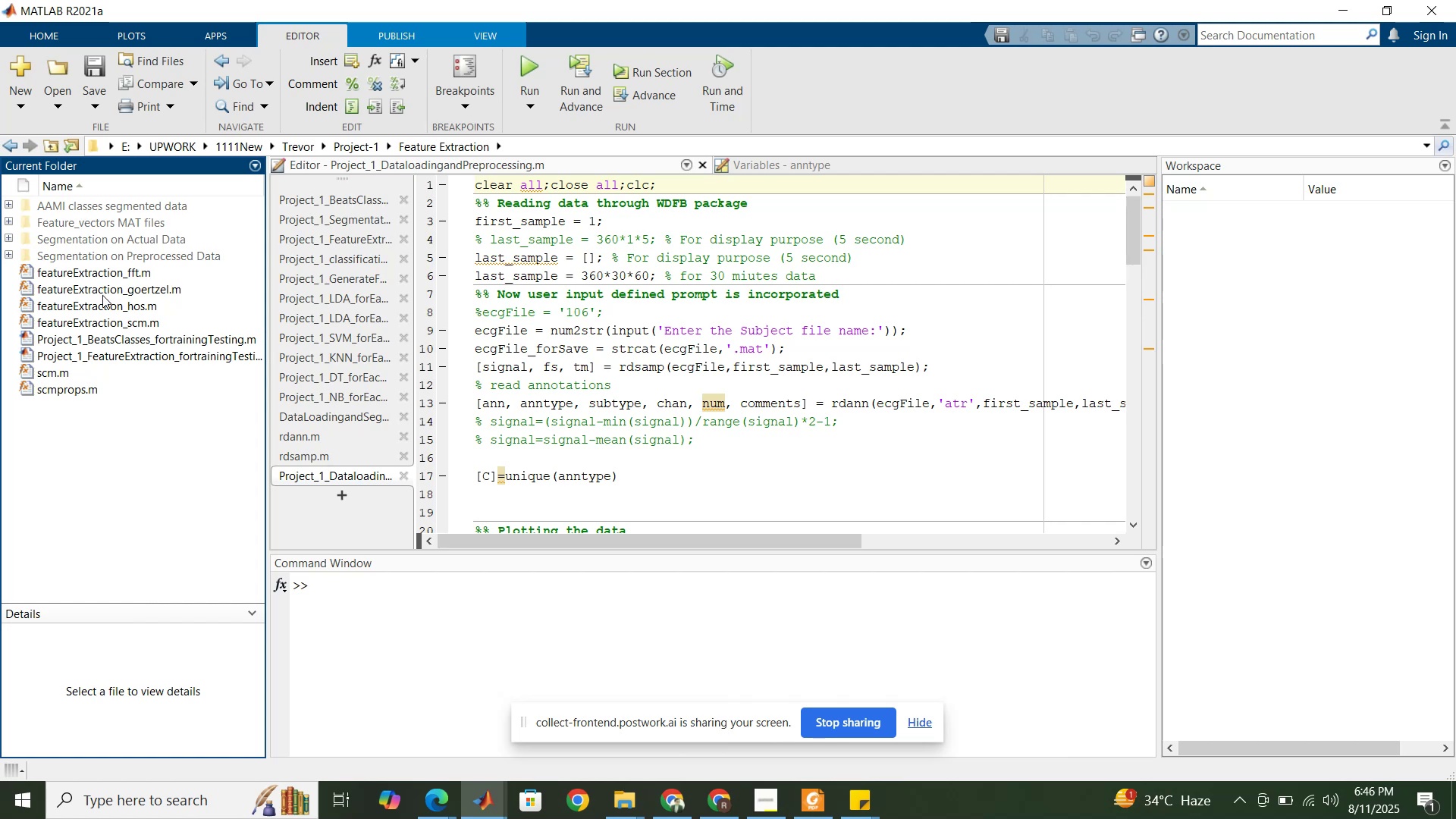 
double_click([141, 338])
 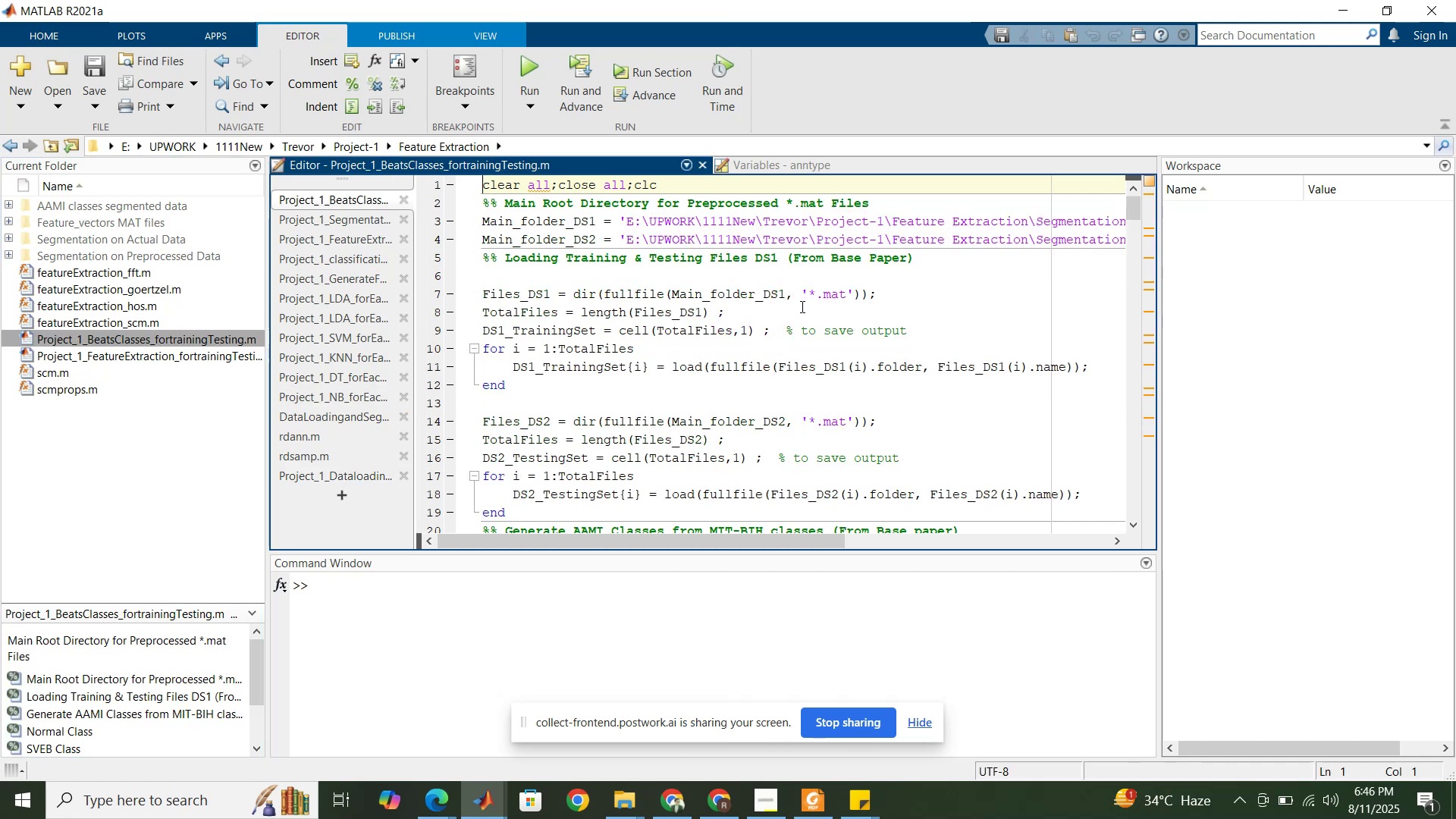 
left_click_drag(start_coordinate=[759, 547], to_coordinate=[740, 512])
 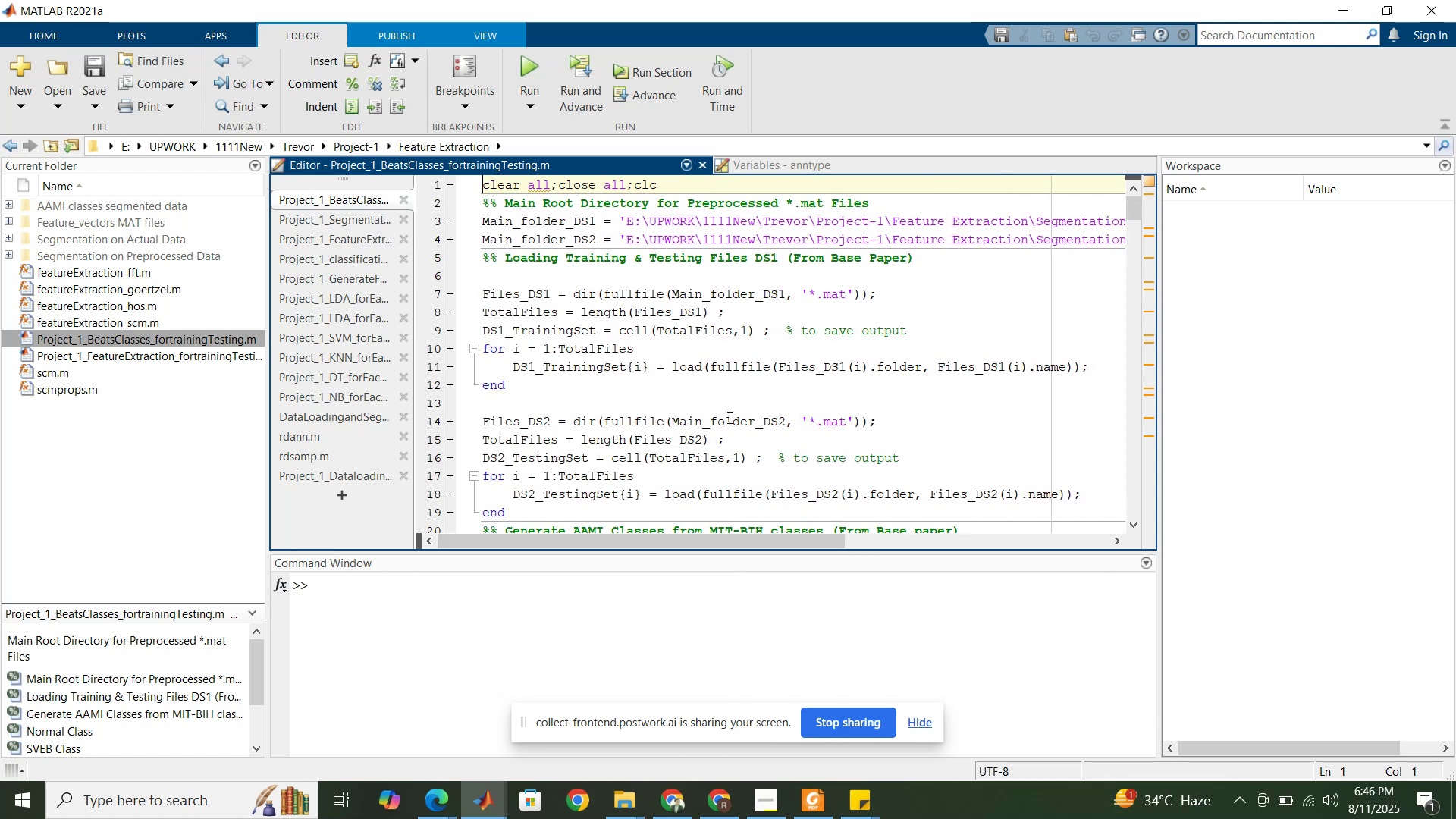 
scroll: coordinate [728, 415], scroll_direction: down, amount: 2.0
 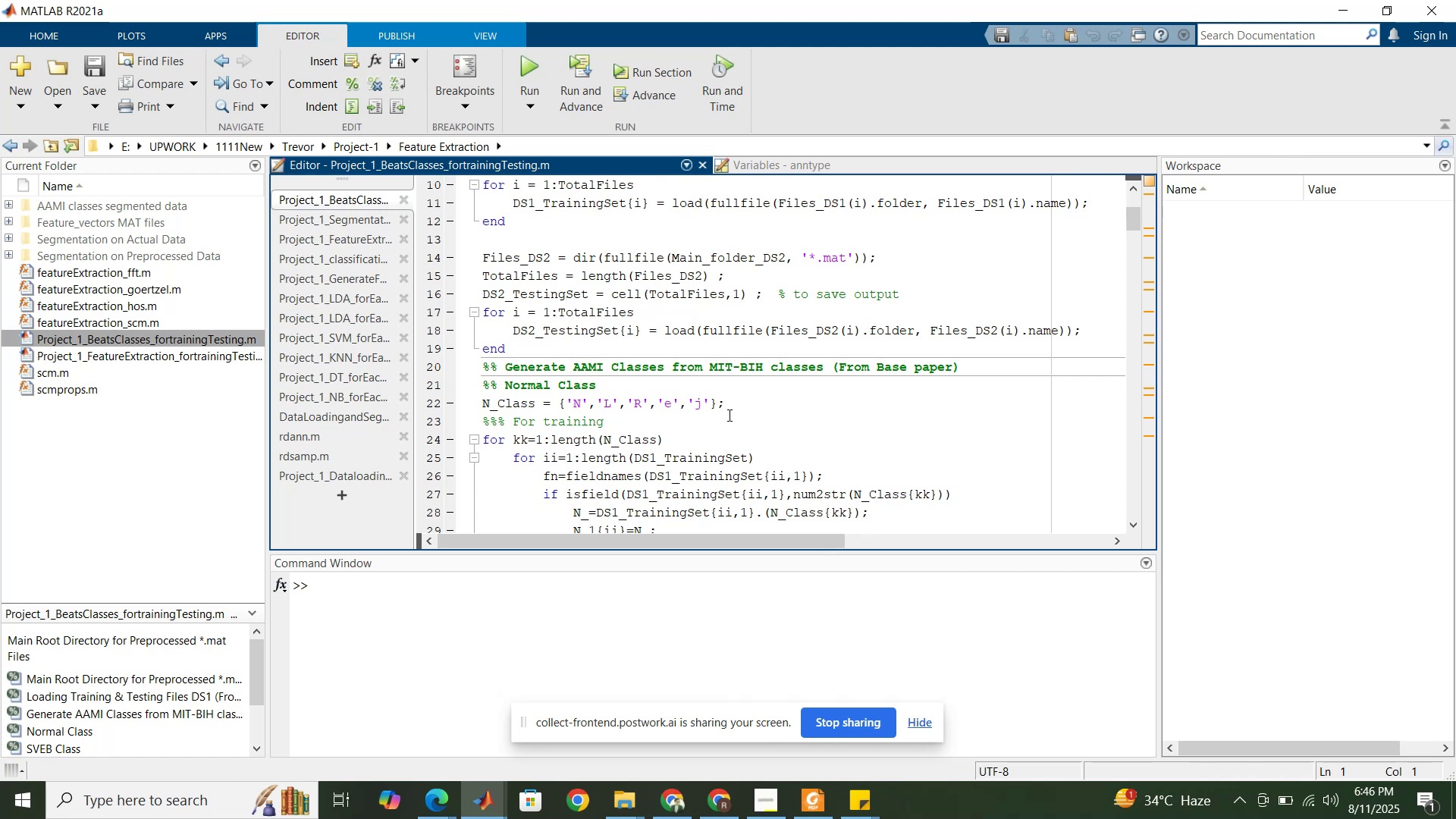 
wait(6.6)
 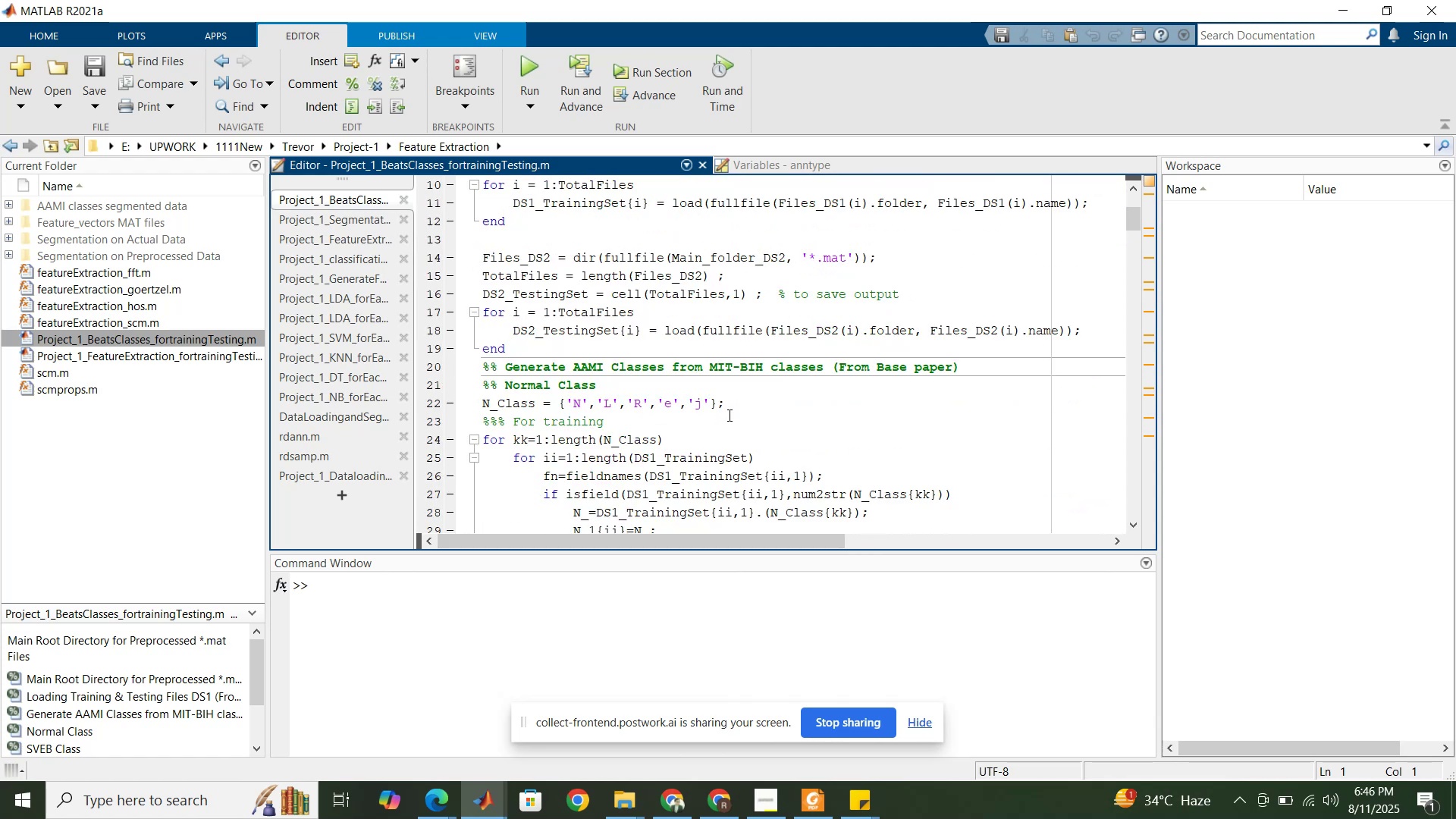 
mouse_move([340, 432])
 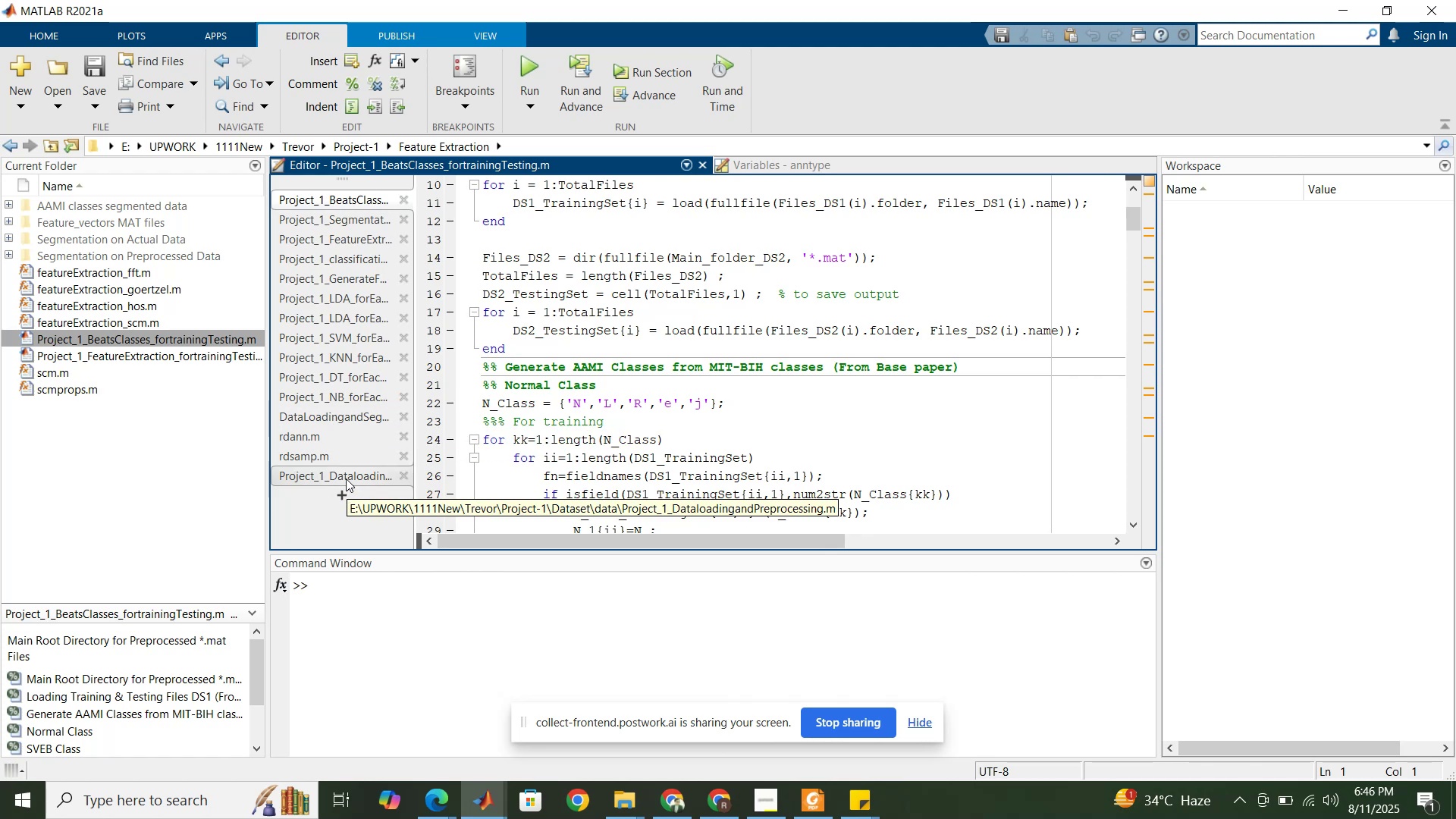 
left_click([344, 472])
 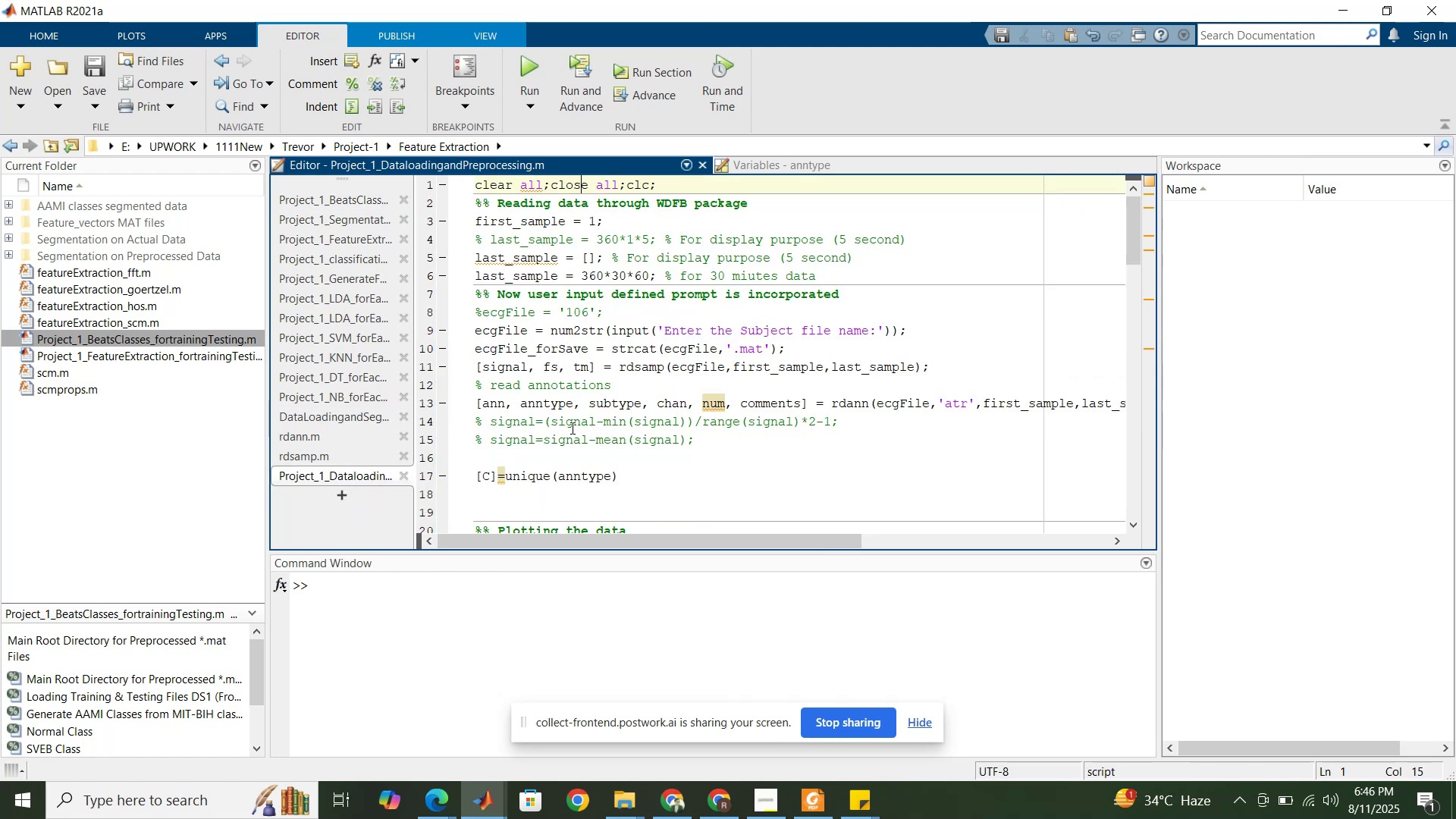 
scroll: coordinate [593, 413], scroll_direction: down, amount: 4.0
 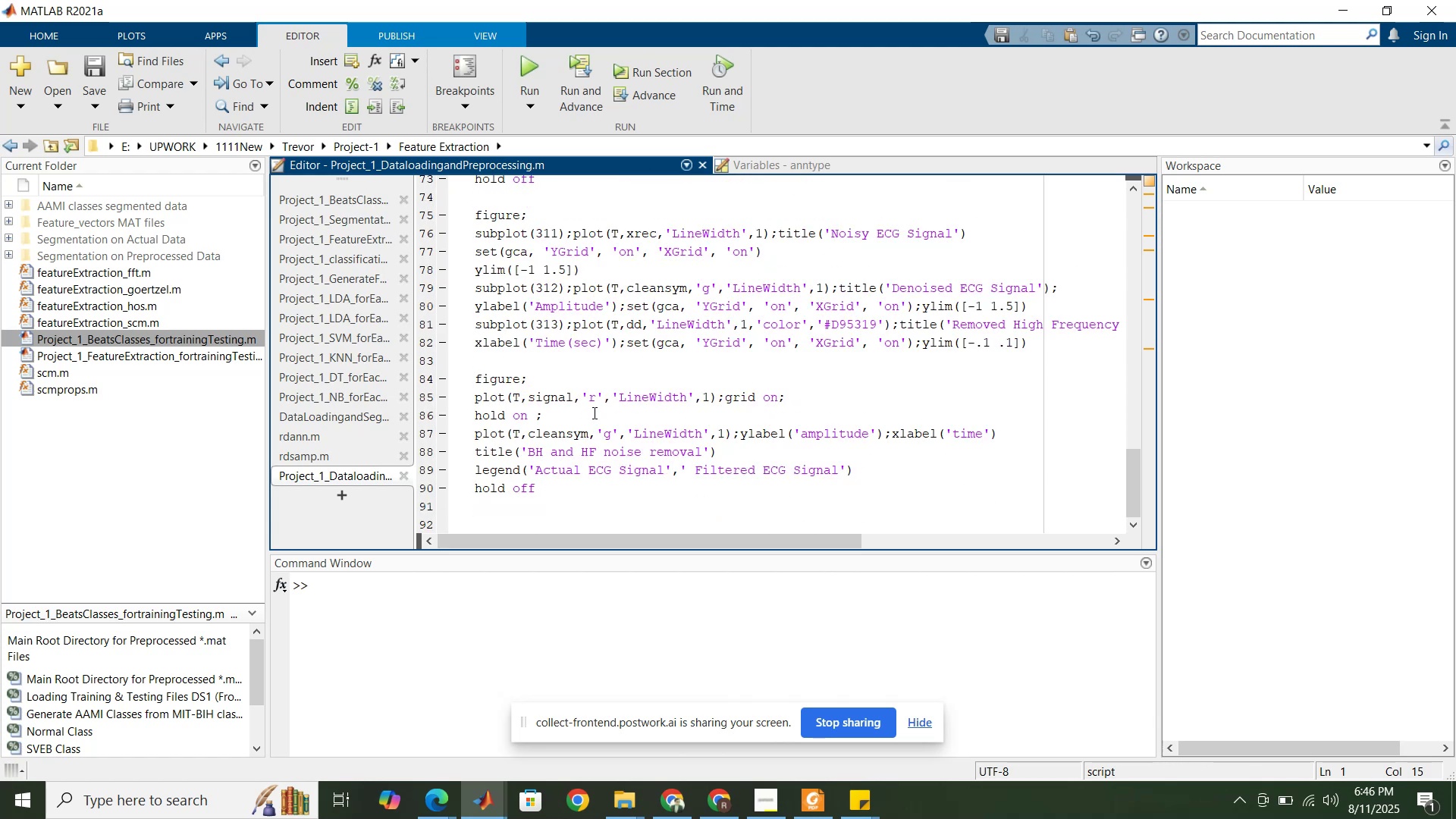 
scroll: coordinate [593, 413], scroll_direction: up, amount: 11.0
 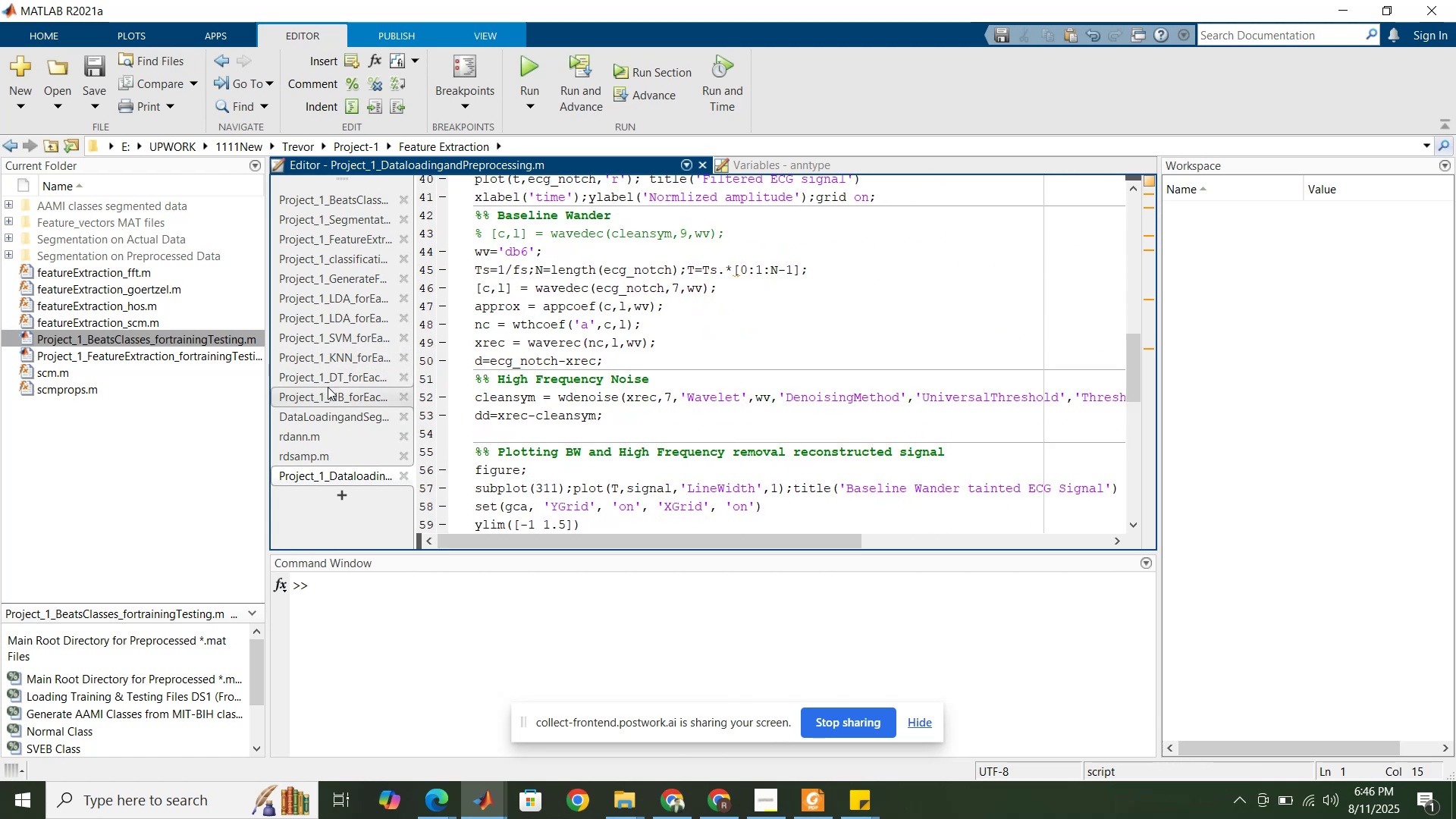 
left_click([331, 203])
 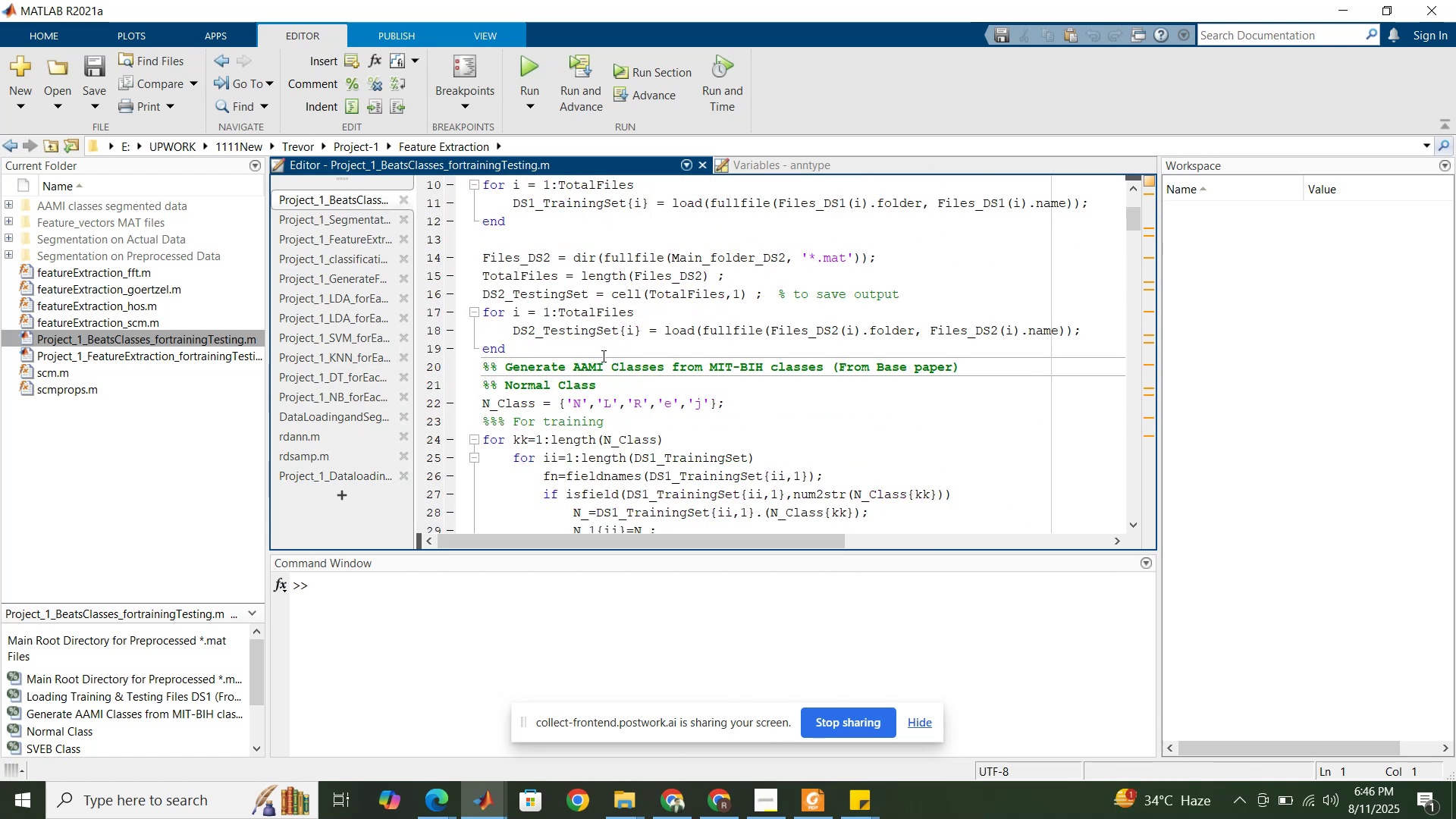 
scroll: coordinate [602, 356], scroll_direction: down, amount: 26.0
 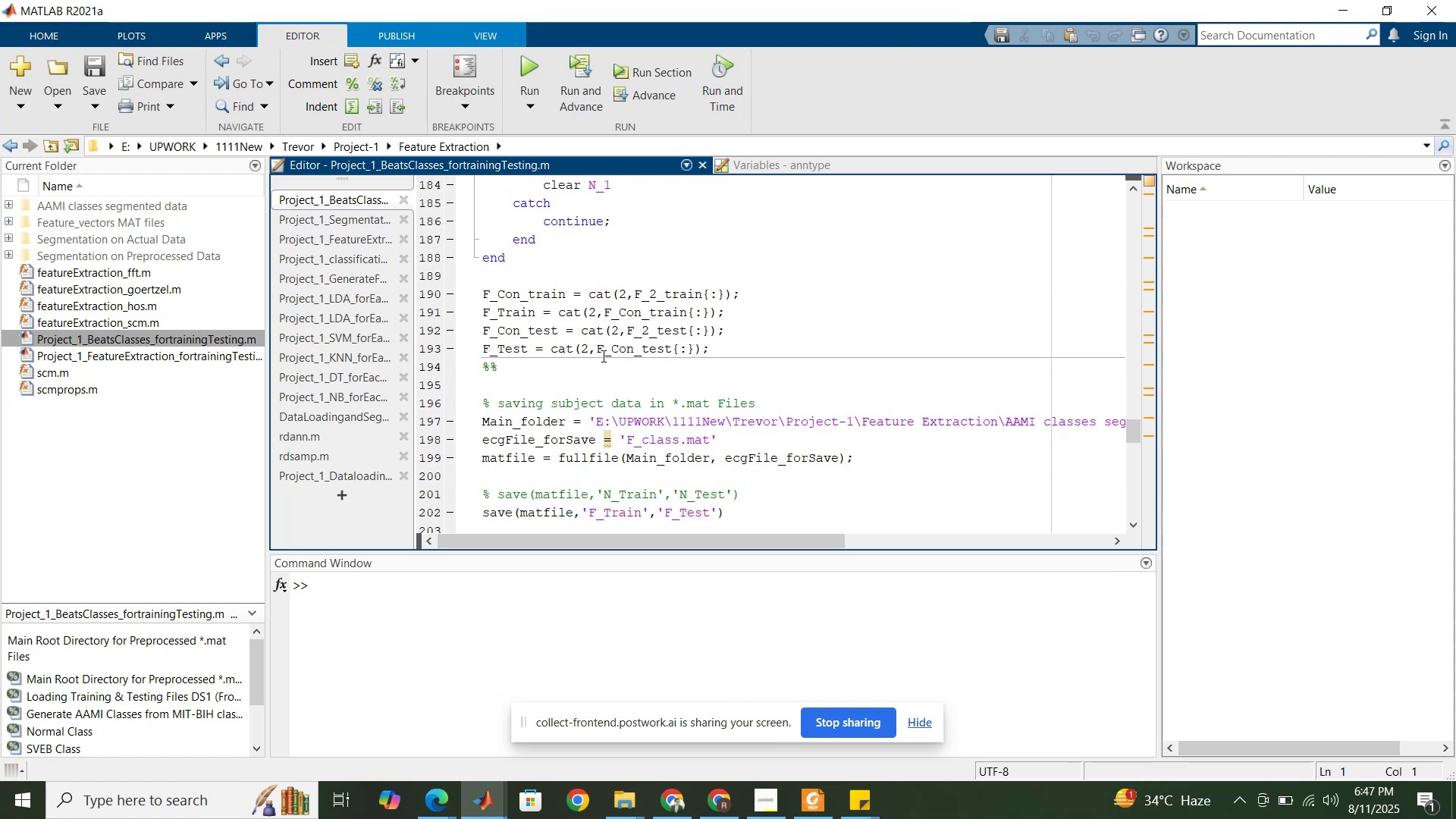 
scroll: coordinate [602, 356], scroll_direction: up, amount: 2.0
 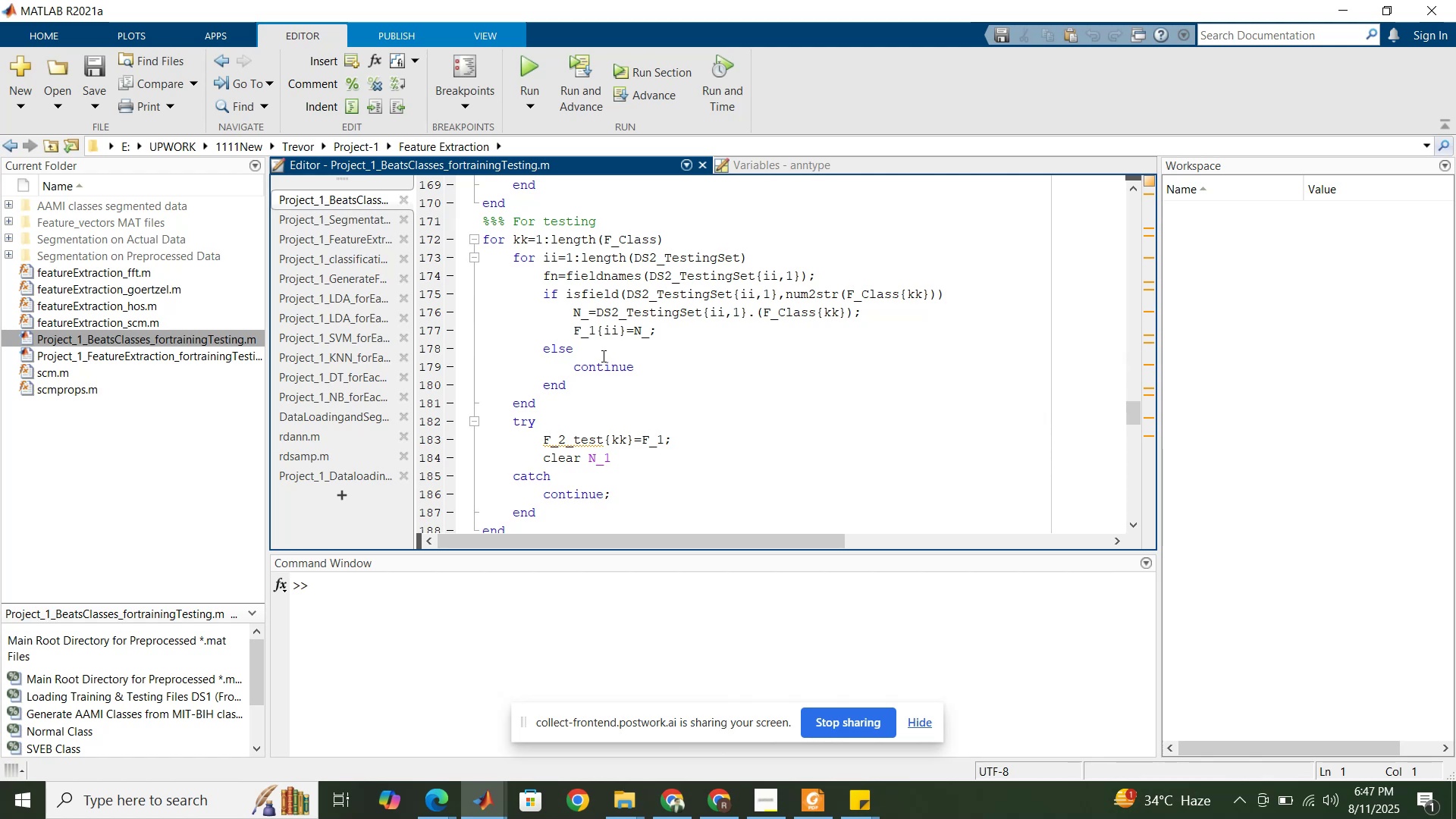 
wait(10.33)
 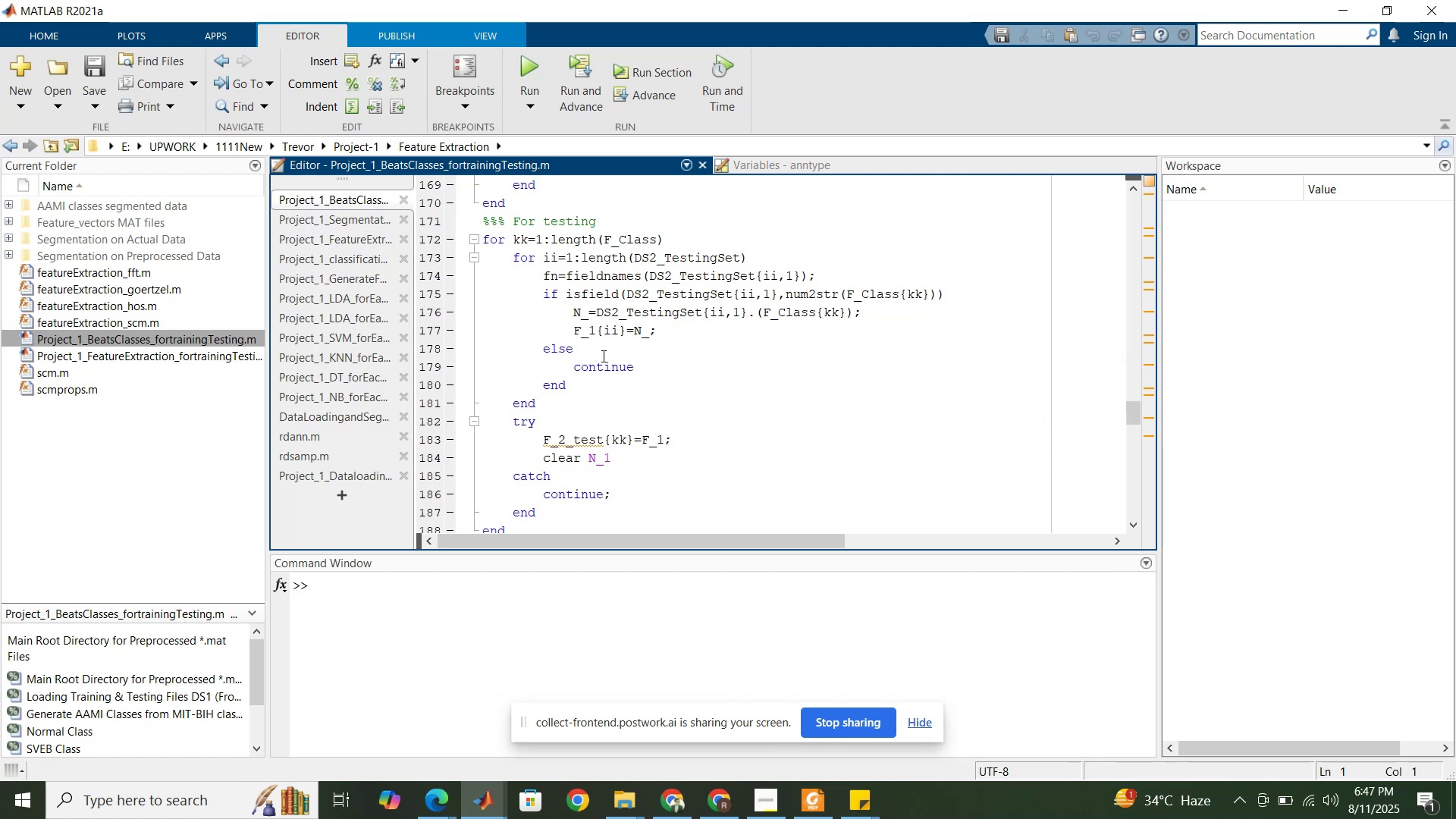 
scroll: coordinate [602, 356], scroll_direction: up, amount: 14.0
 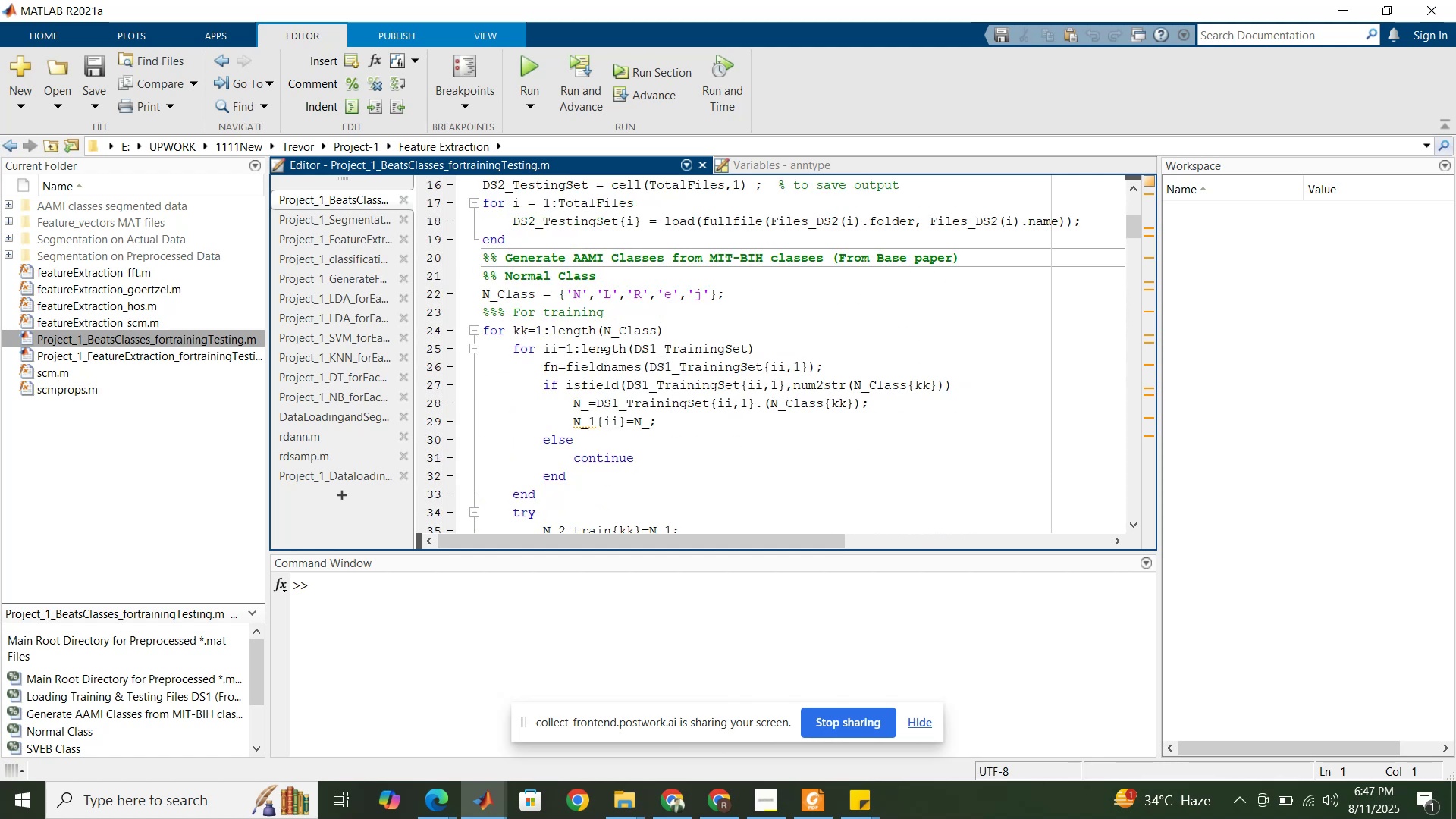 
scroll: coordinate [602, 356], scroll_direction: down, amount: 25.0
 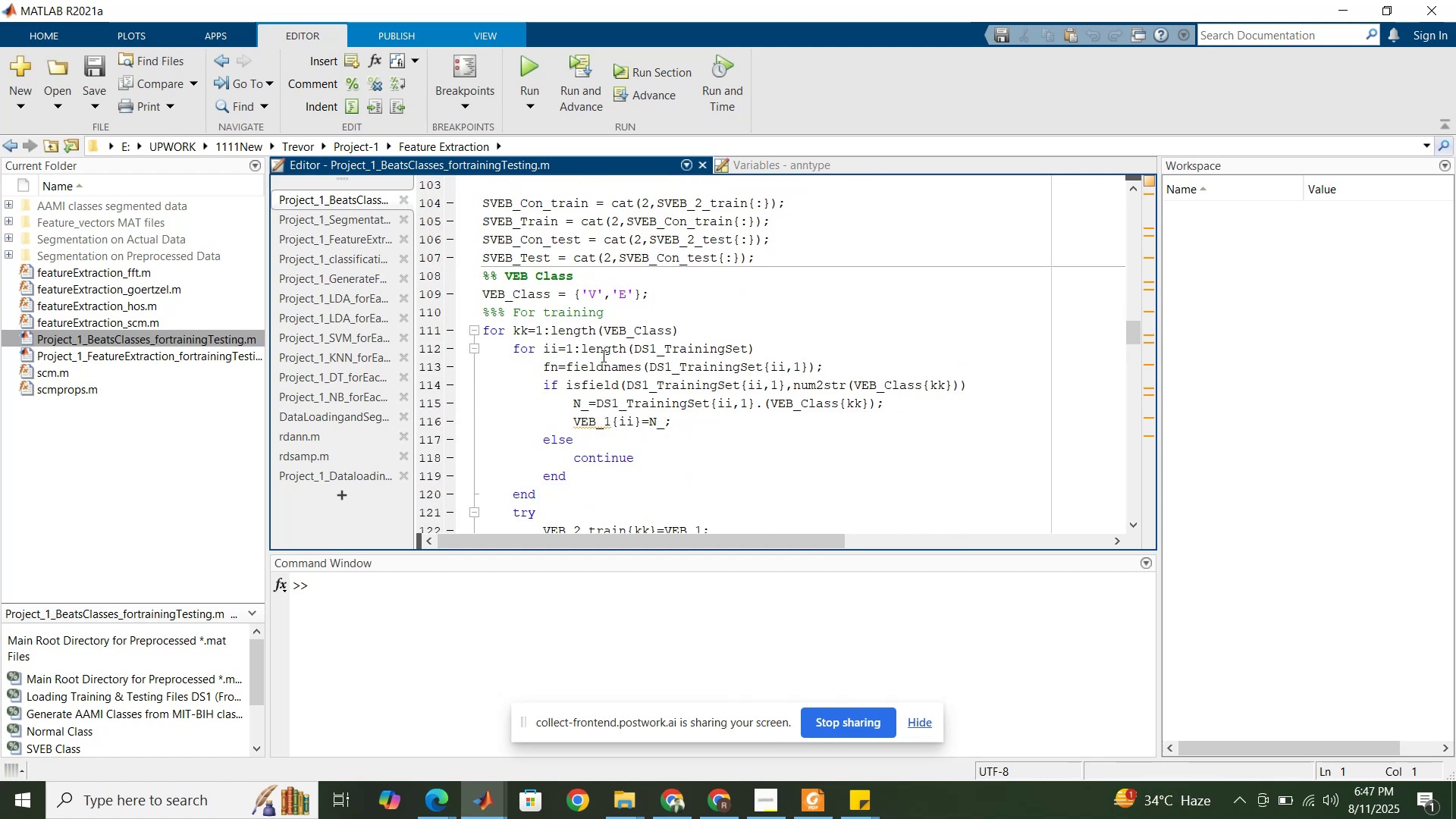 
scroll: coordinate [602, 356], scroll_direction: up, amount: 2.0
 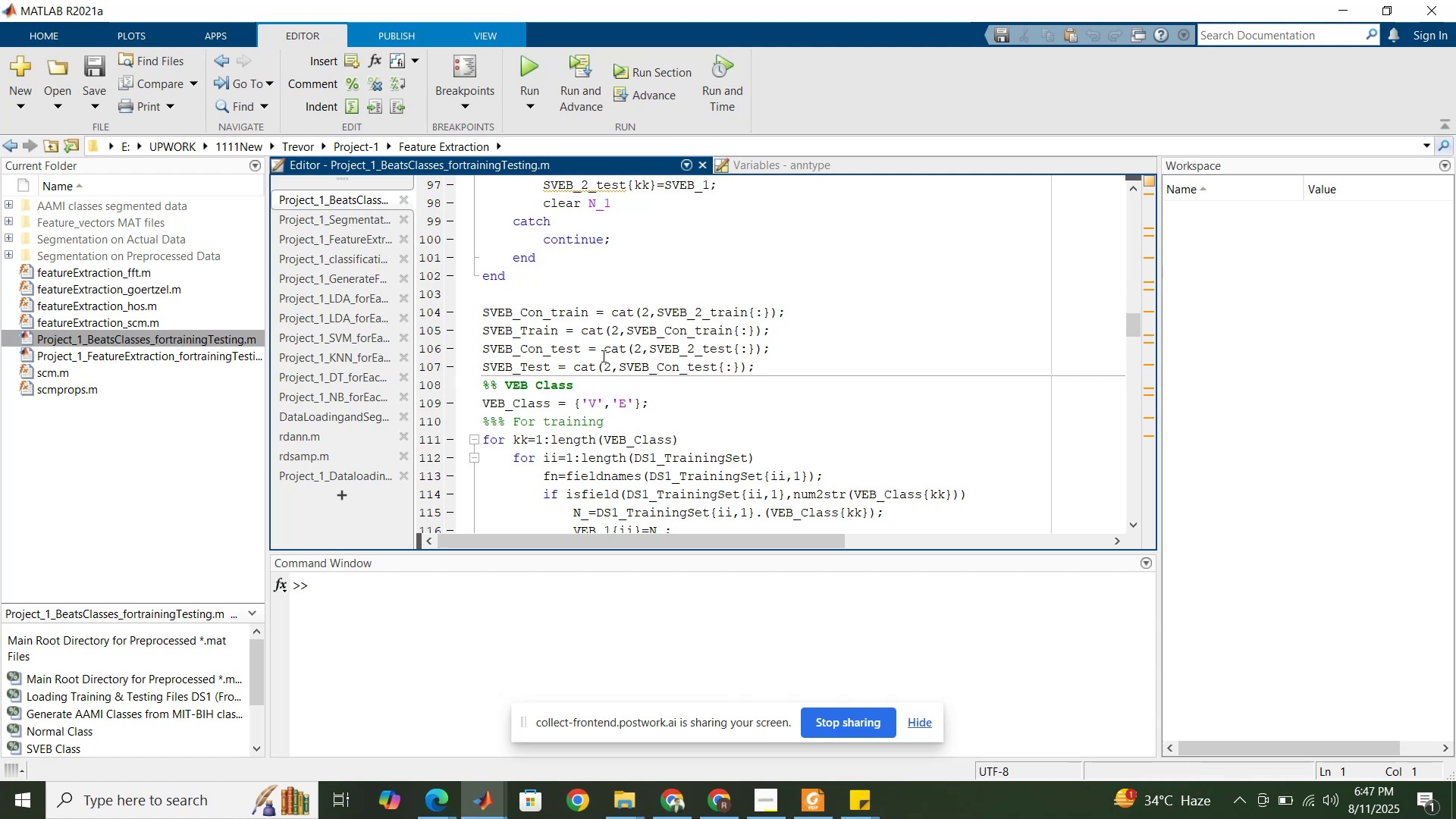 
scroll: coordinate [602, 356], scroll_direction: down, amount: 19.0
 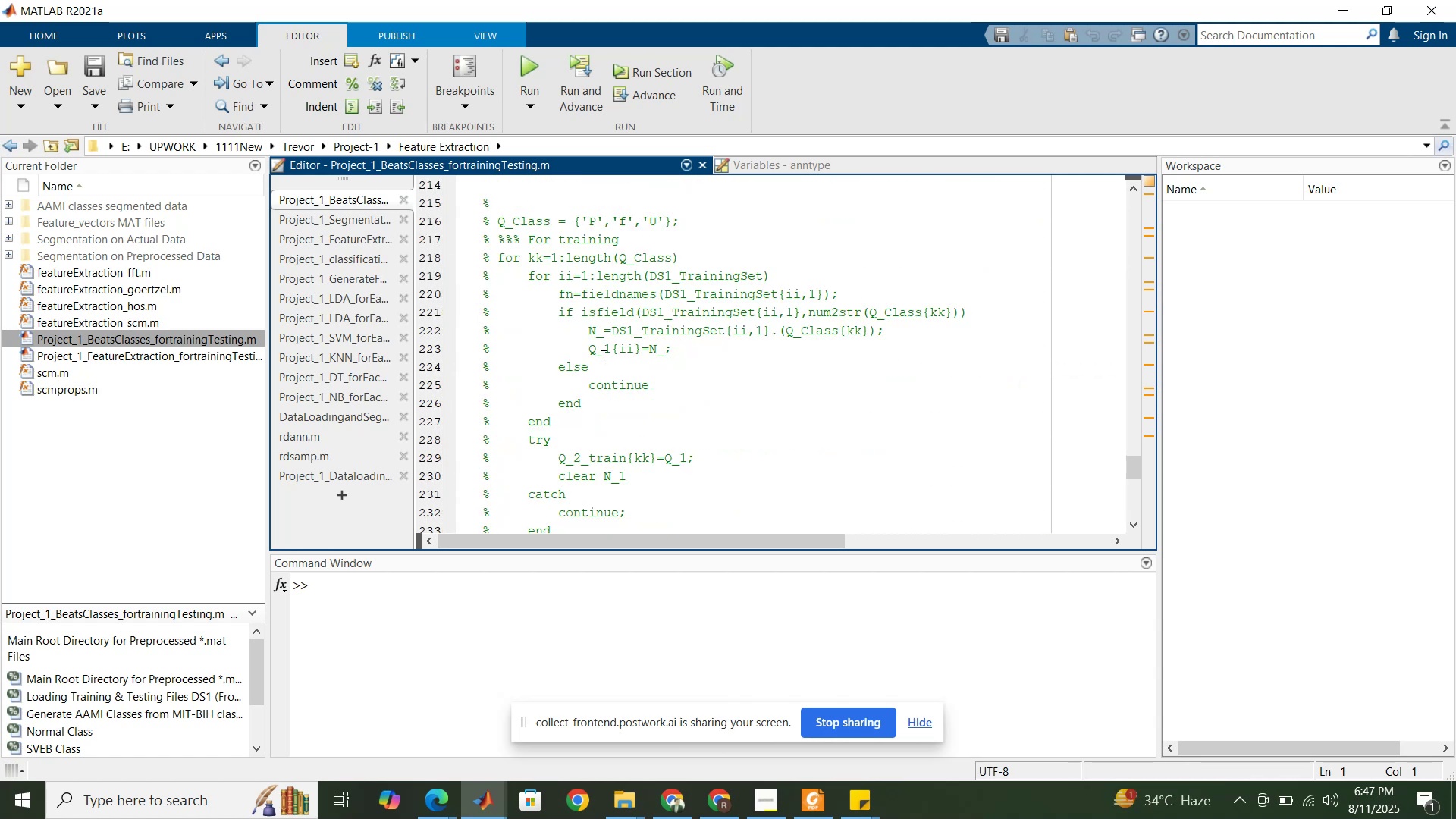 
scroll: coordinate [602, 356], scroll_direction: up, amount: 6.0
 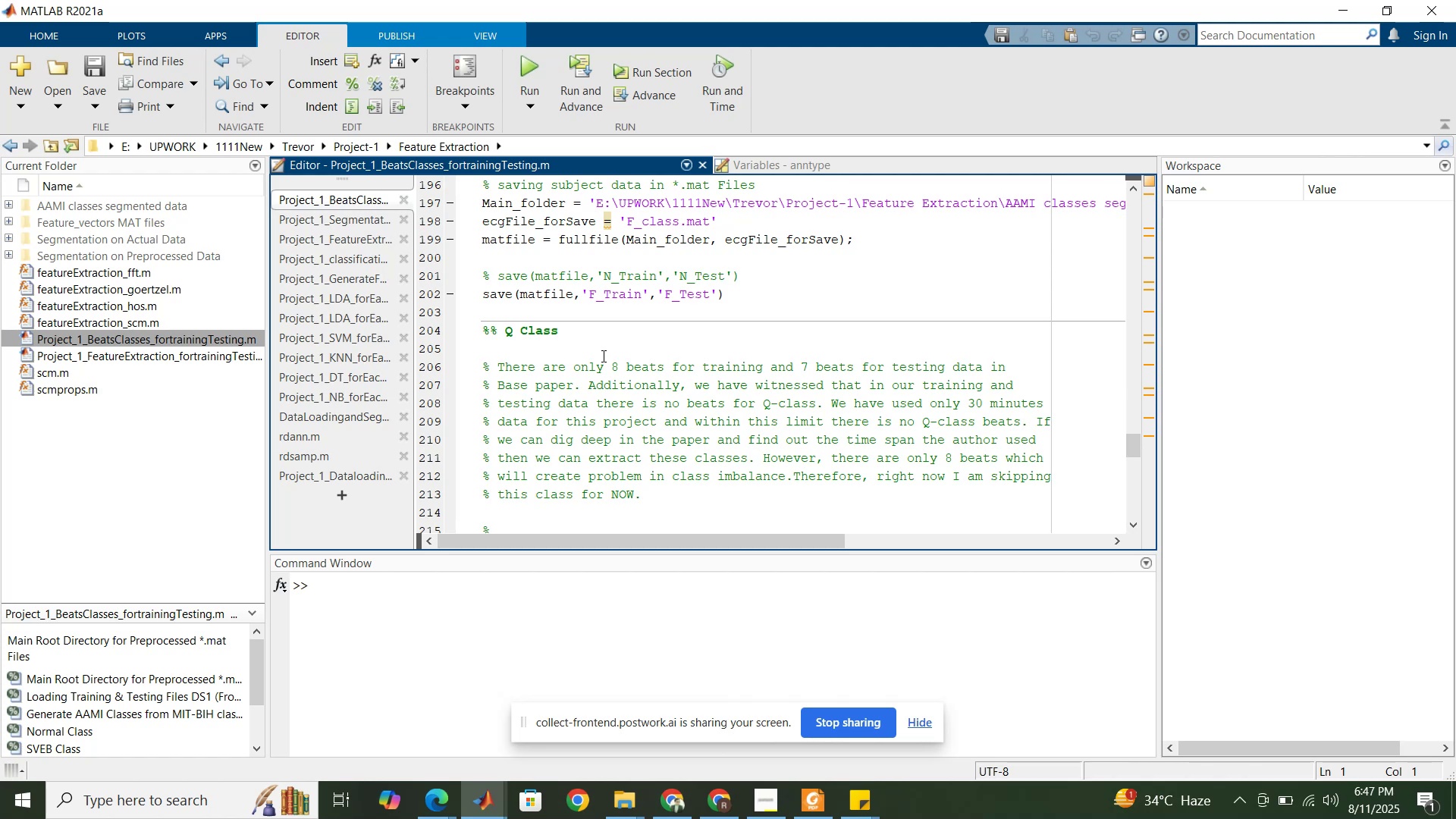 
scroll: coordinate [602, 356], scroll_direction: down, amount: 16.0
 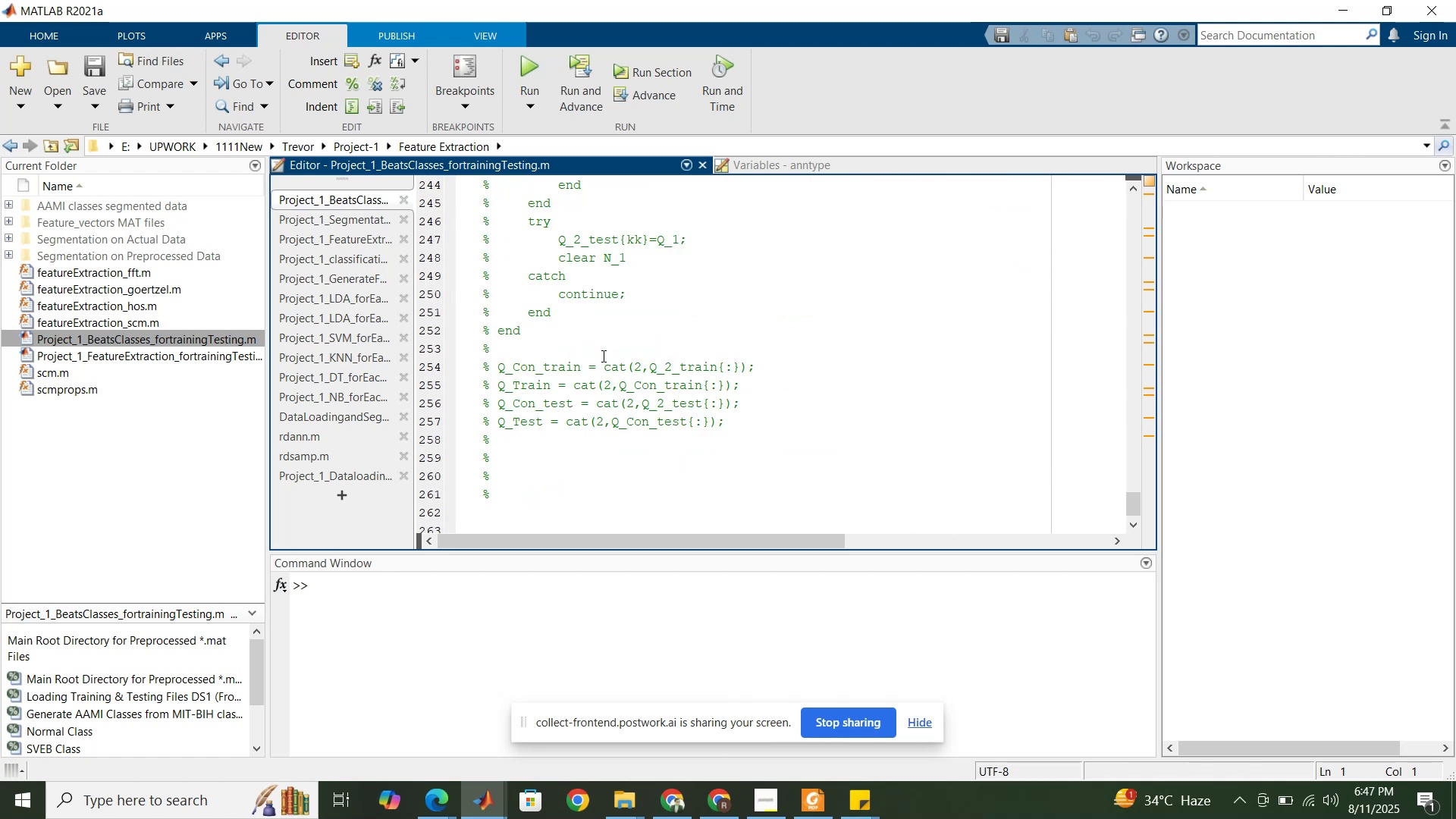 
scroll: coordinate [602, 356], scroll_direction: up, amount: 9.0
 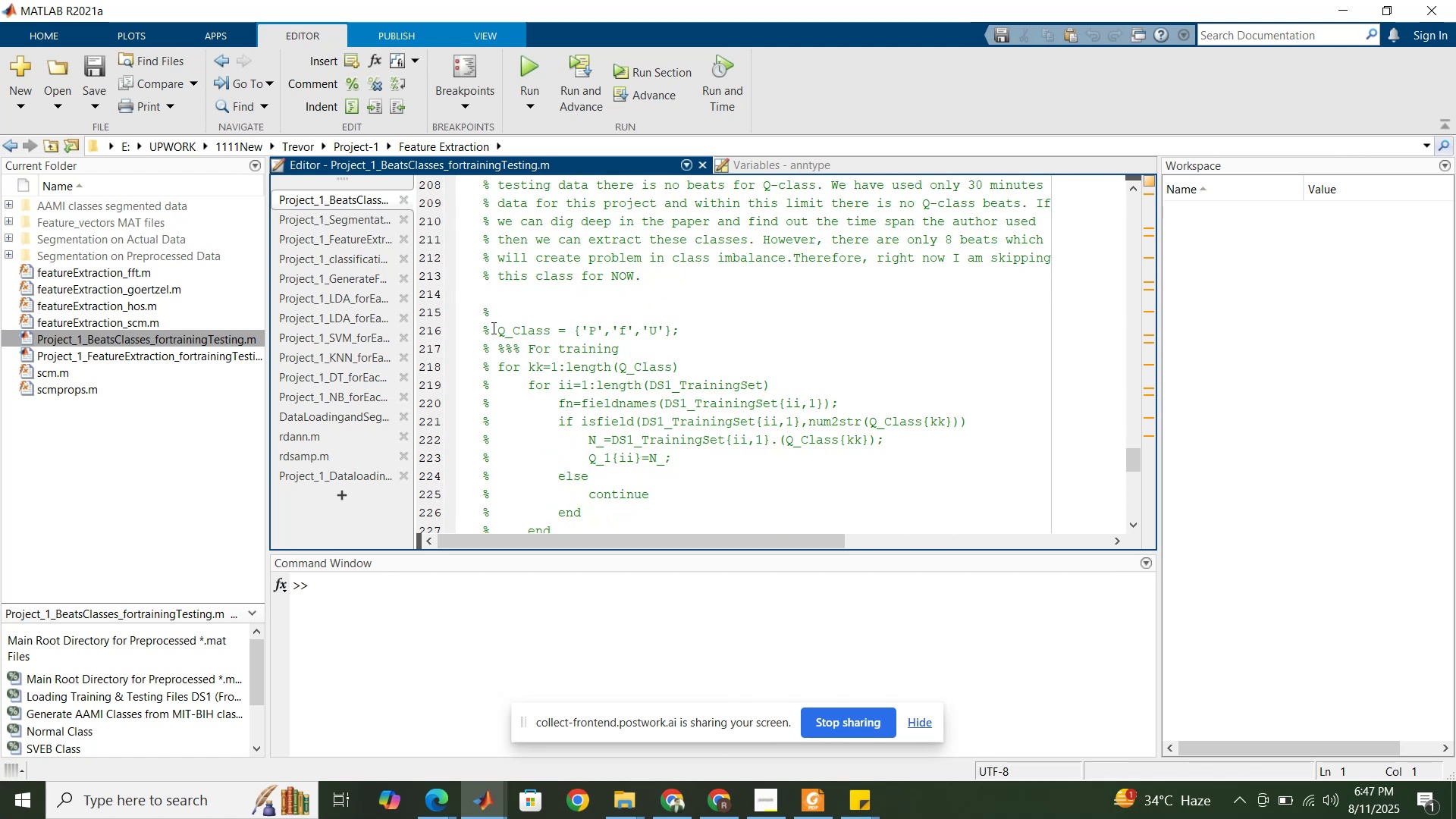 
left_click_drag(start_coordinate=[485, 328], to_coordinate=[749, 422])
 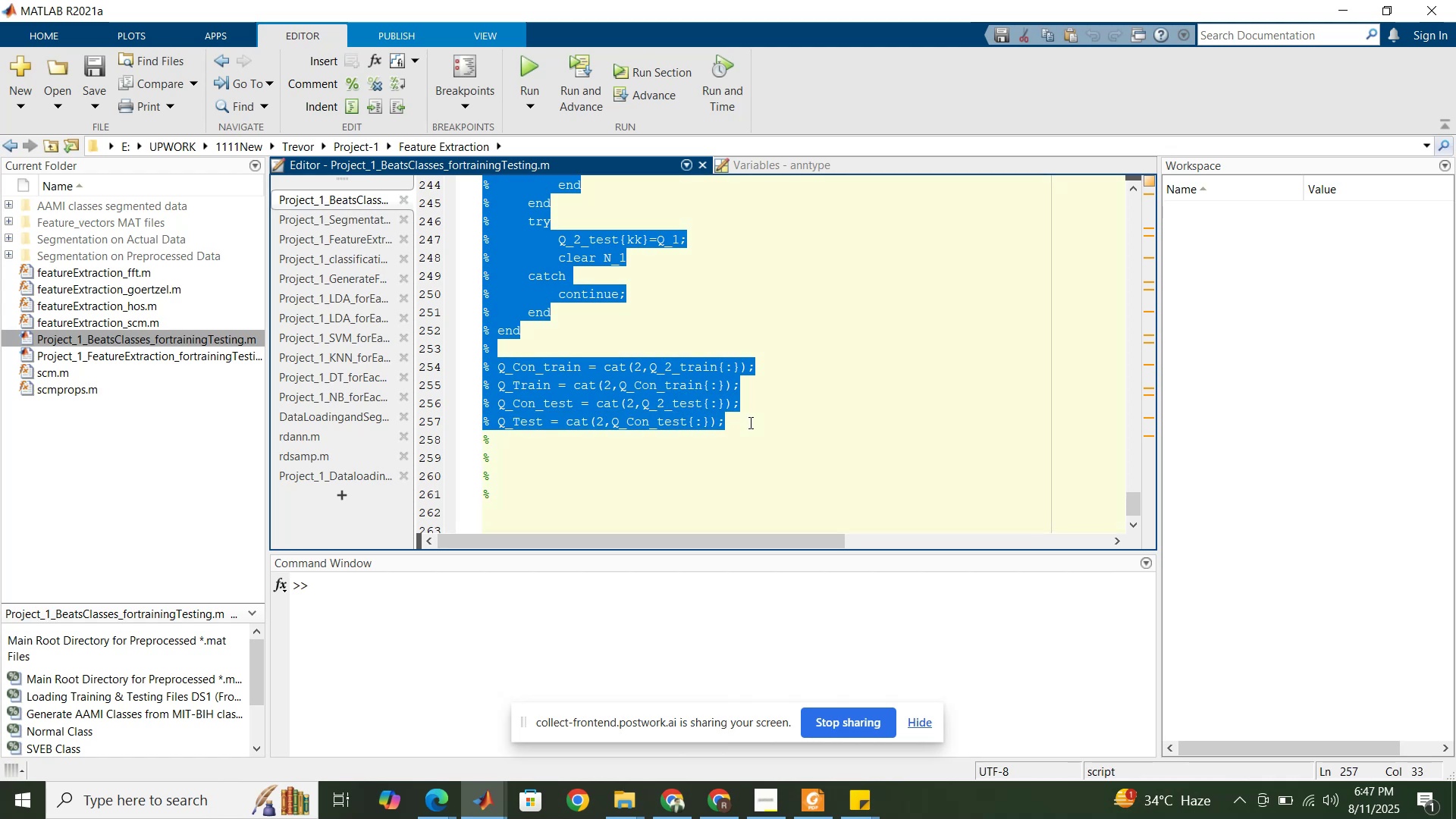 
scroll: coordinate [508, 419], scroll_direction: down, amount: 12.0
 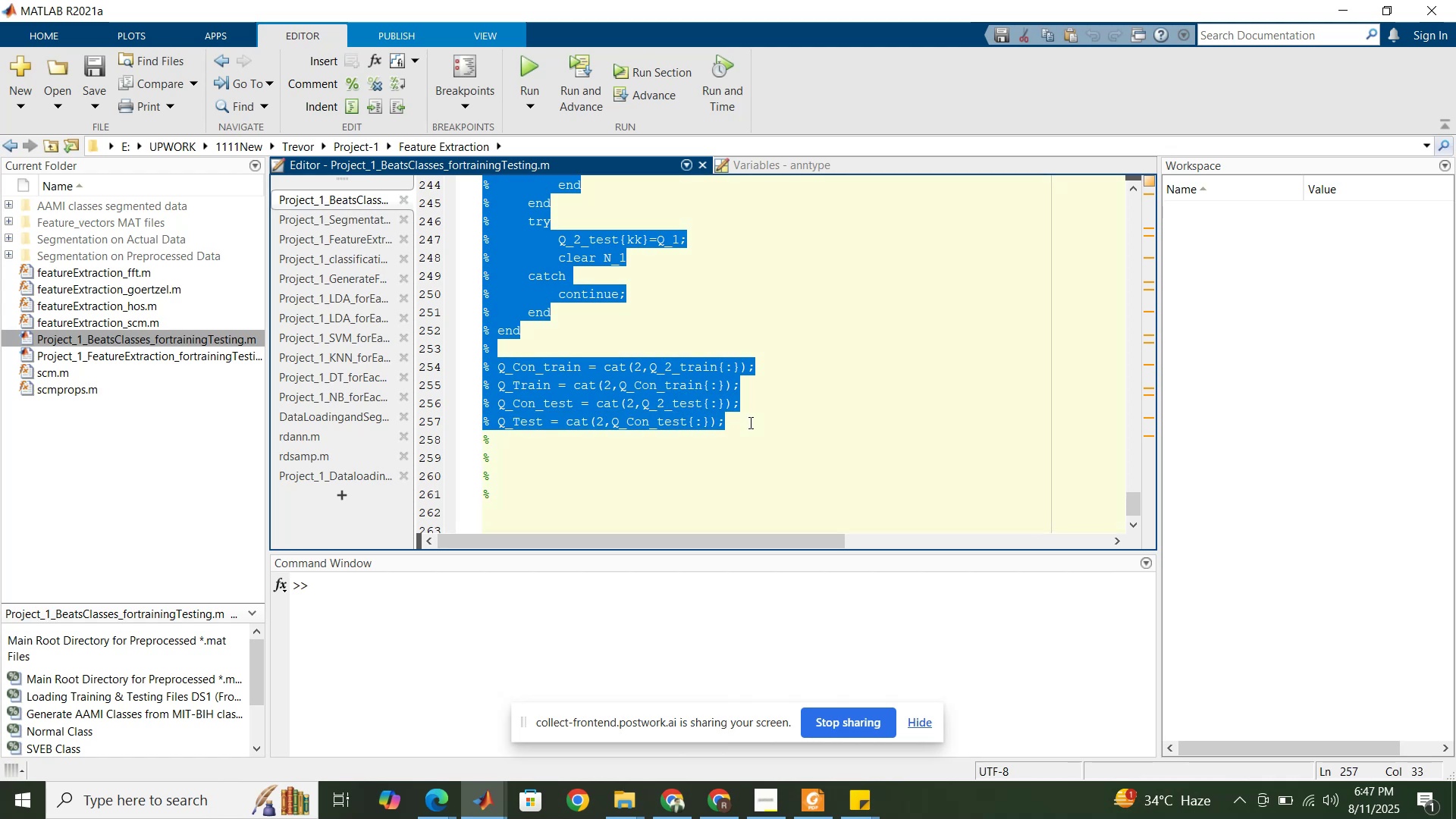 
key(Control+T)
 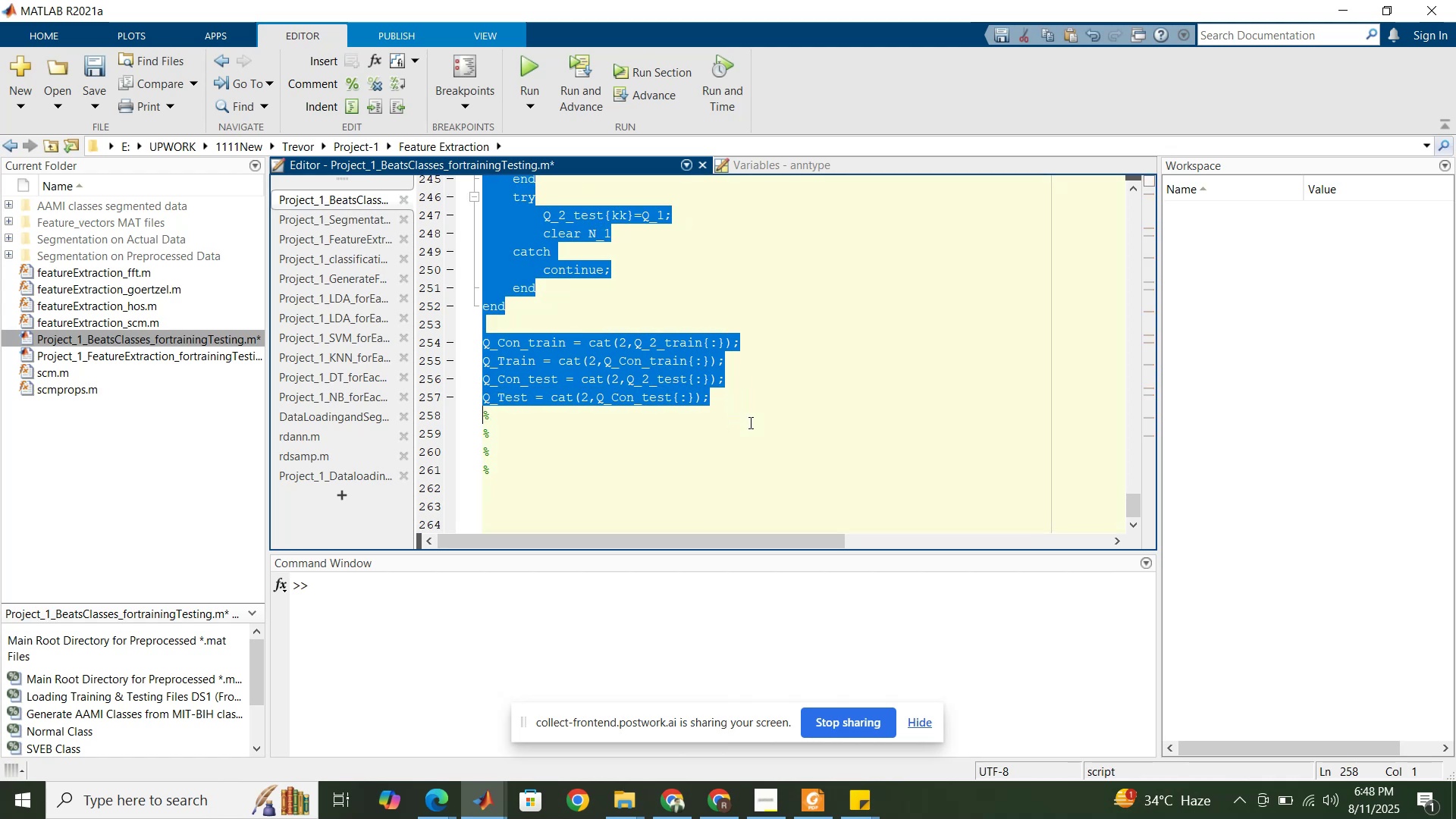 
left_click([749, 422])
 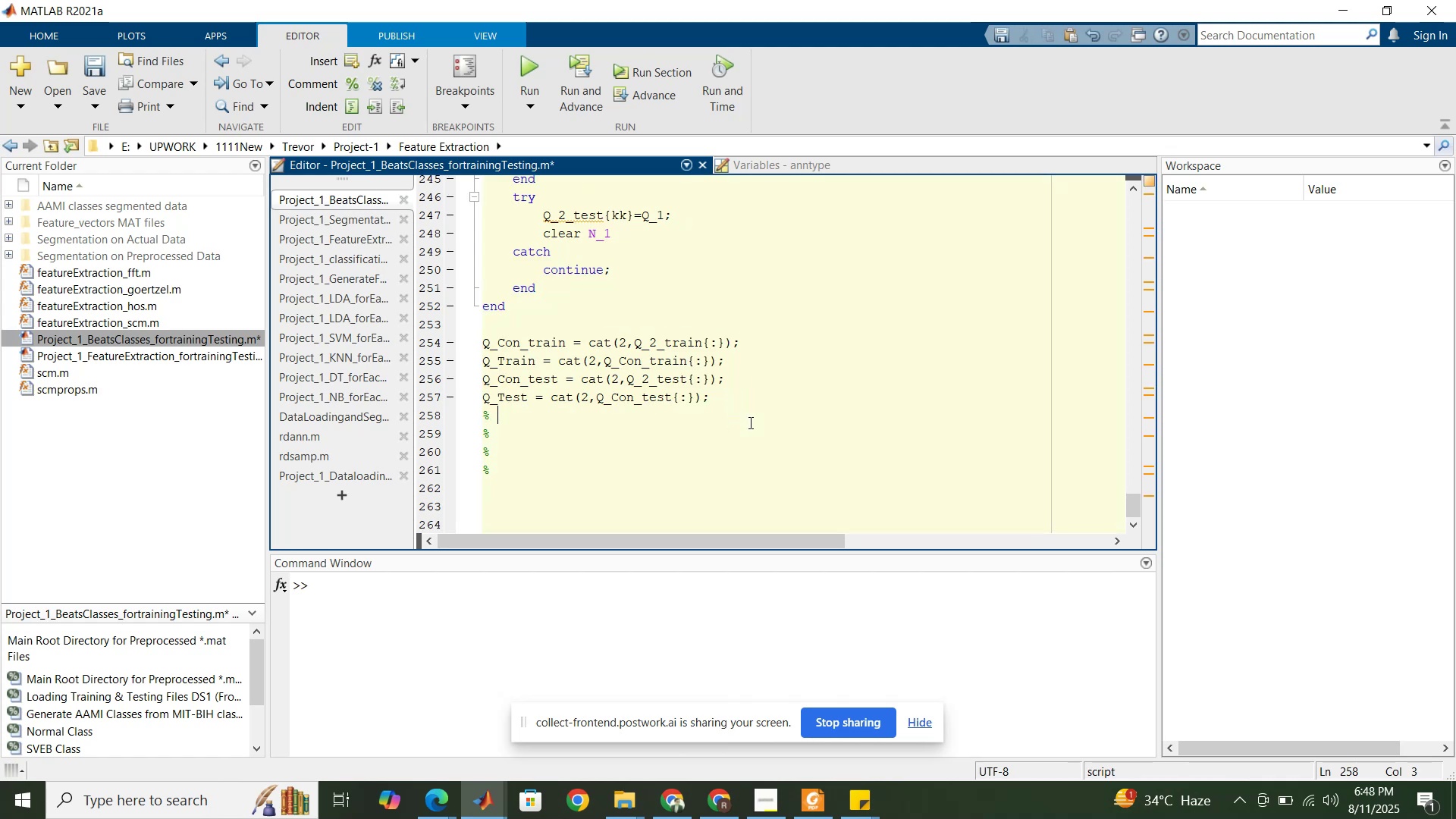 
scroll: coordinate [729, 423], scroll_direction: up, amount: 18.0
 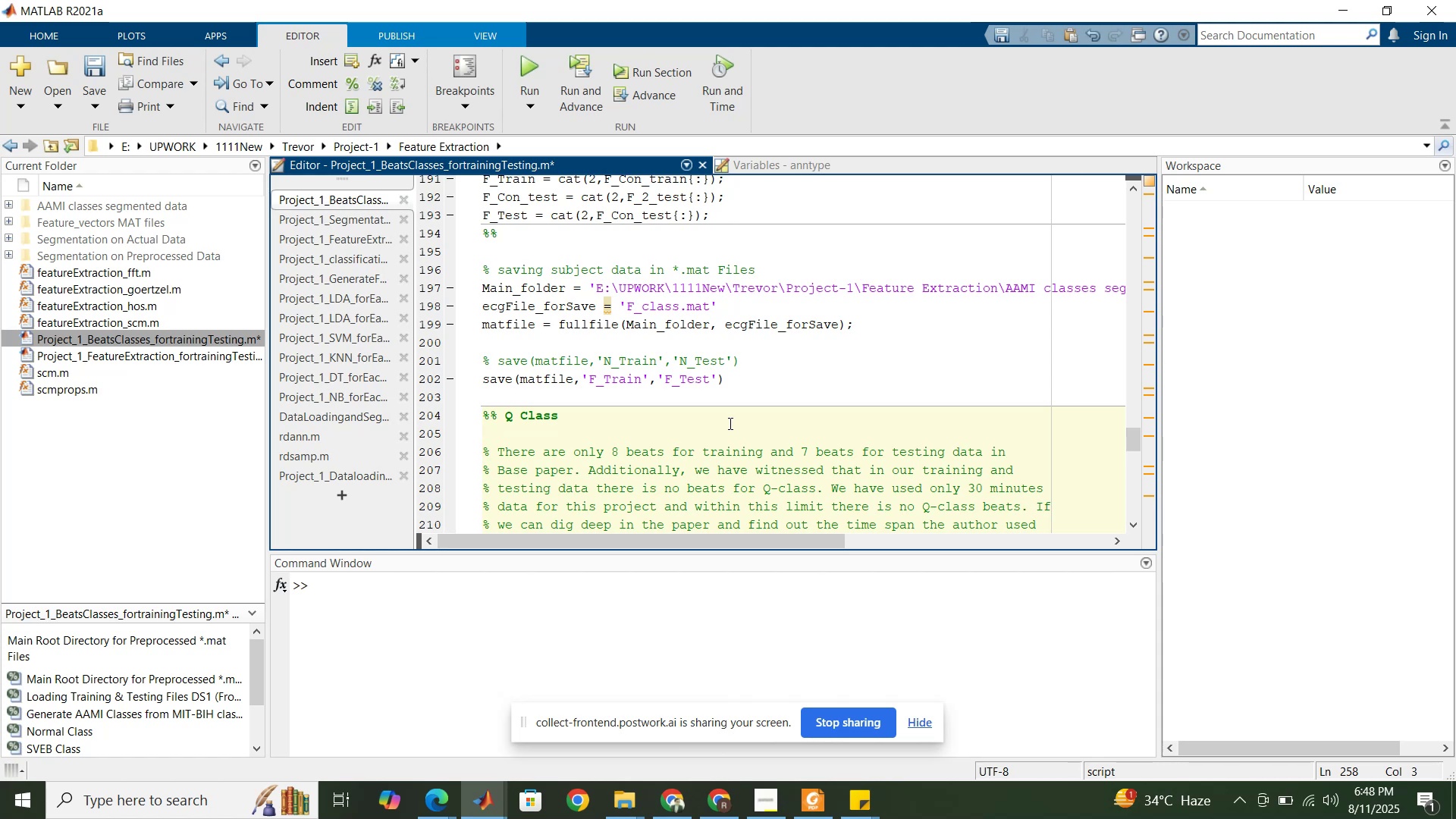 
wait(12.79)
 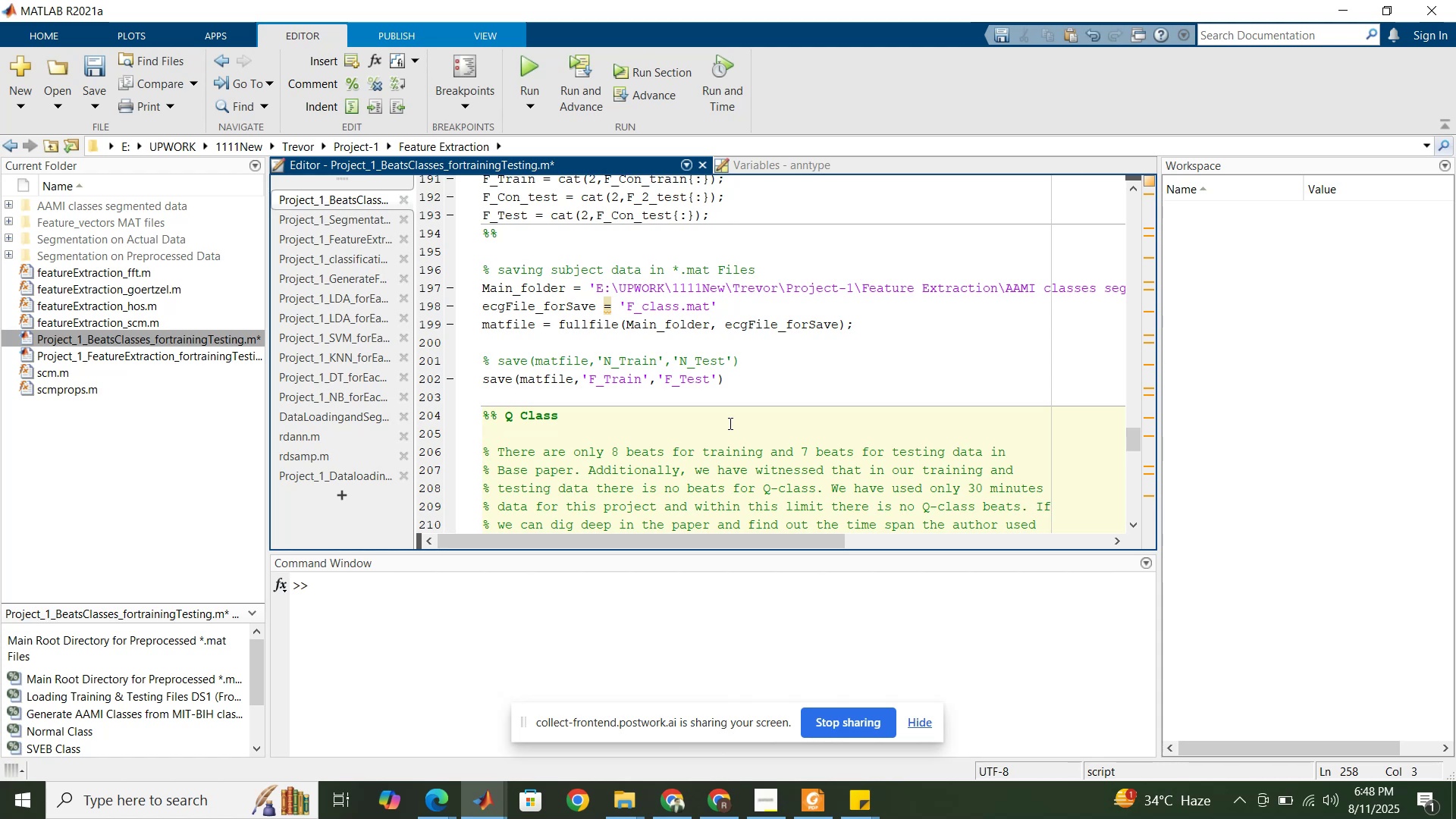 
scroll: coordinate [654, 435], scroll_direction: down, amount: 7.0
 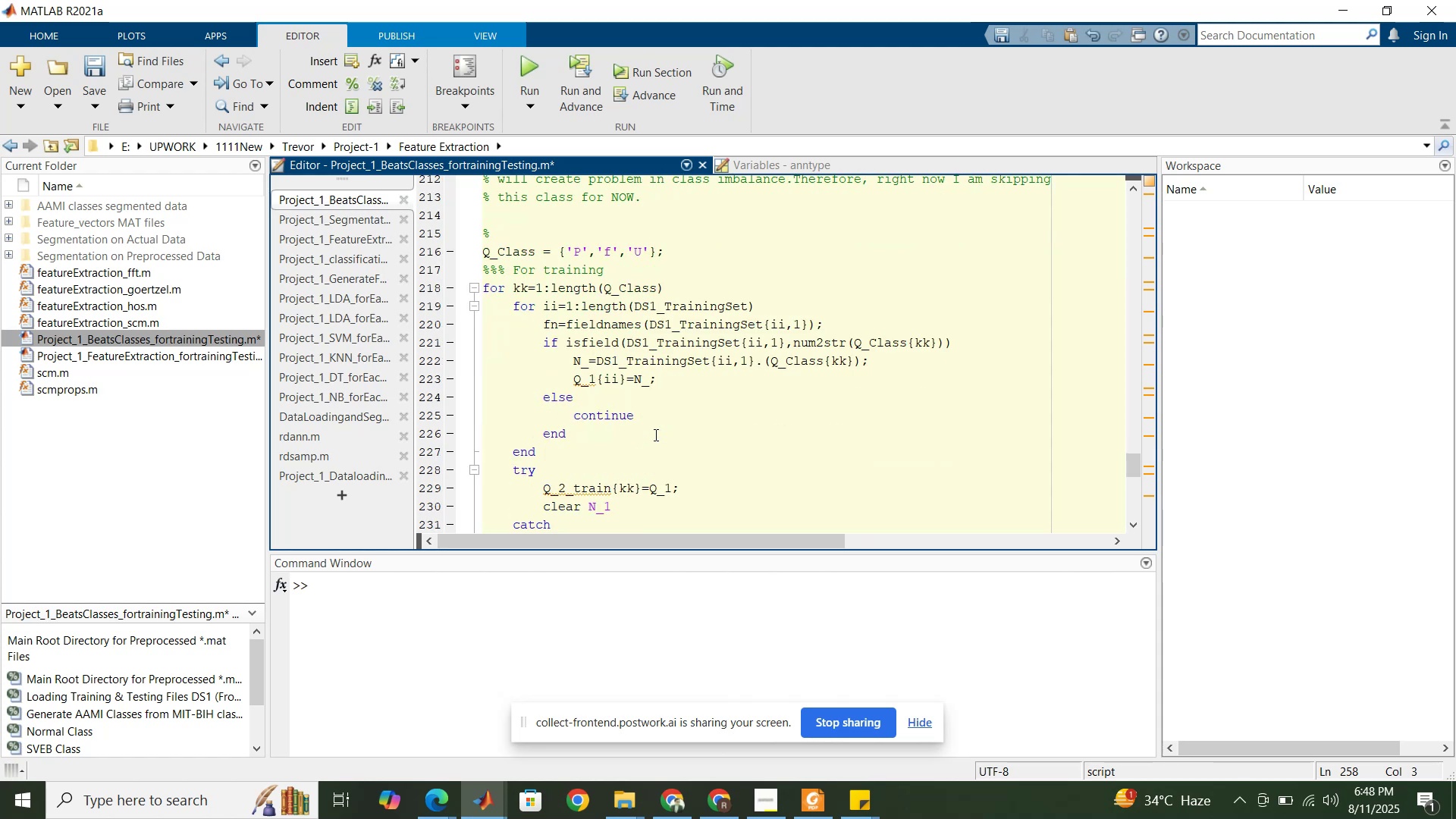 
wait(6.5)
 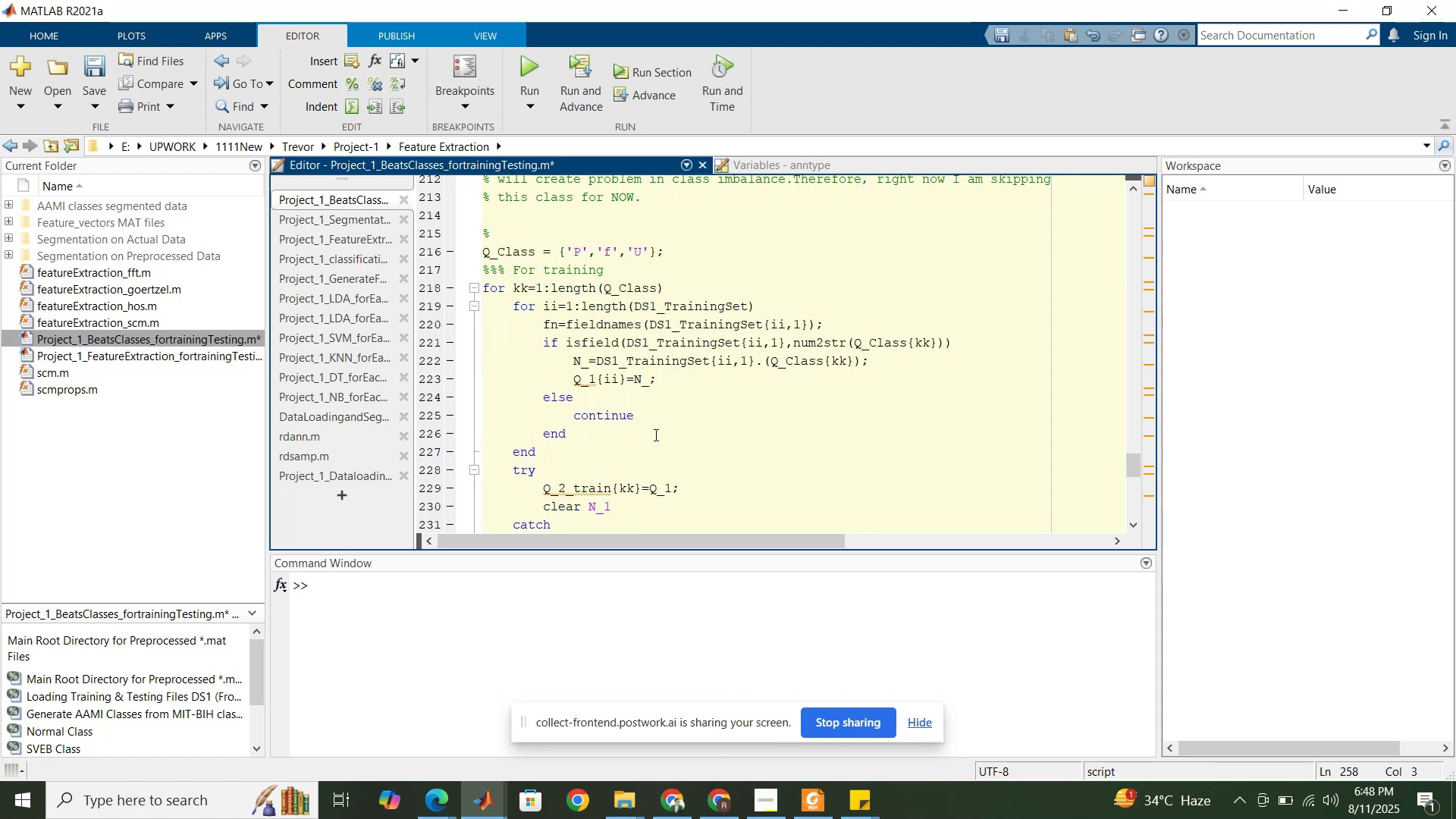 
scroll: coordinate [654, 435], scroll_direction: up, amount: 4.0
 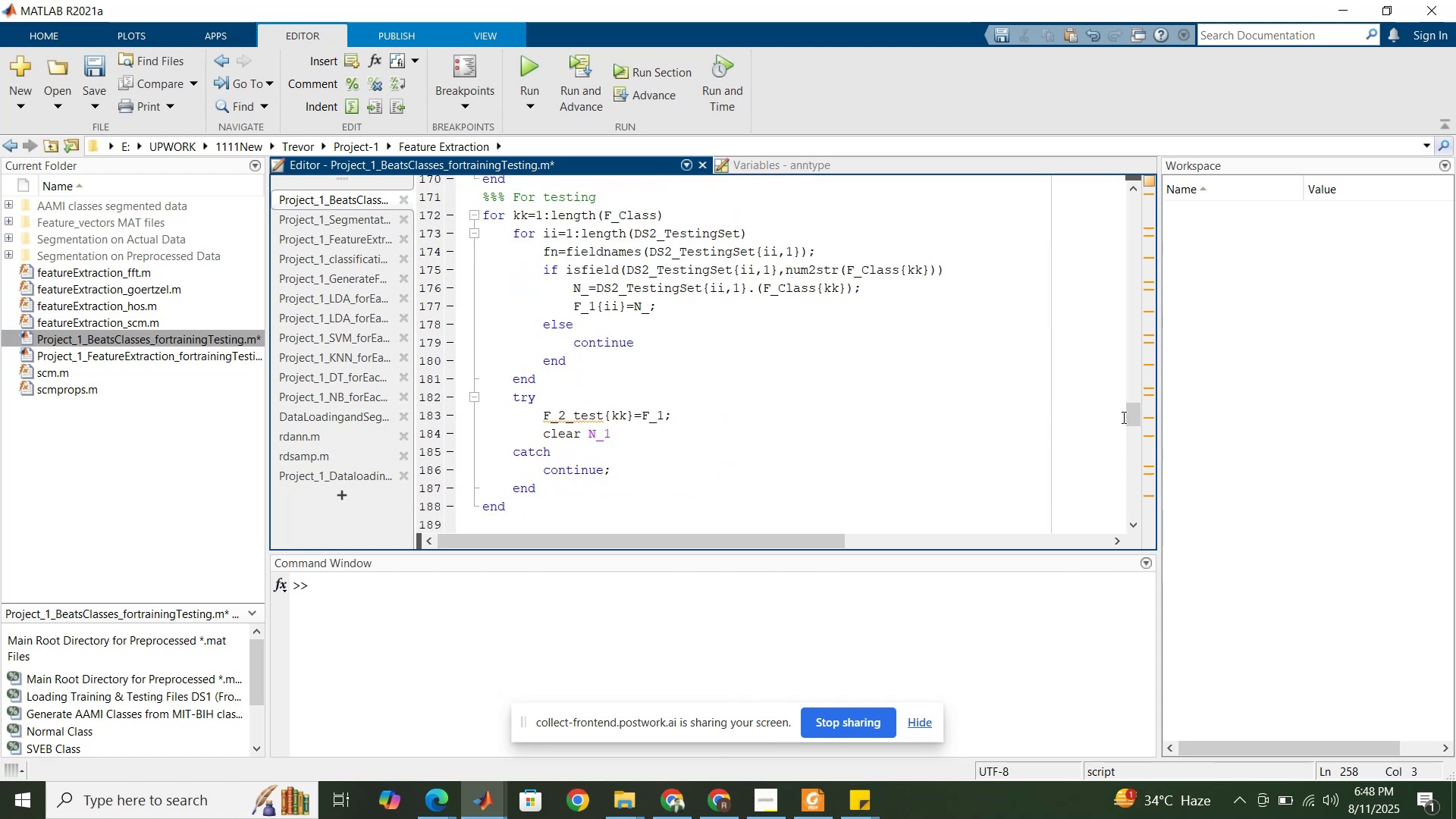 
left_click_drag(start_coordinate=[1127, 417], to_coordinate=[1108, 196])
 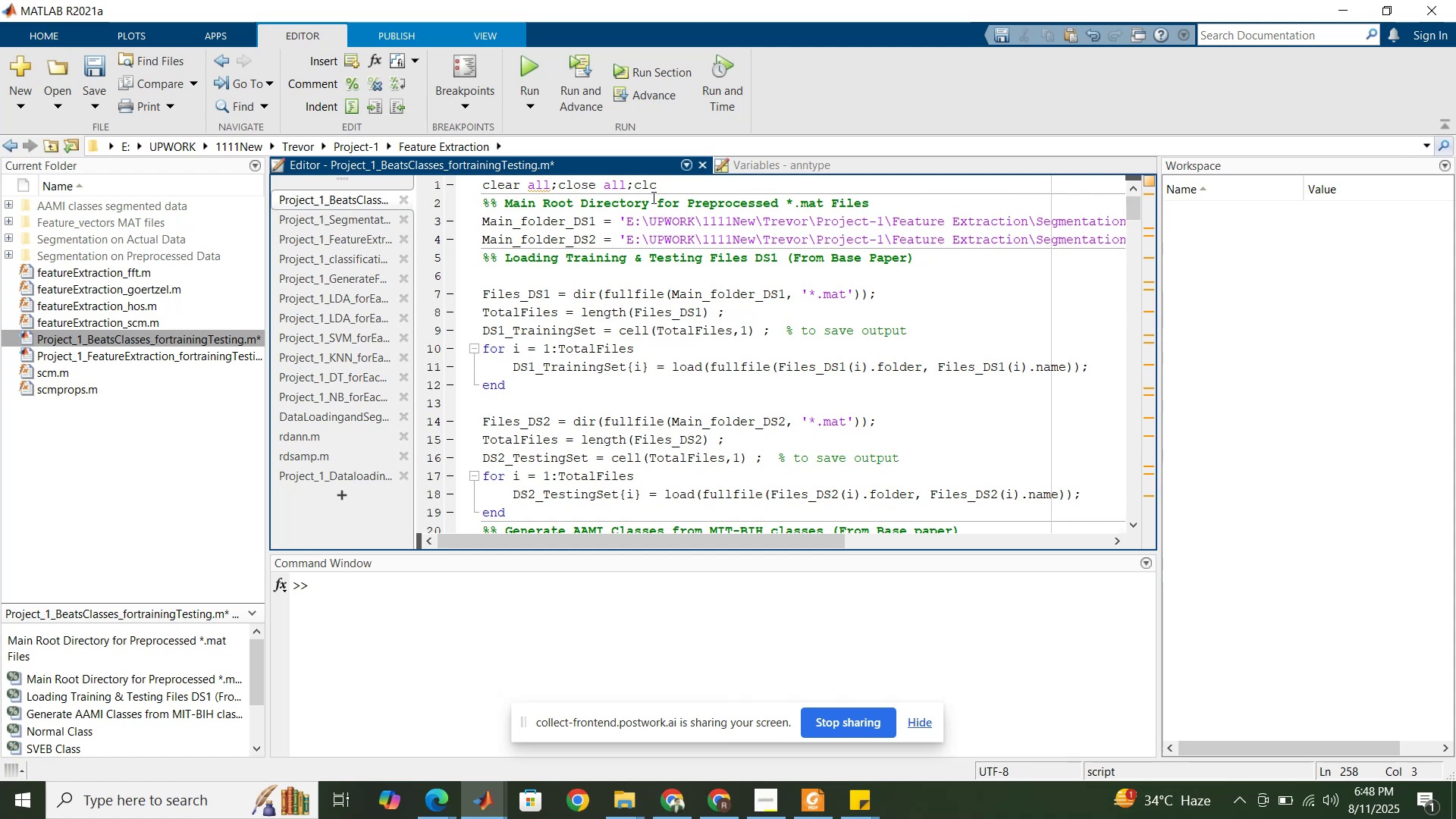 
left_click([652, 196])
 